 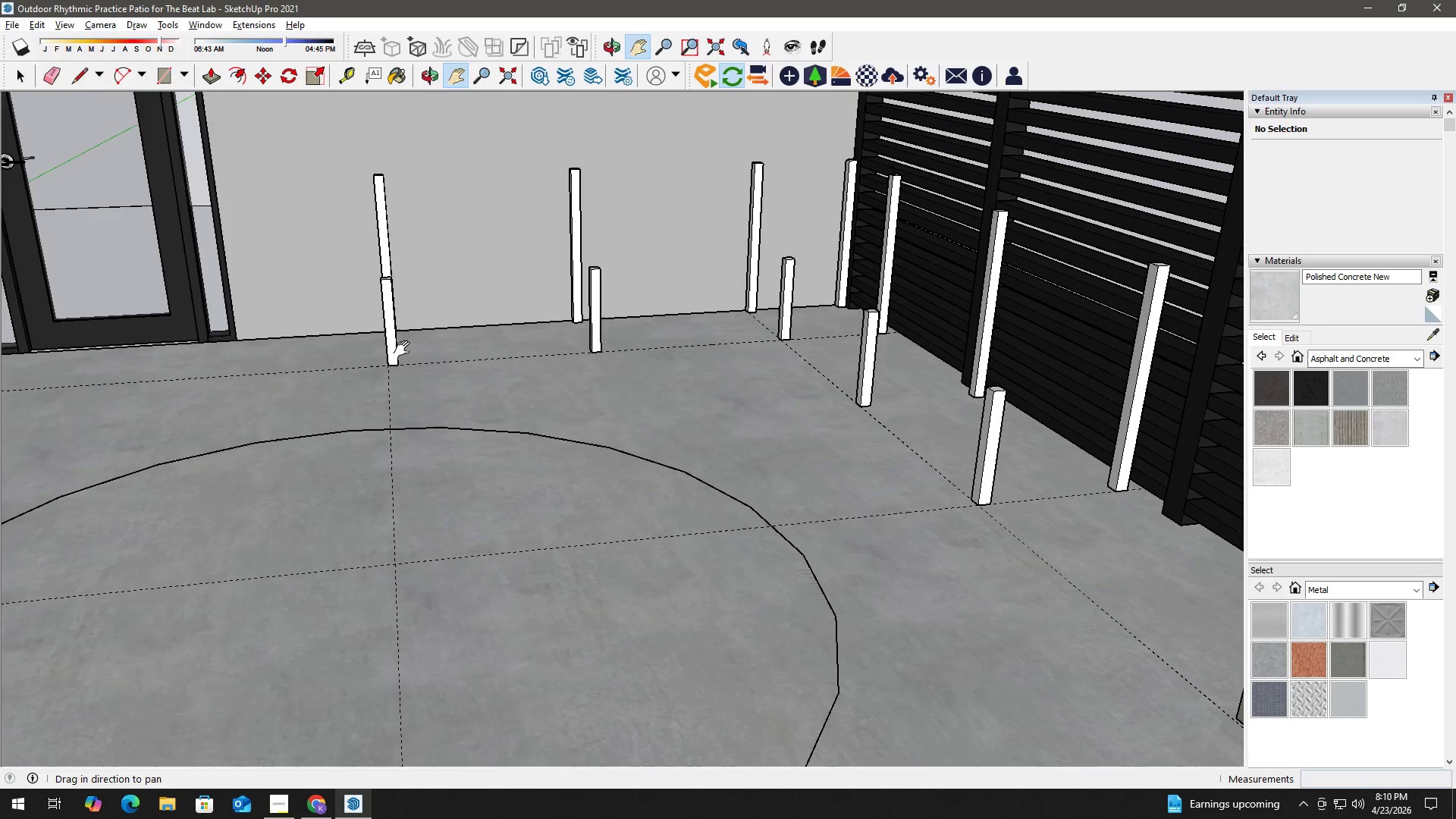 
left_click_drag(start_coordinate=[384, 321], to_coordinate=[470, 453])
 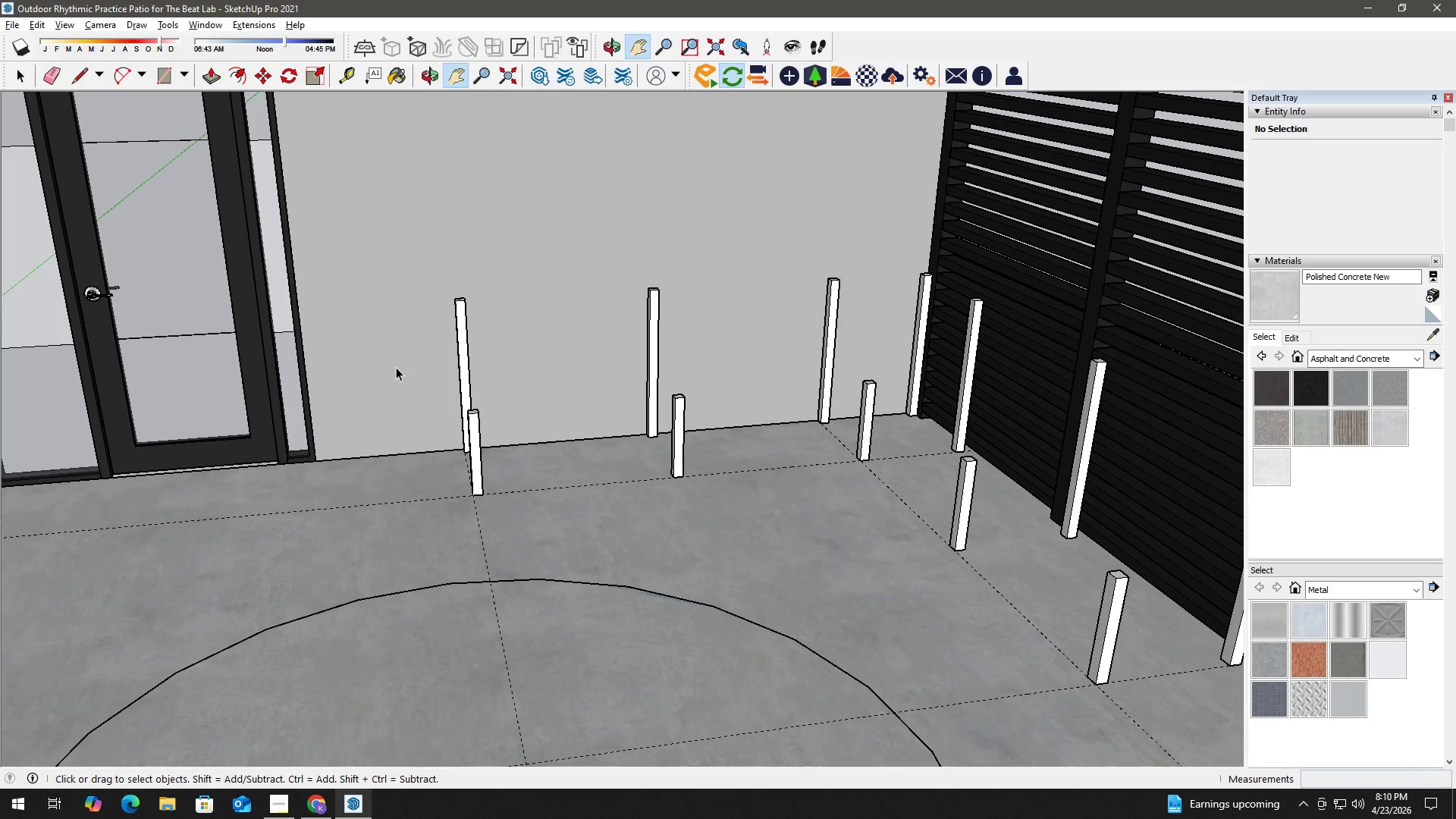 
key(Space)
 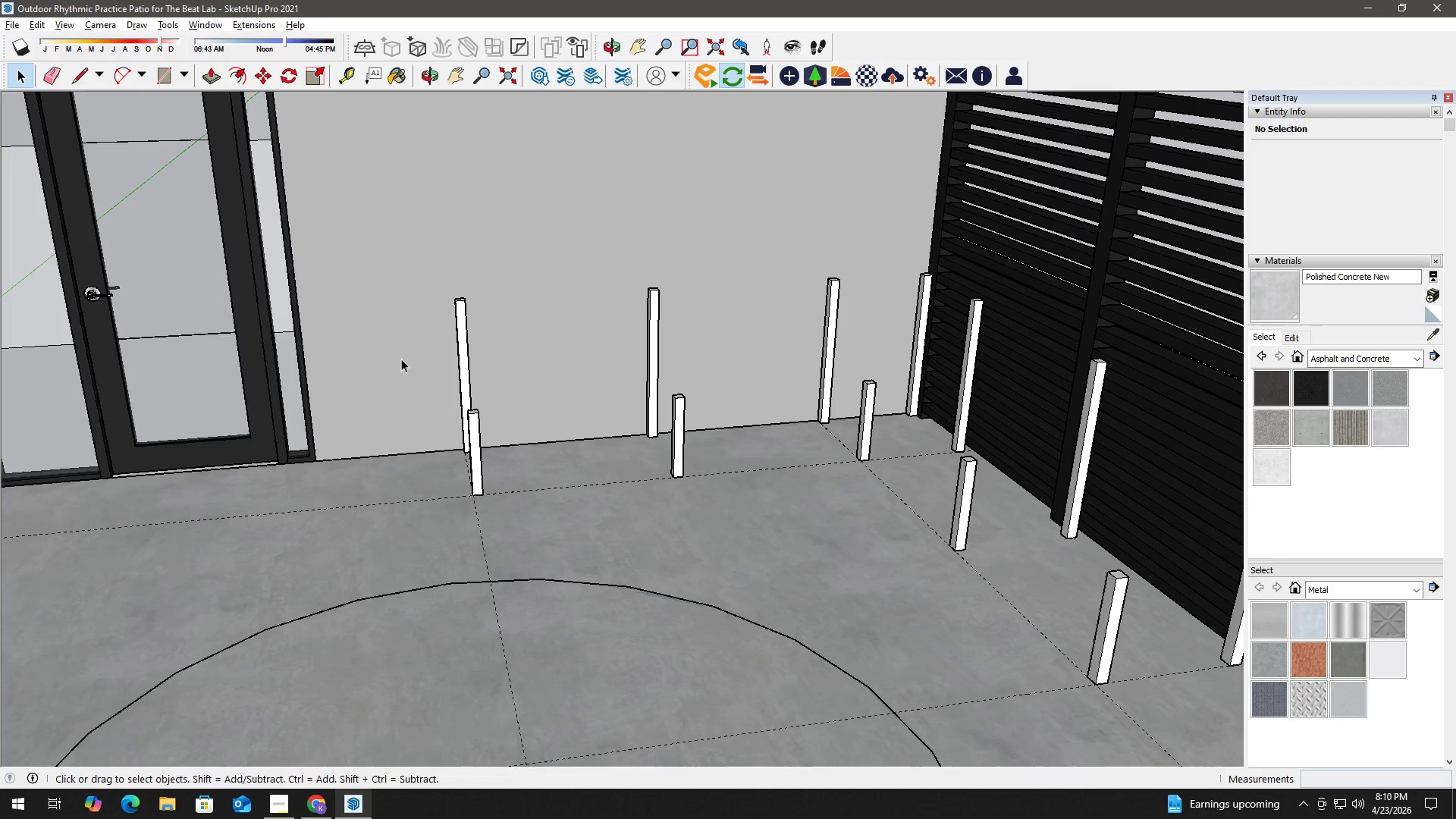 
scroll: coordinate [408, 356], scroll_direction: up, amount: 3.0
 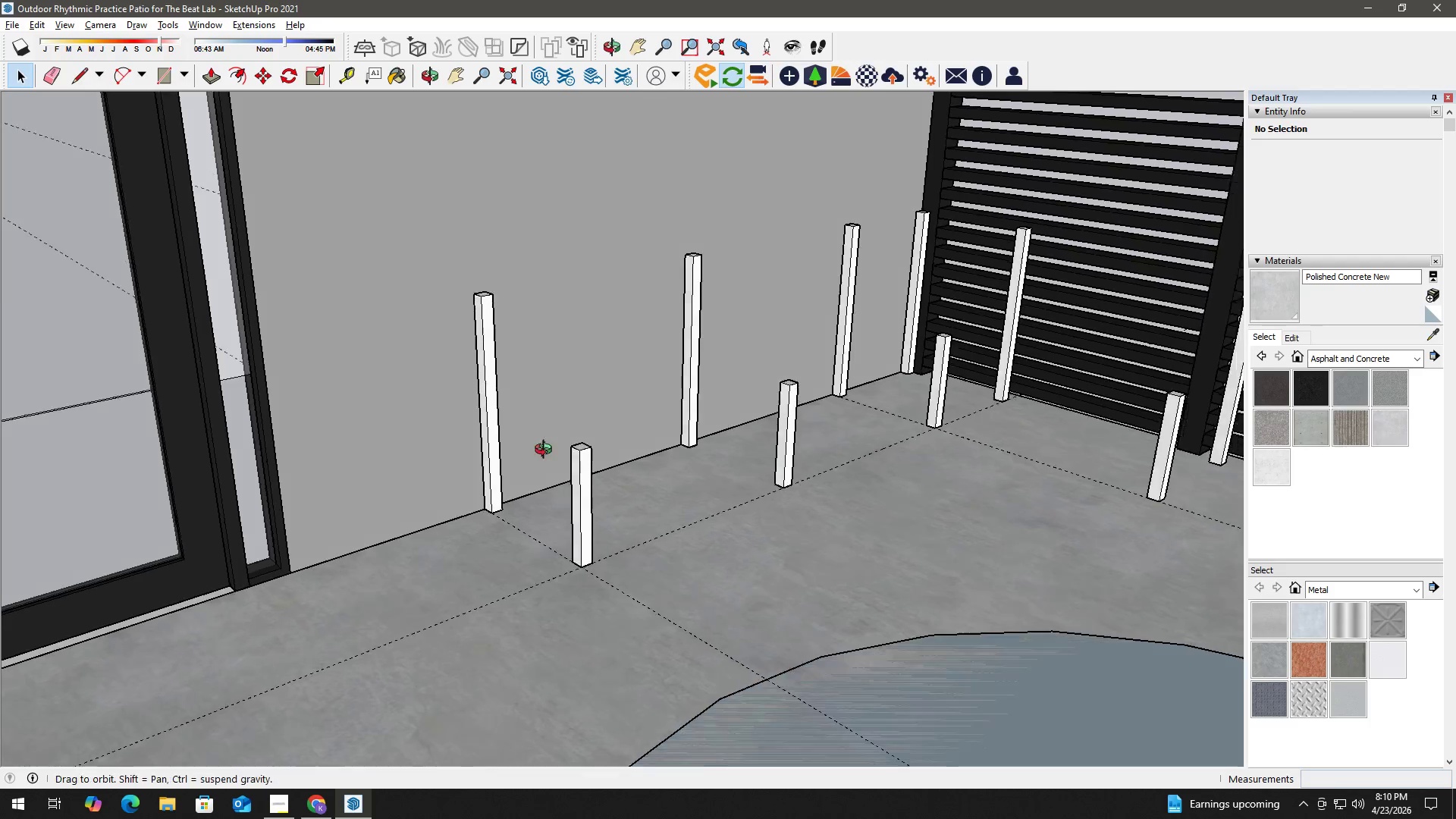 
key(H)
 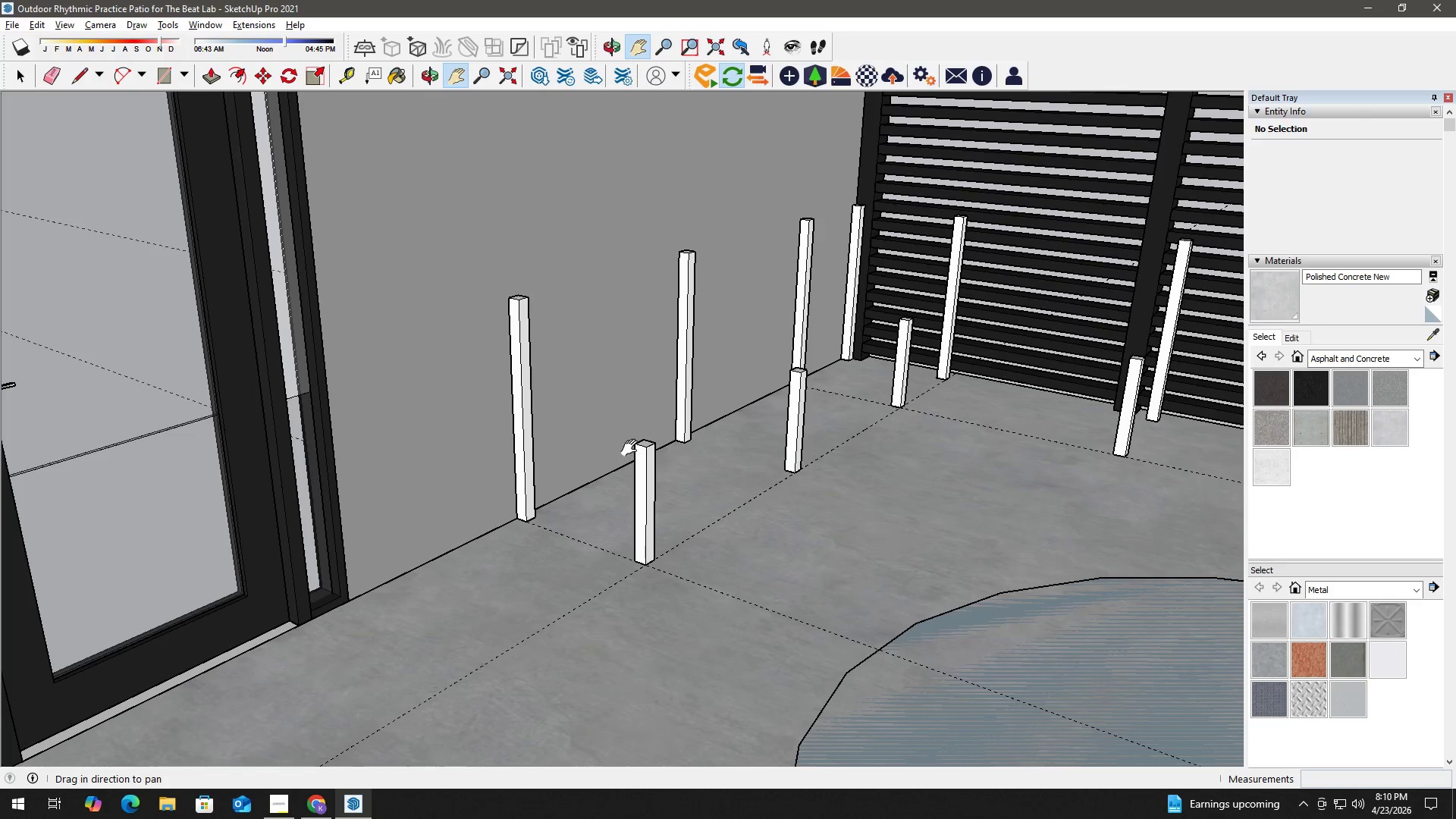 
scroll: coordinate [764, 460], scroll_direction: up, amount: 6.0
 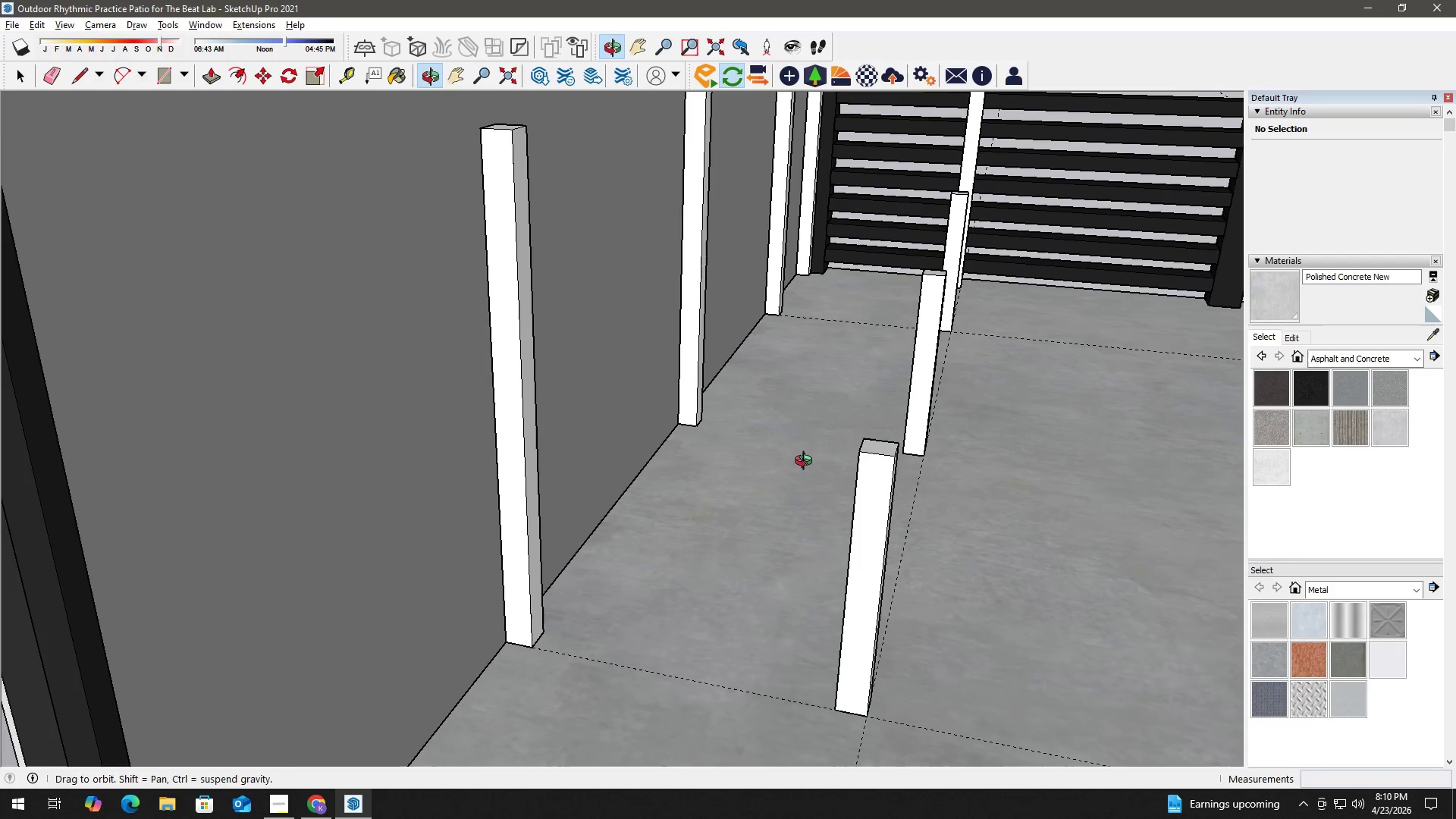 
type(ht)
 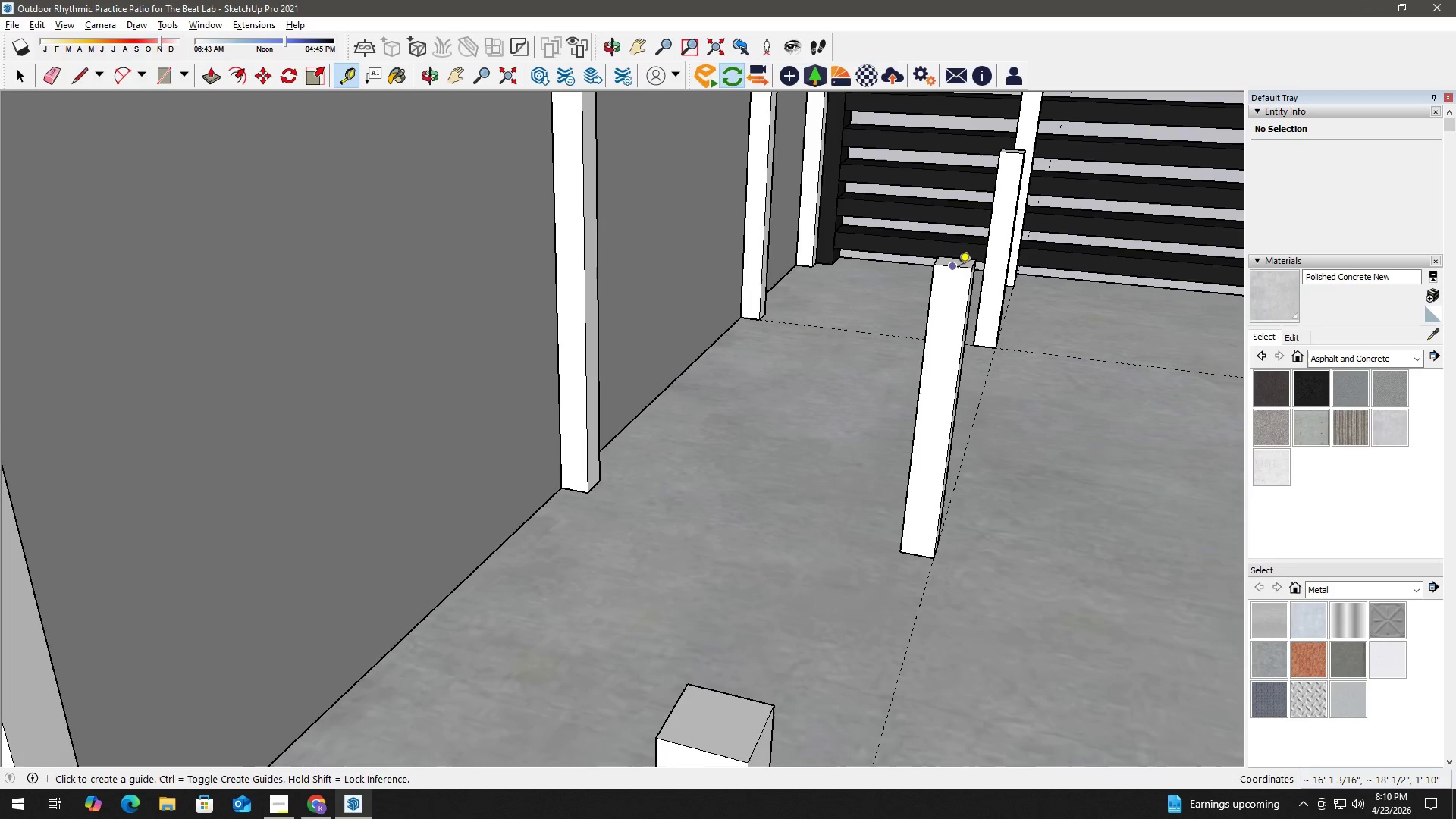 
scroll: coordinate [956, 276], scroll_direction: up, amount: 5.0
 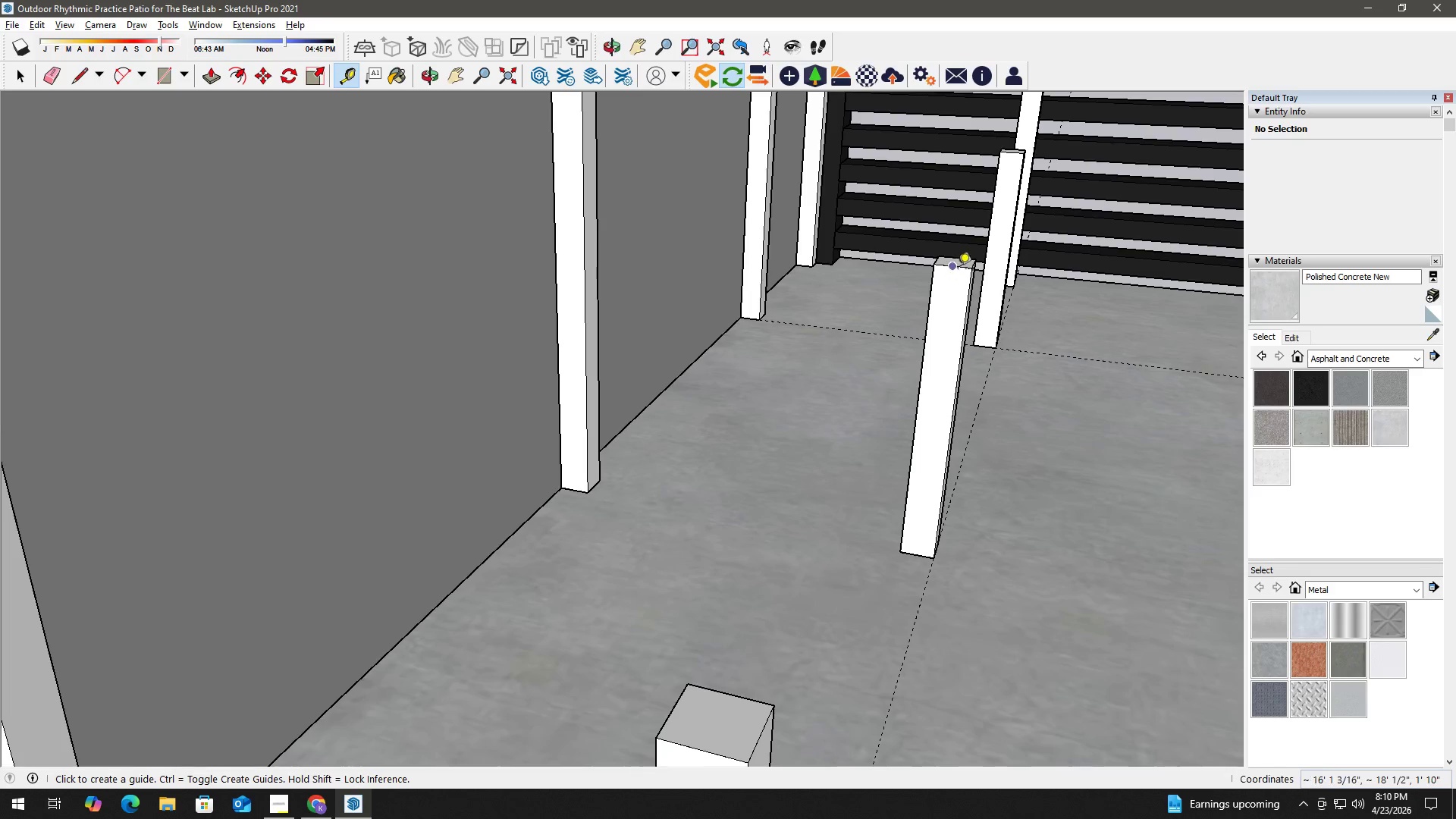 
left_click([958, 269])
 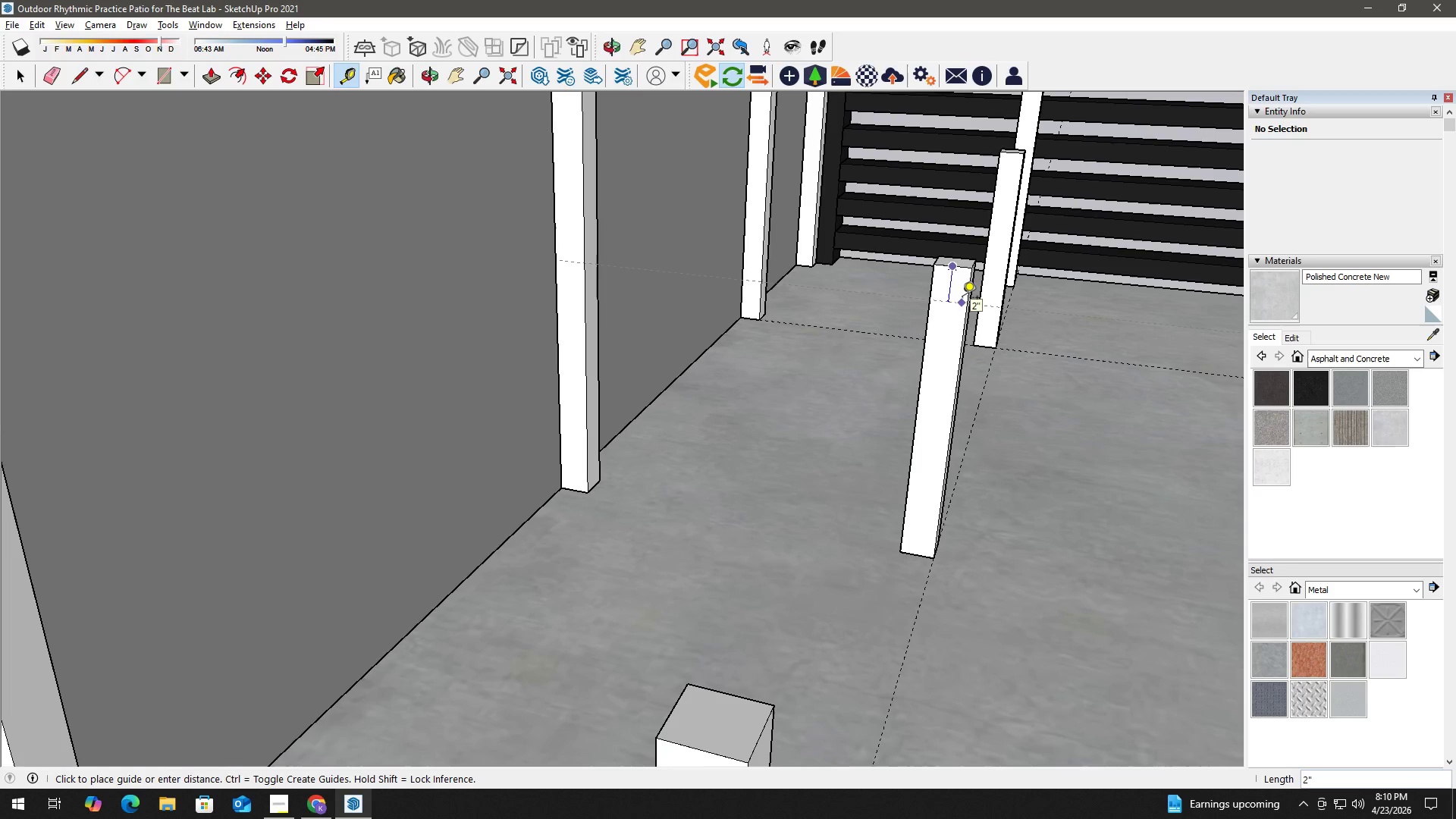 
key(Numpad2)
 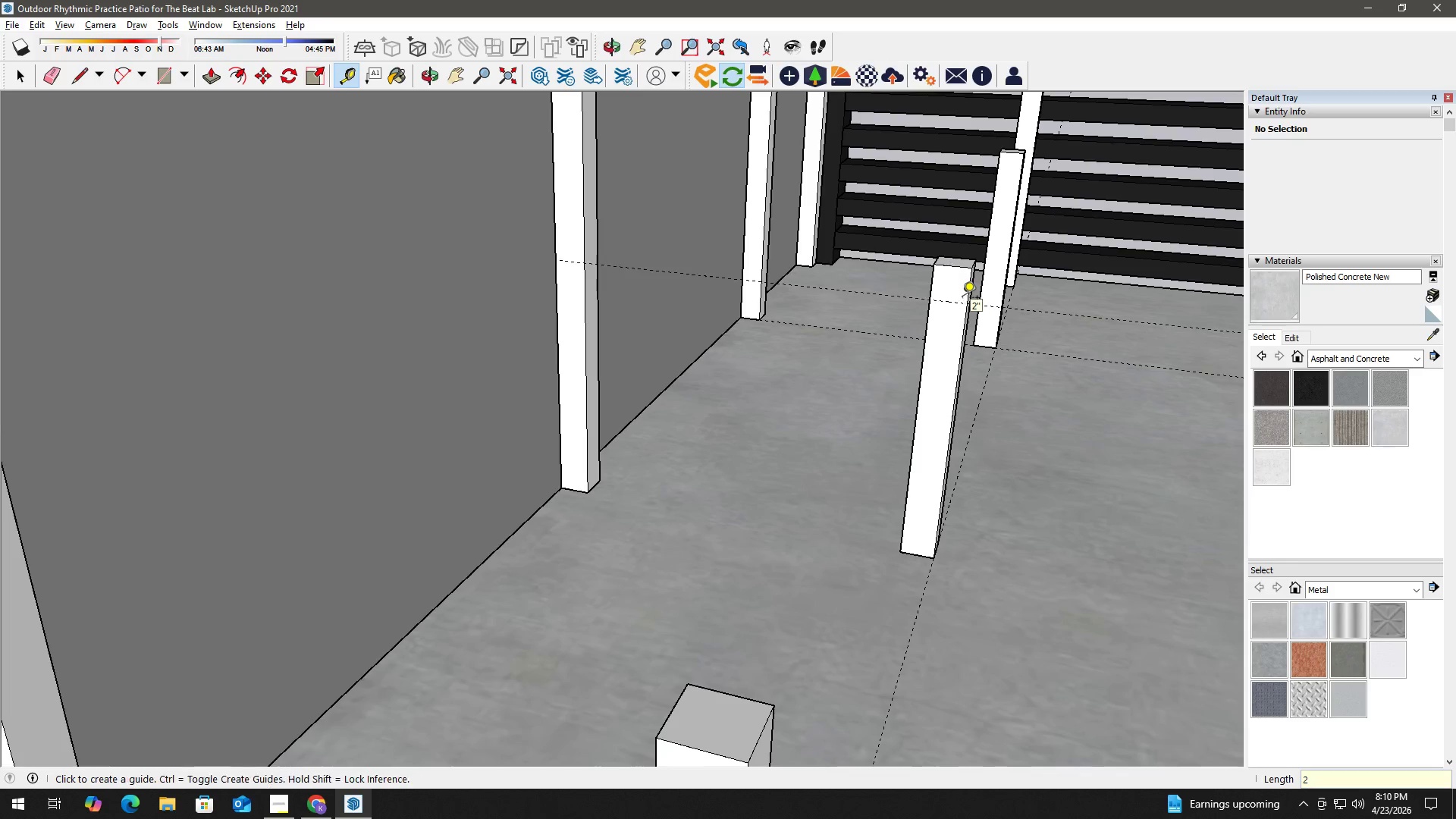 
key(NumpadEnter)
 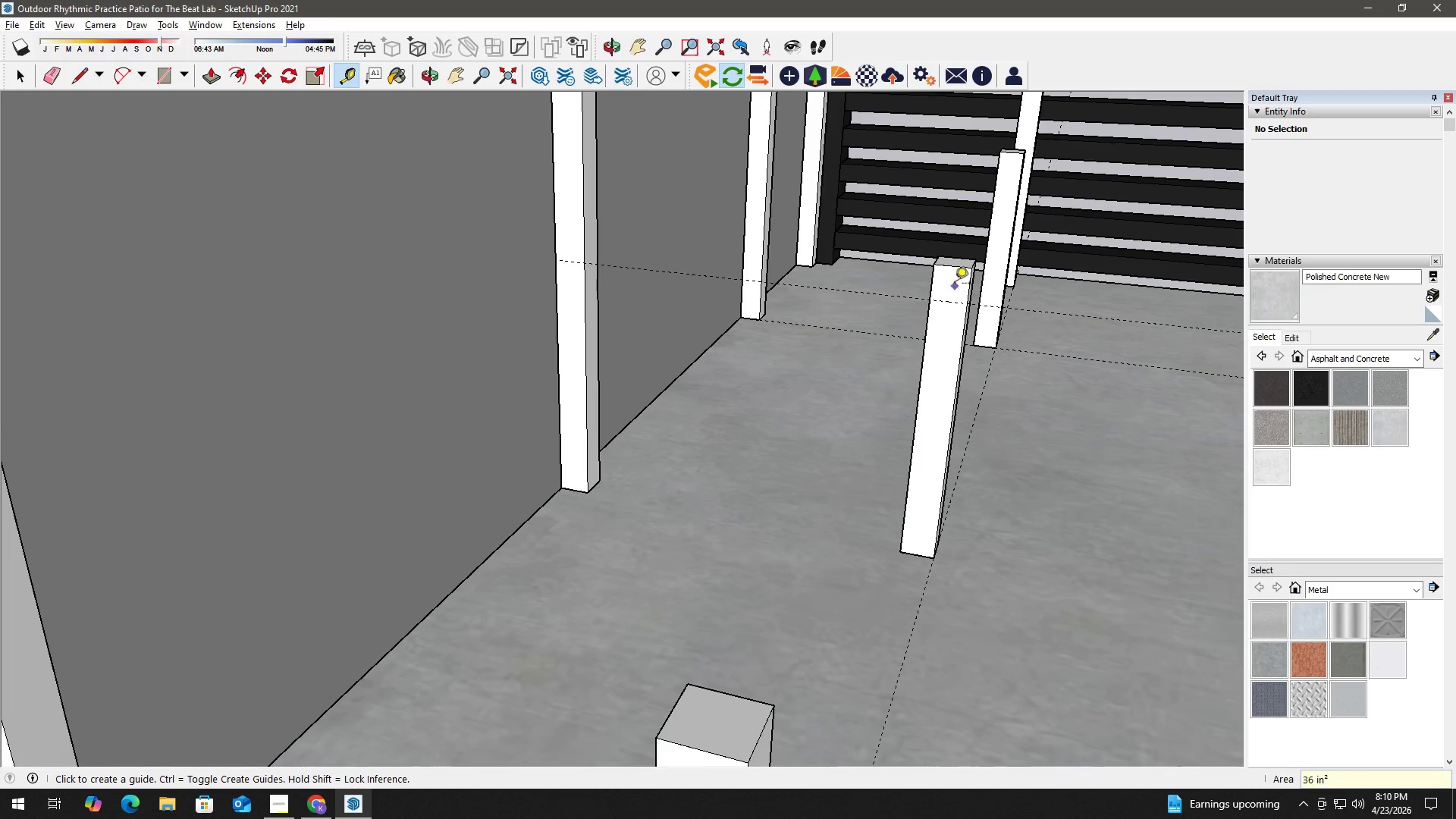 
key(Space)
 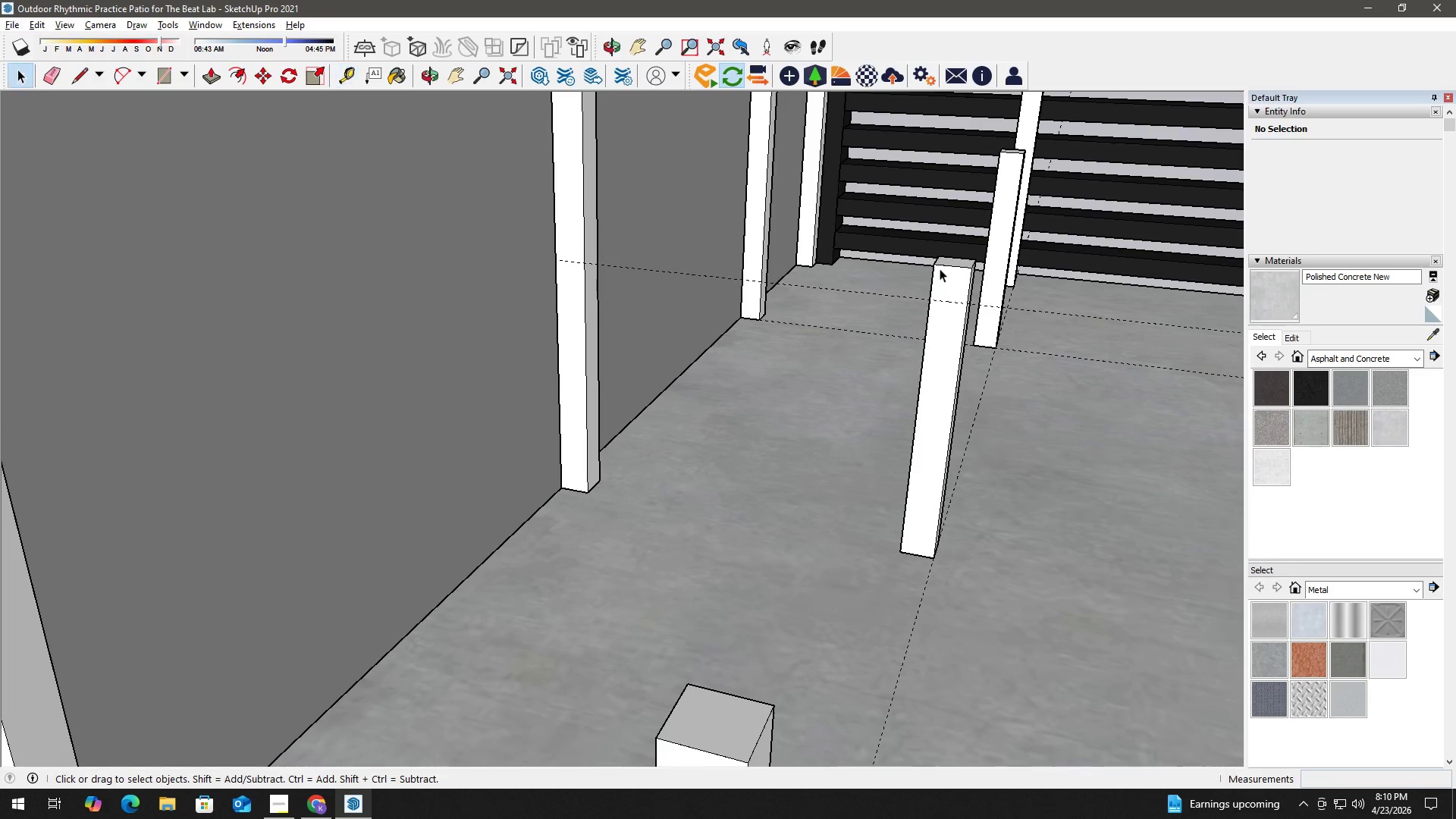 
key(R)
 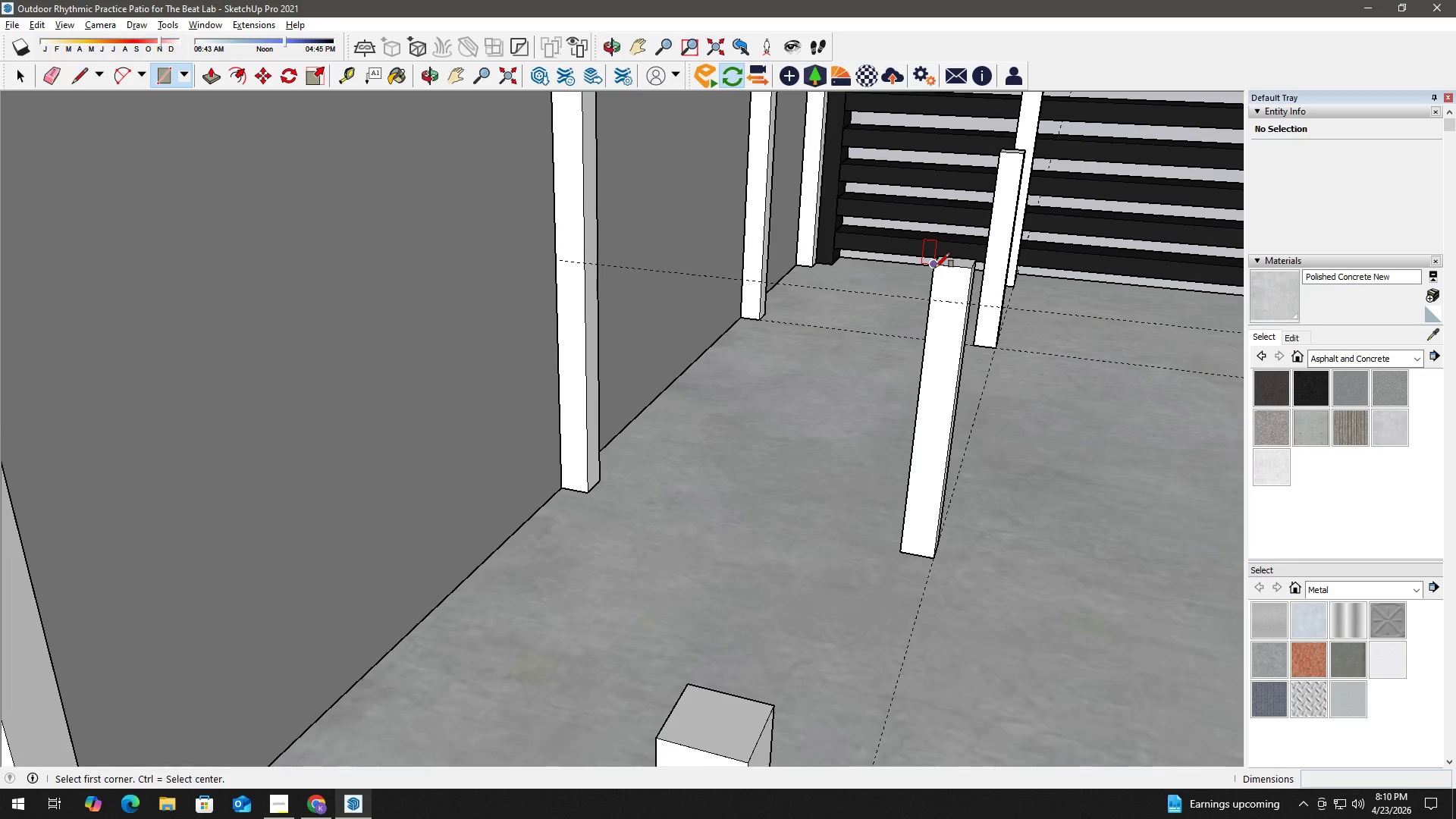 
left_click([935, 268])
 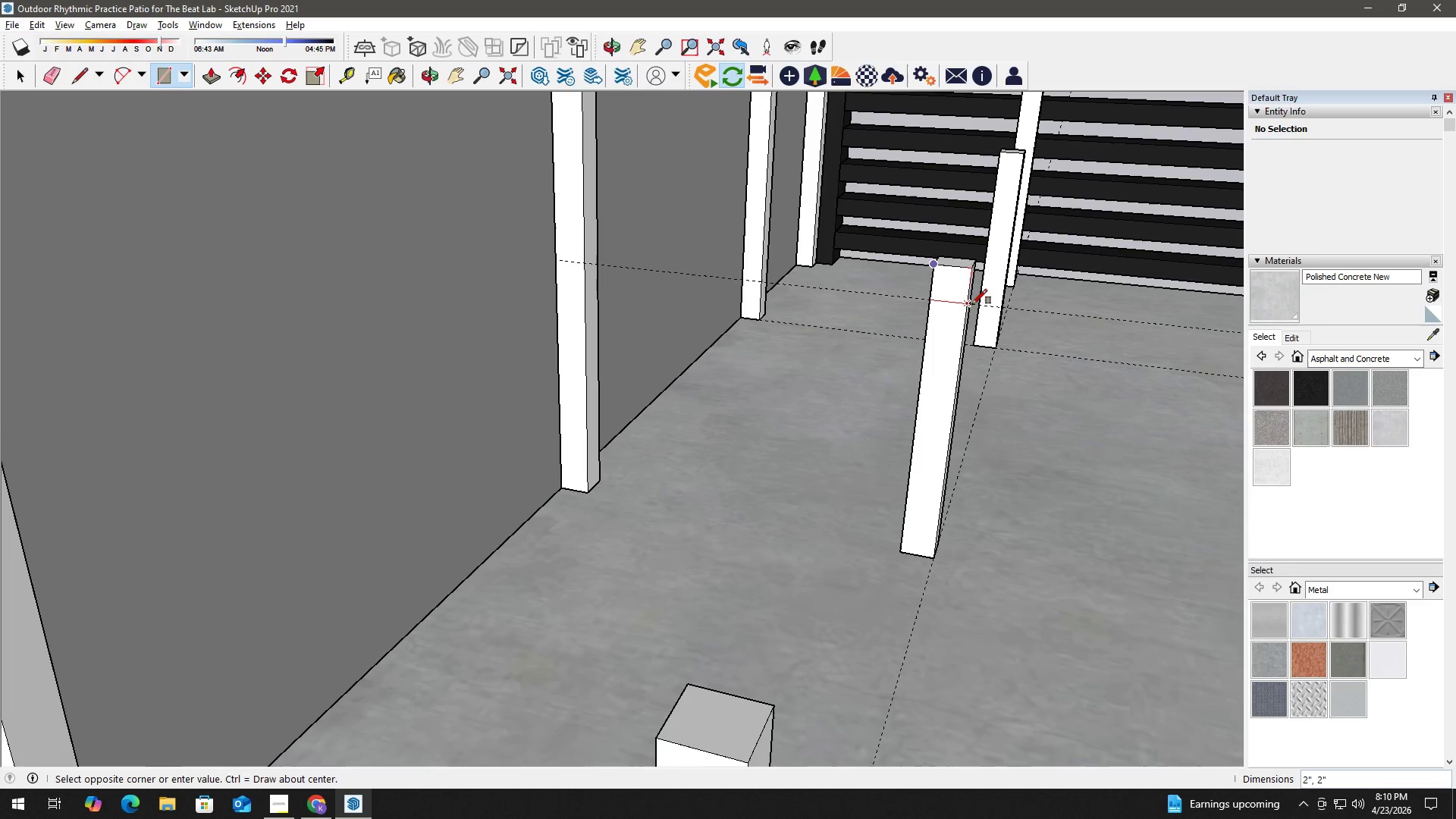 
left_click([972, 304])
 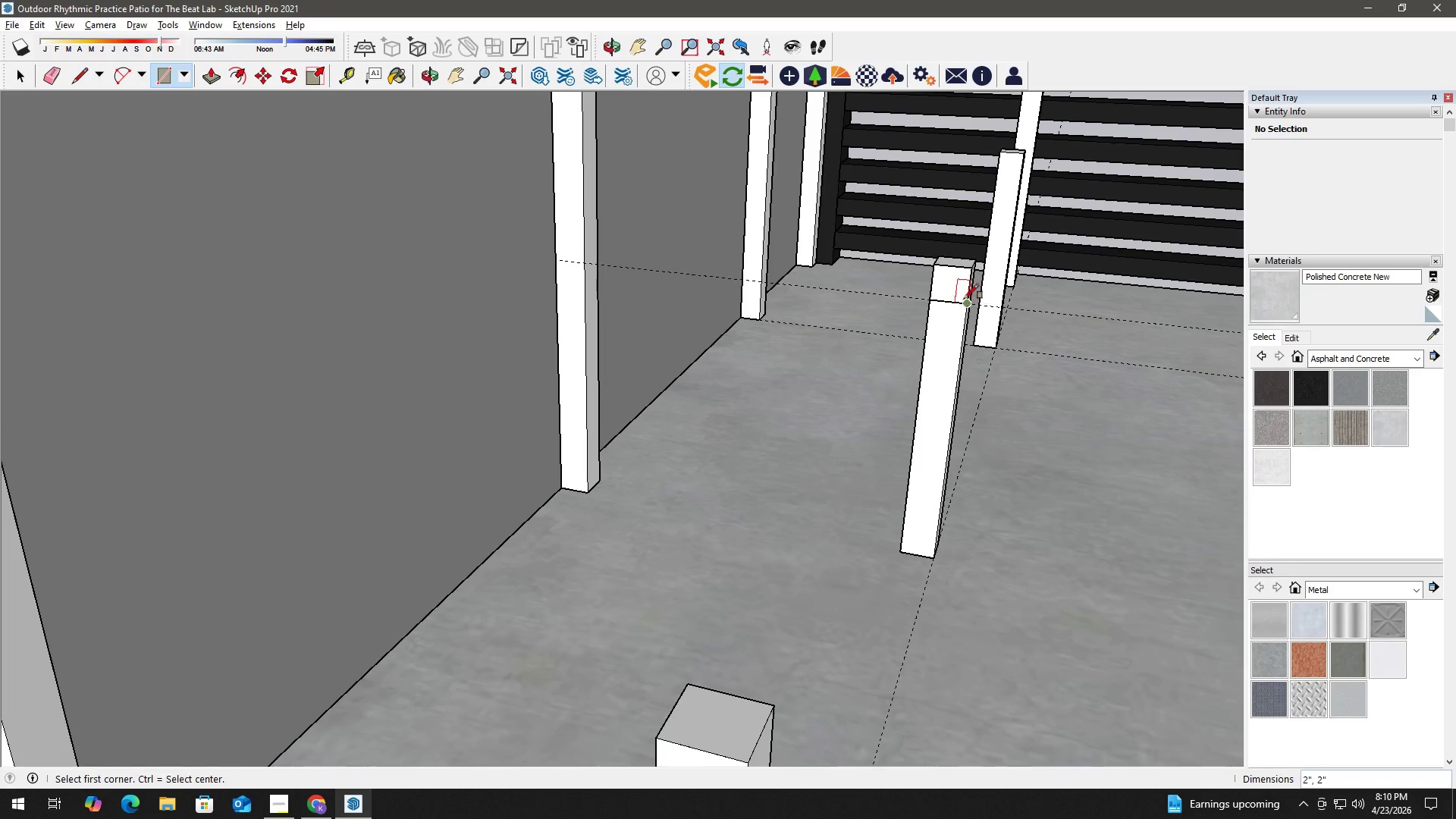 
key(Space)
 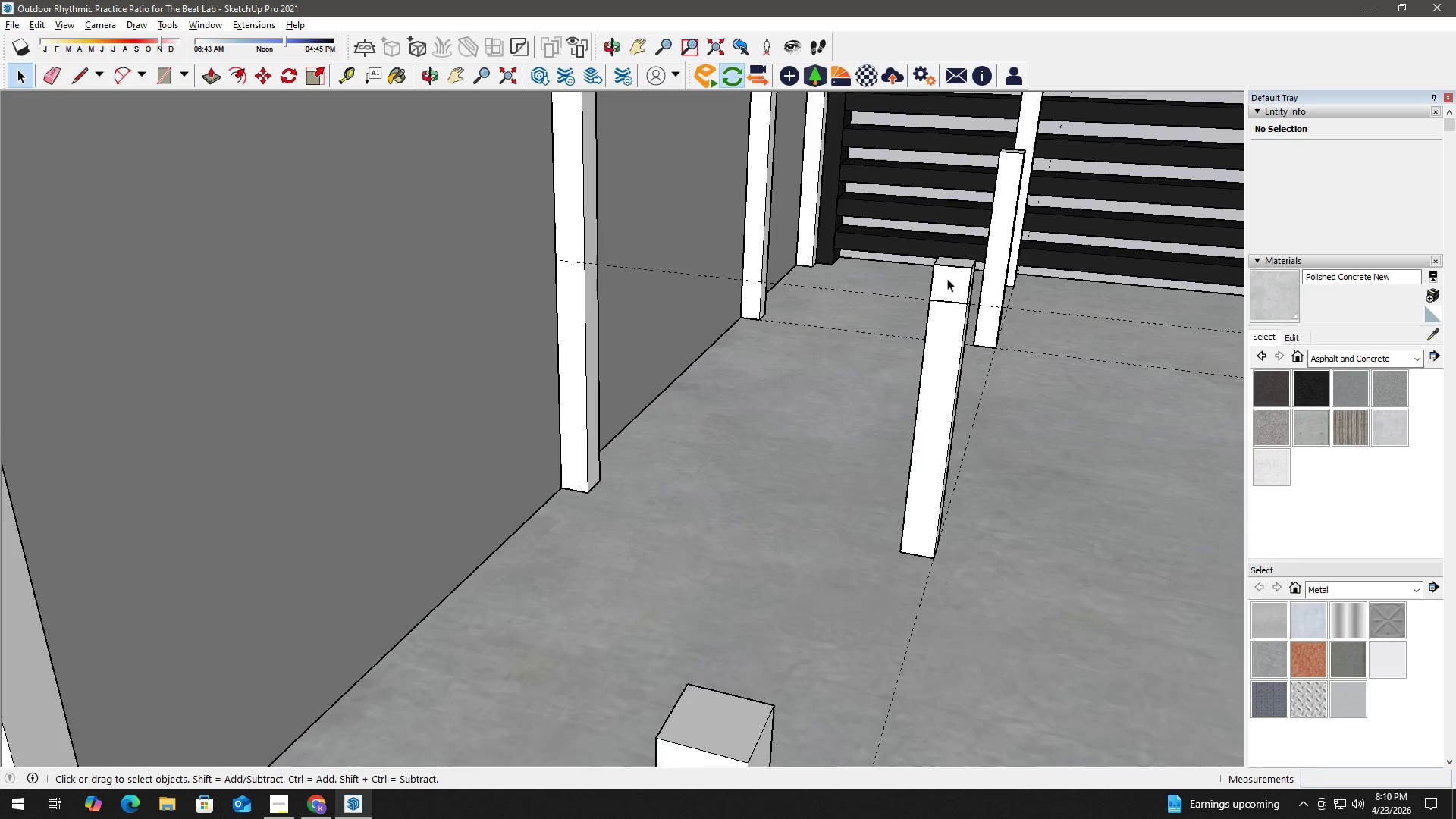 
double_click([947, 278])
 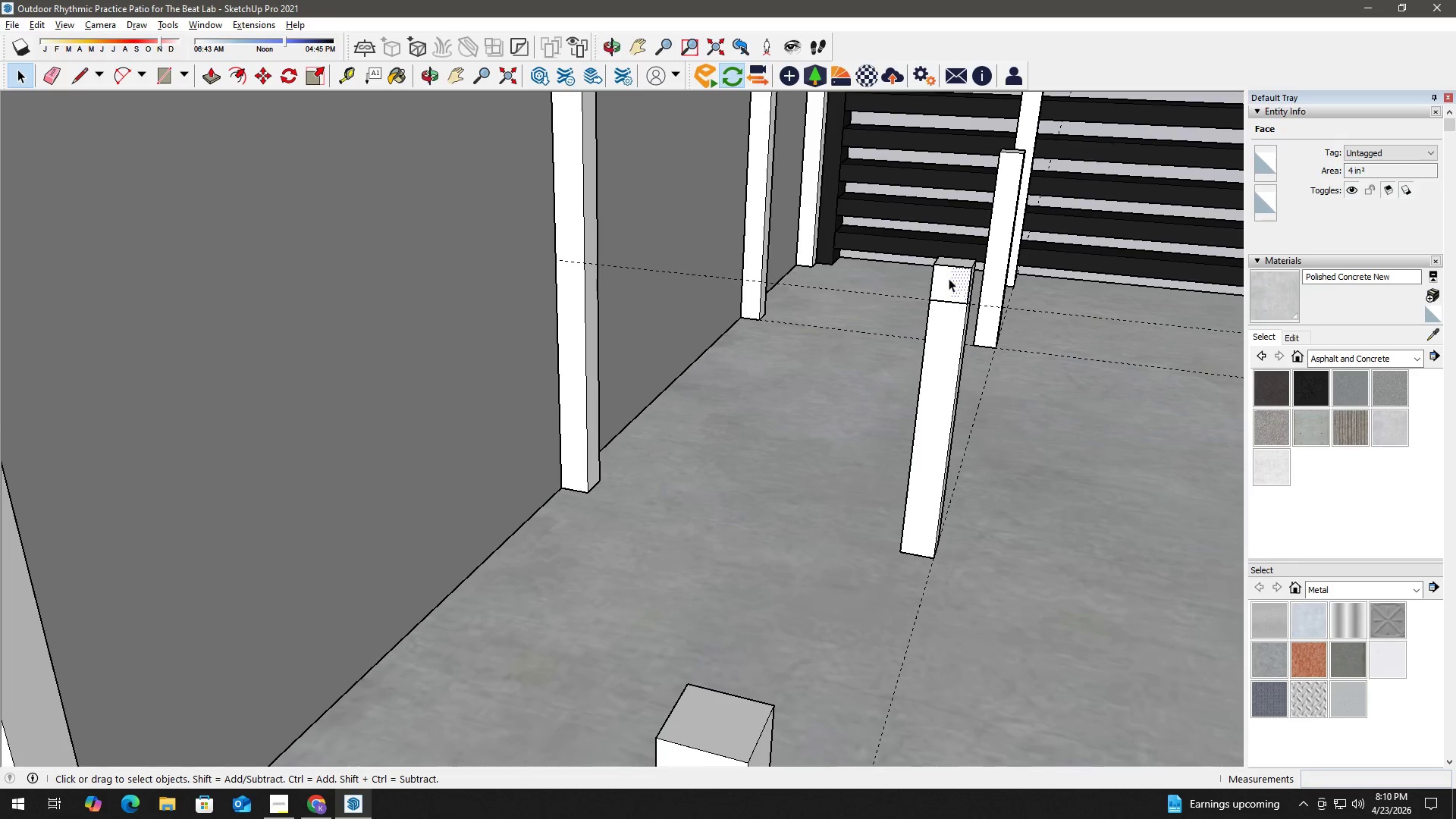 
key(P)
 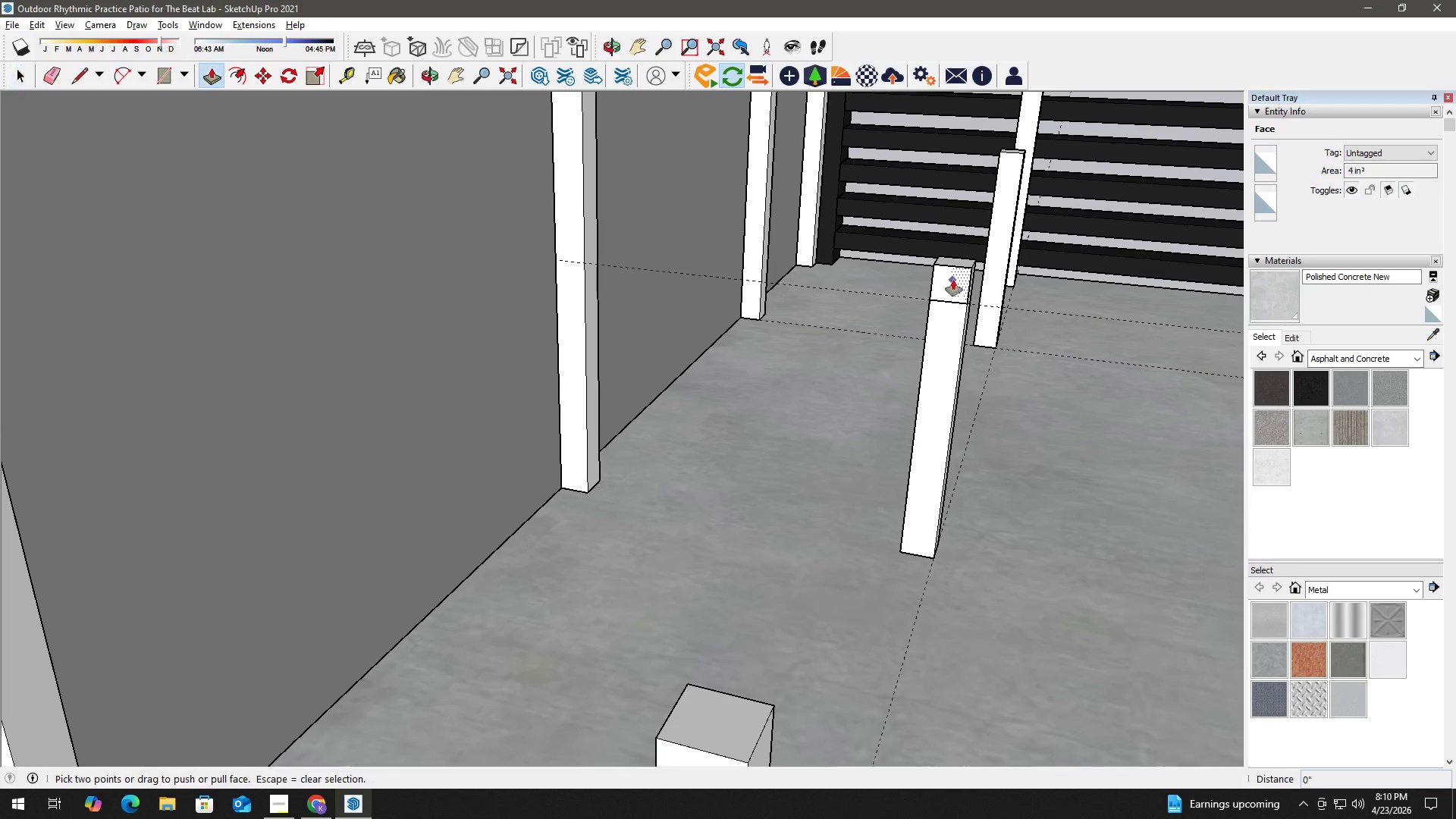 
left_click([953, 280])
 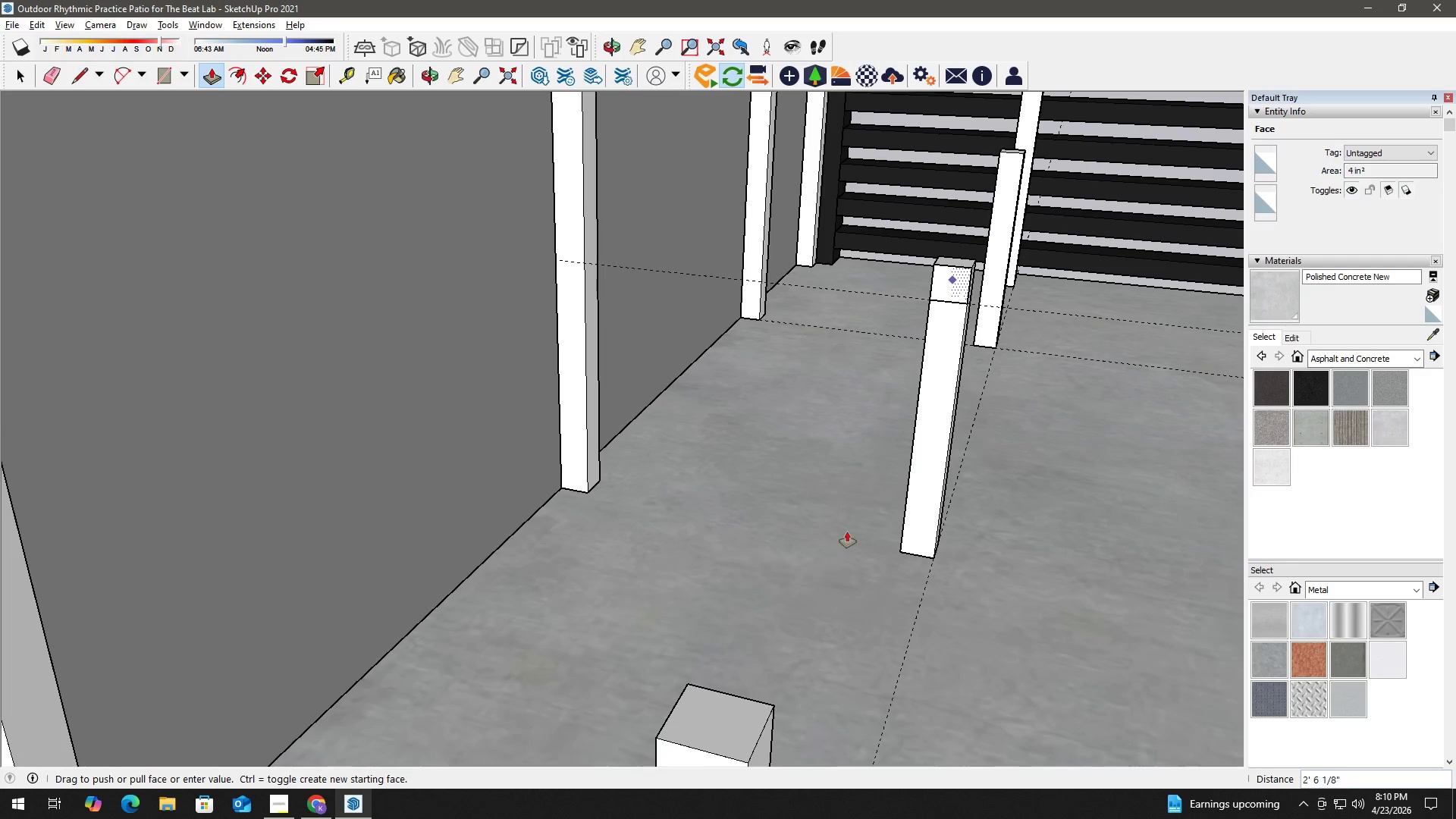 
scroll: coordinate [822, 582], scroll_direction: down, amount: 2.0
 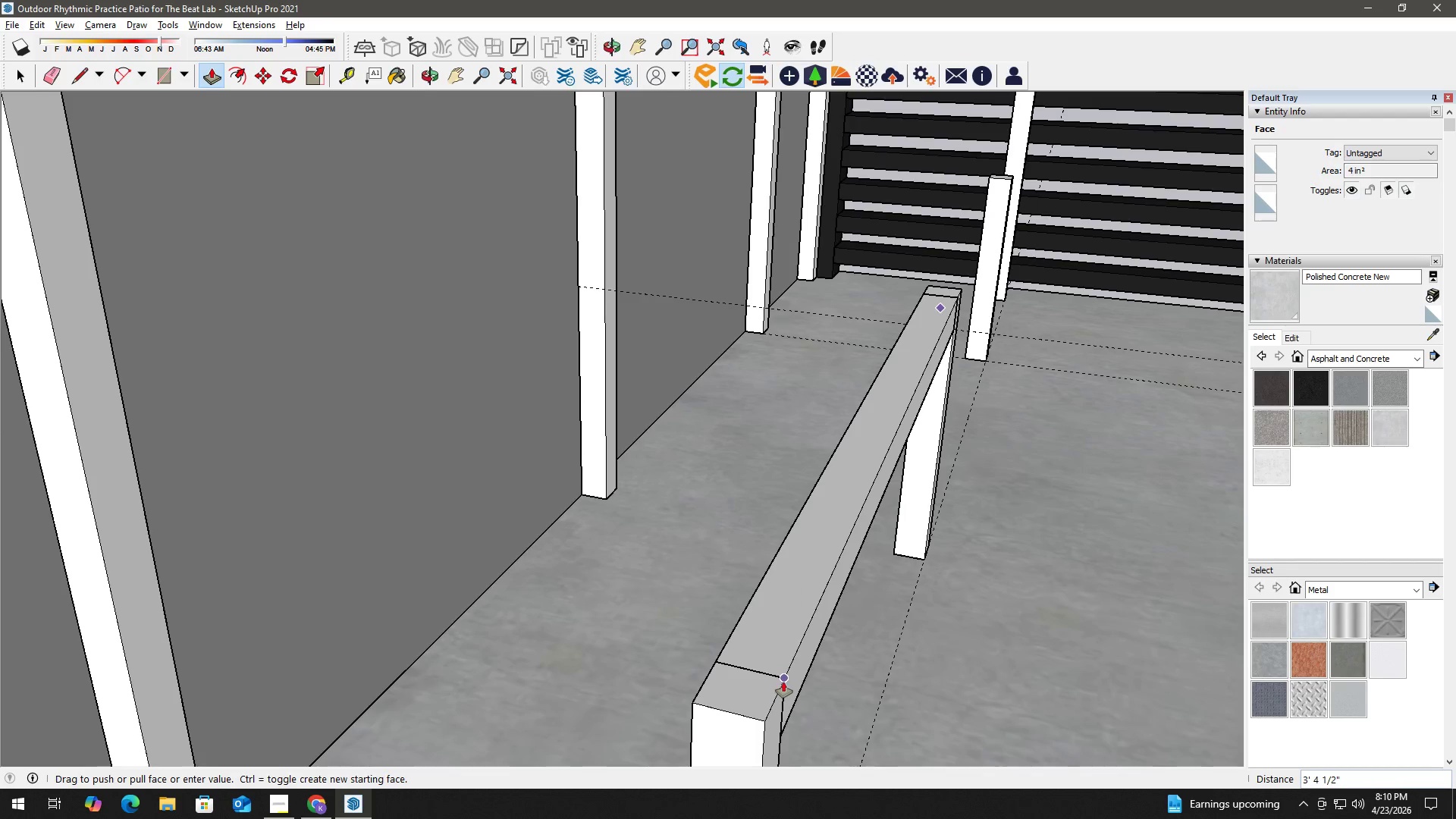 
left_click([783, 682])
 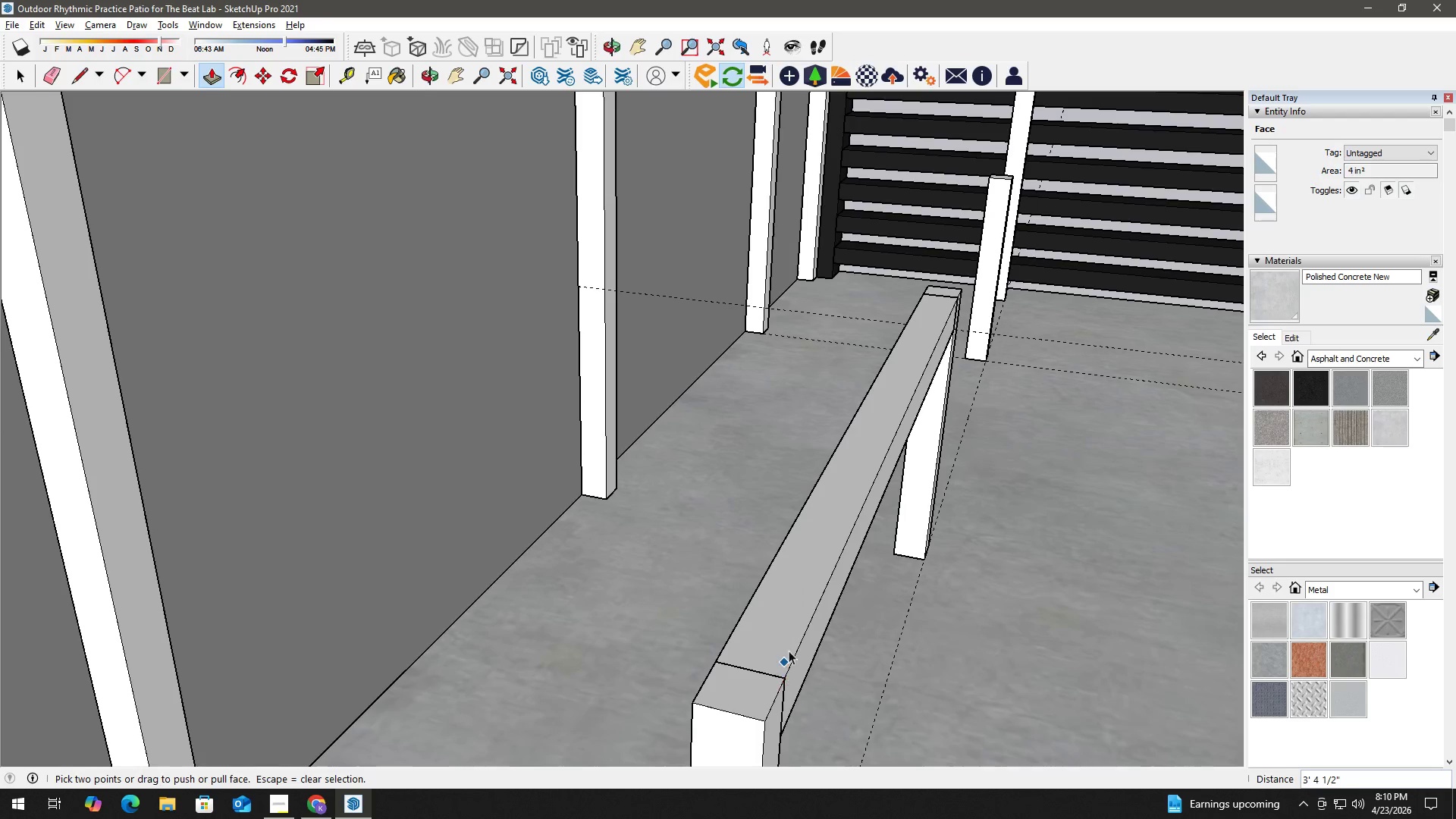 
key(Space)
 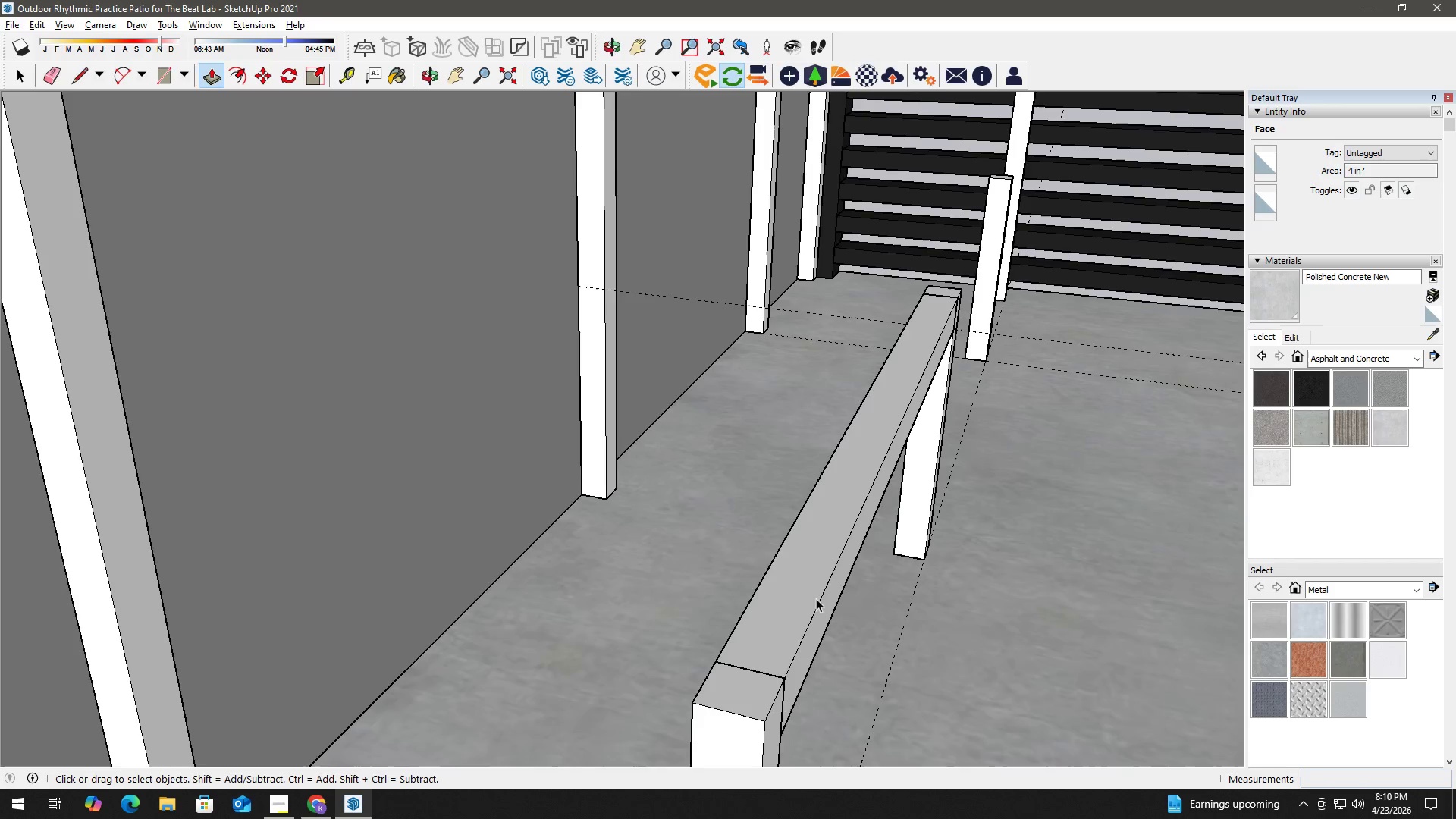 
scroll: coordinate [816, 598], scroll_direction: down, amount: 2.0
 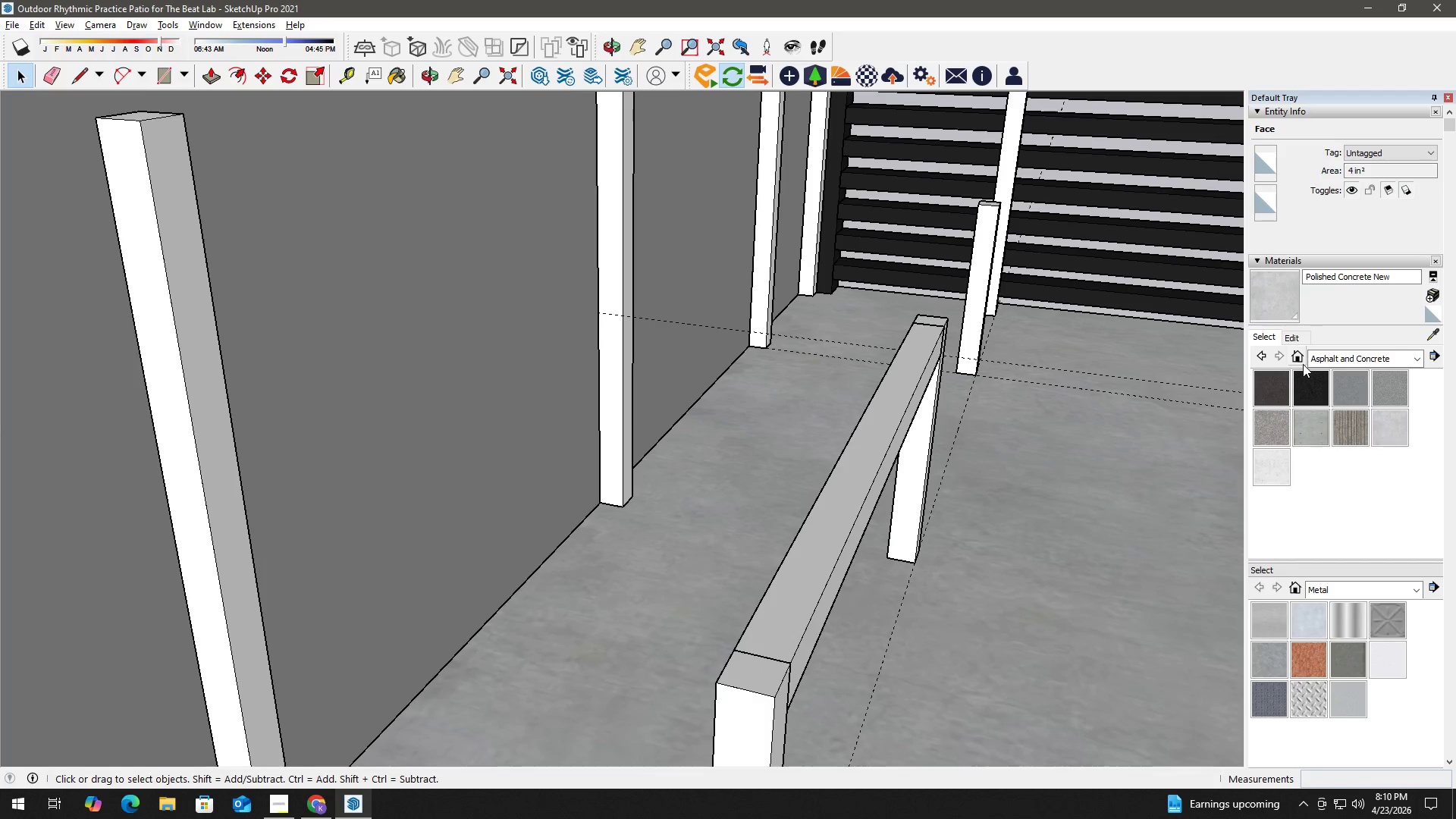 
left_click([859, 442])
 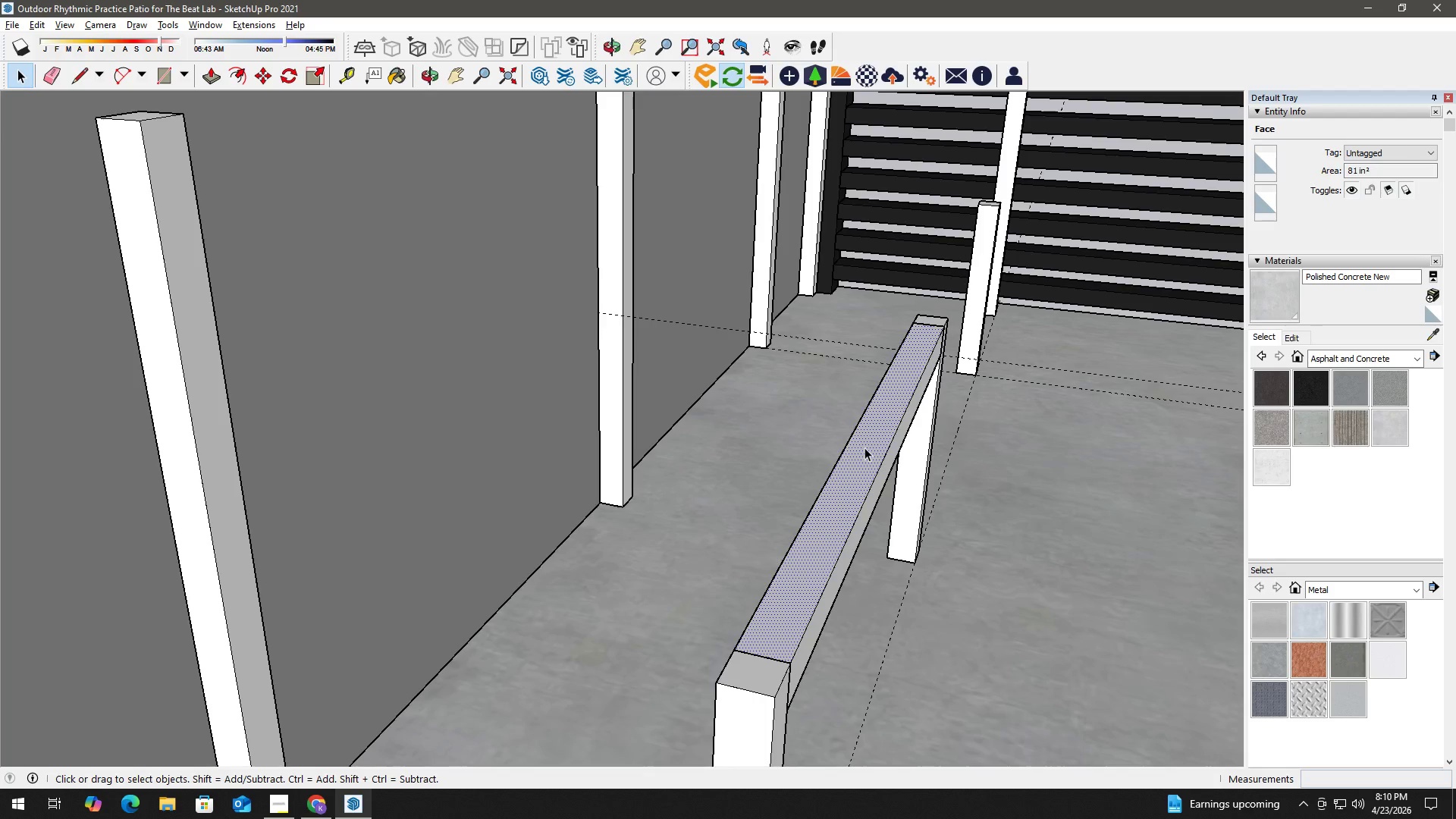 
double_click([864, 447])
 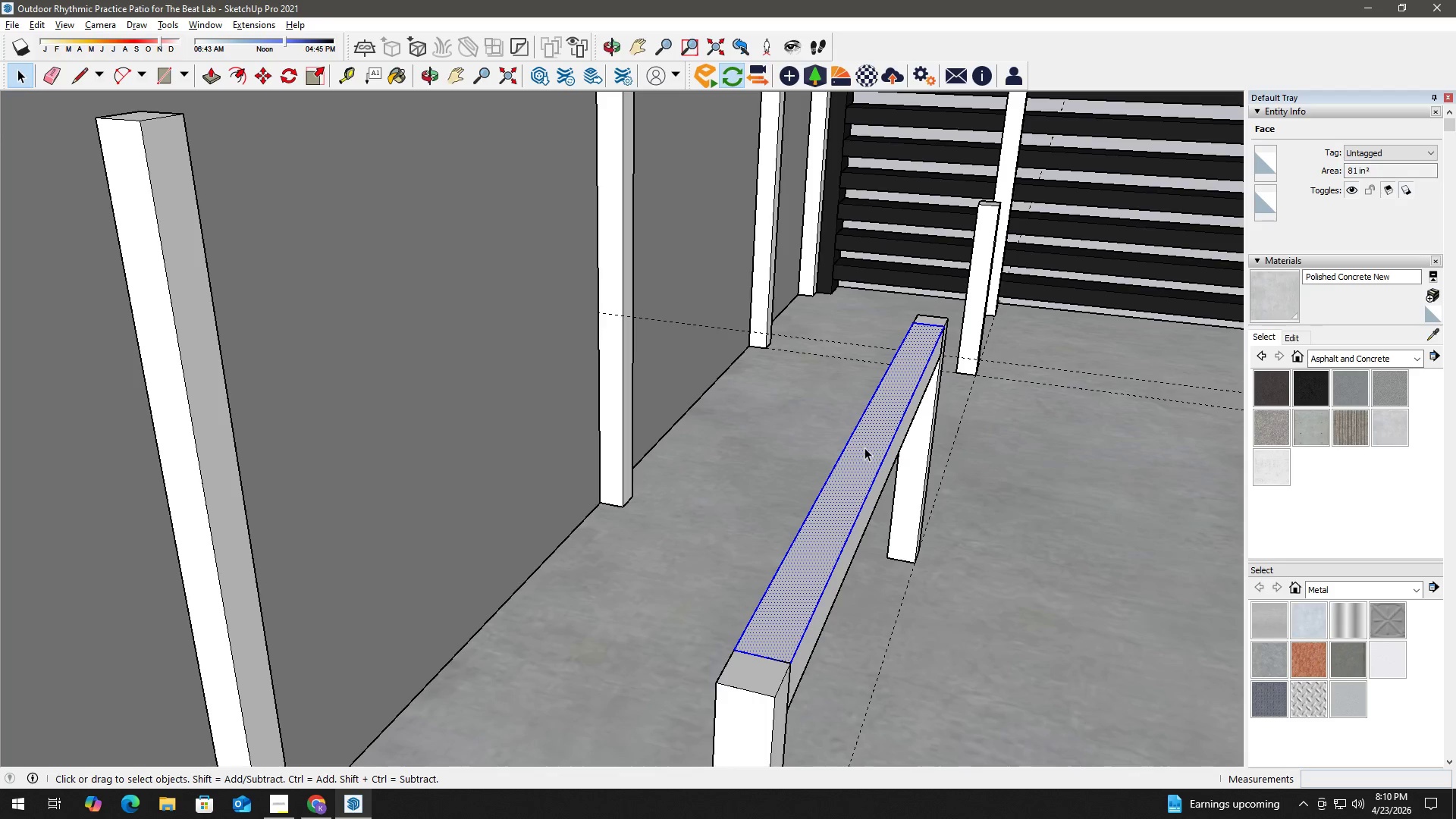 
triple_click([864, 447])
 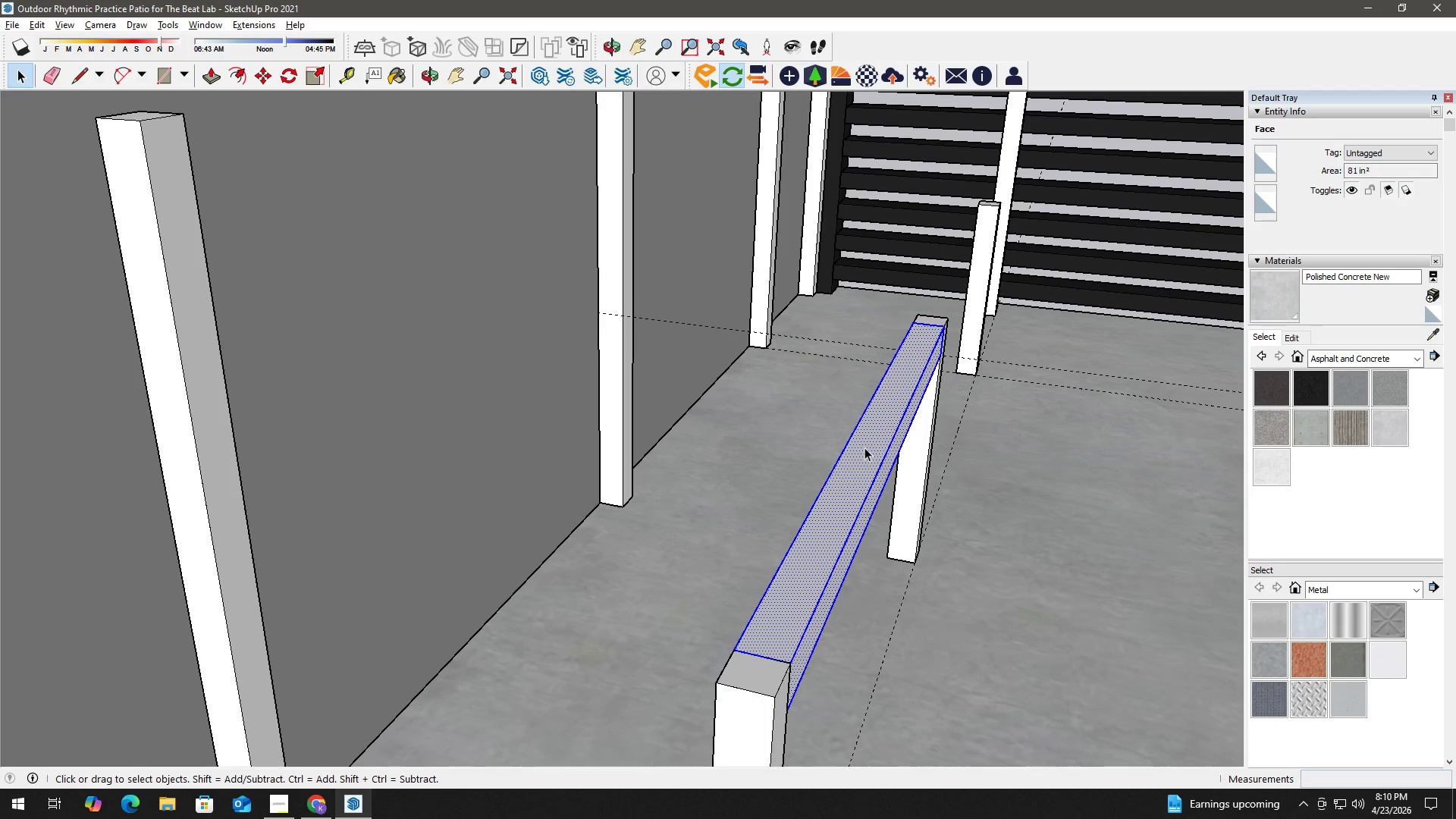 
triple_click([864, 447])
 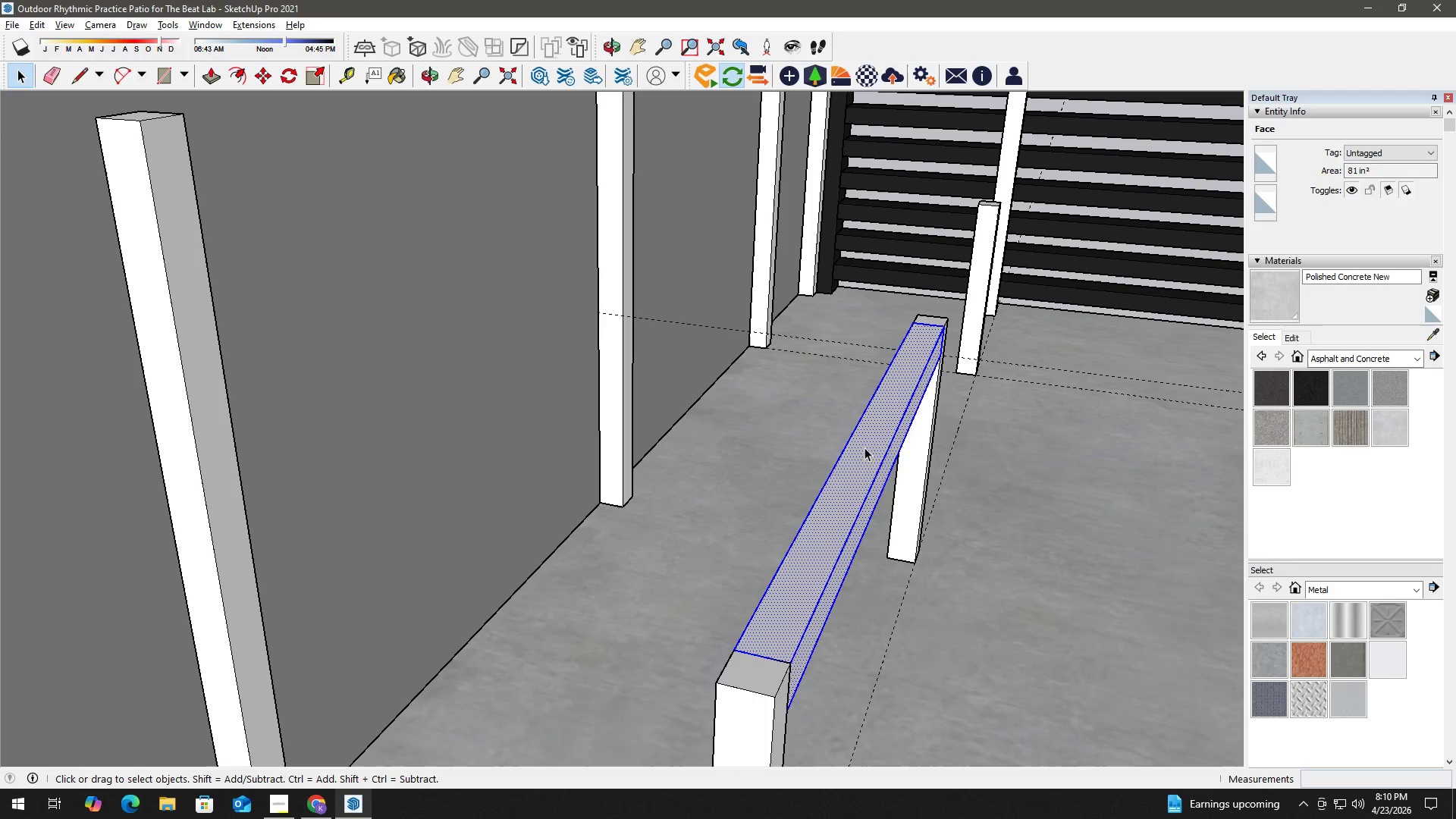 
right_click([864, 447])
 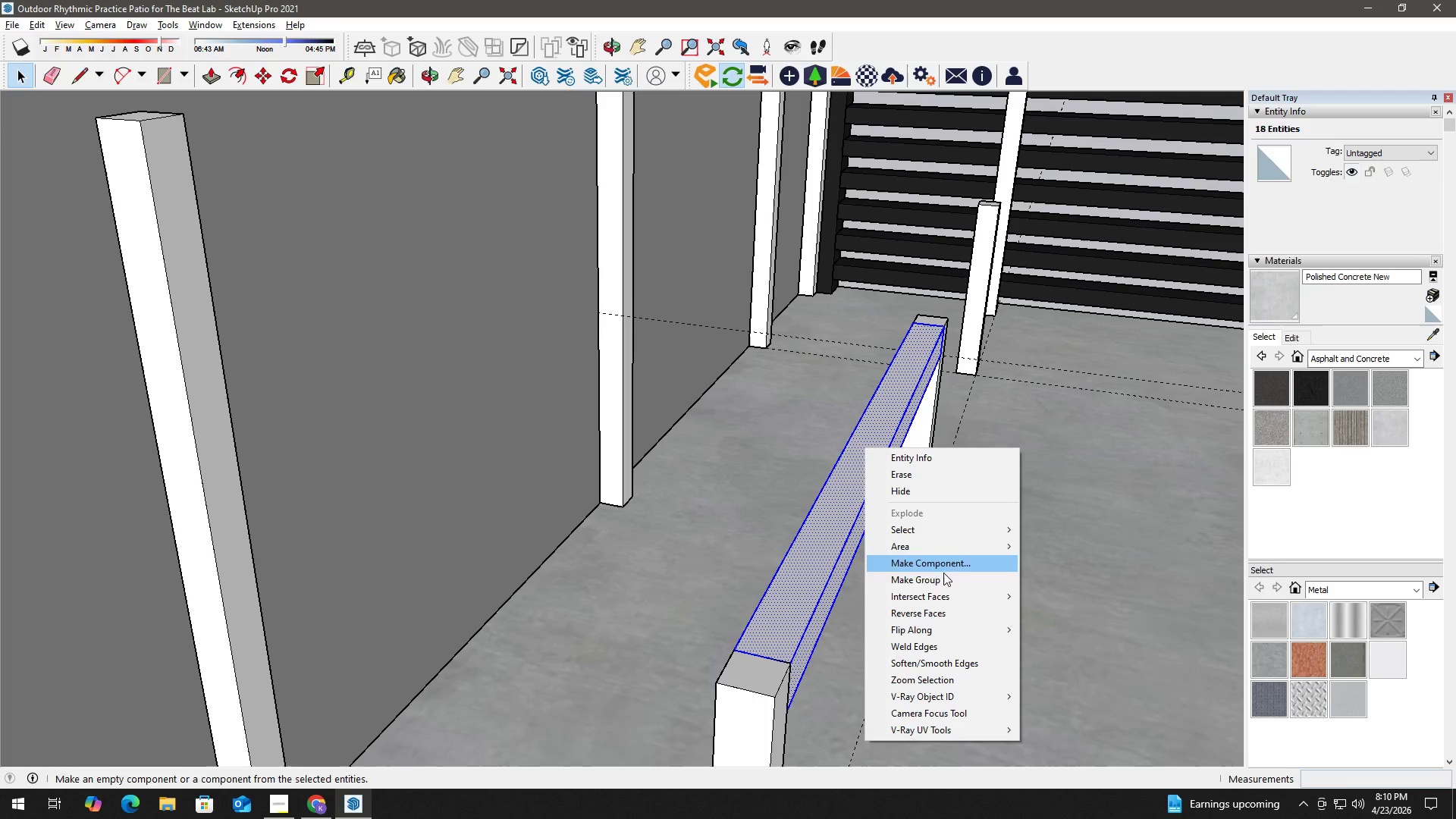 
left_click([945, 579])
 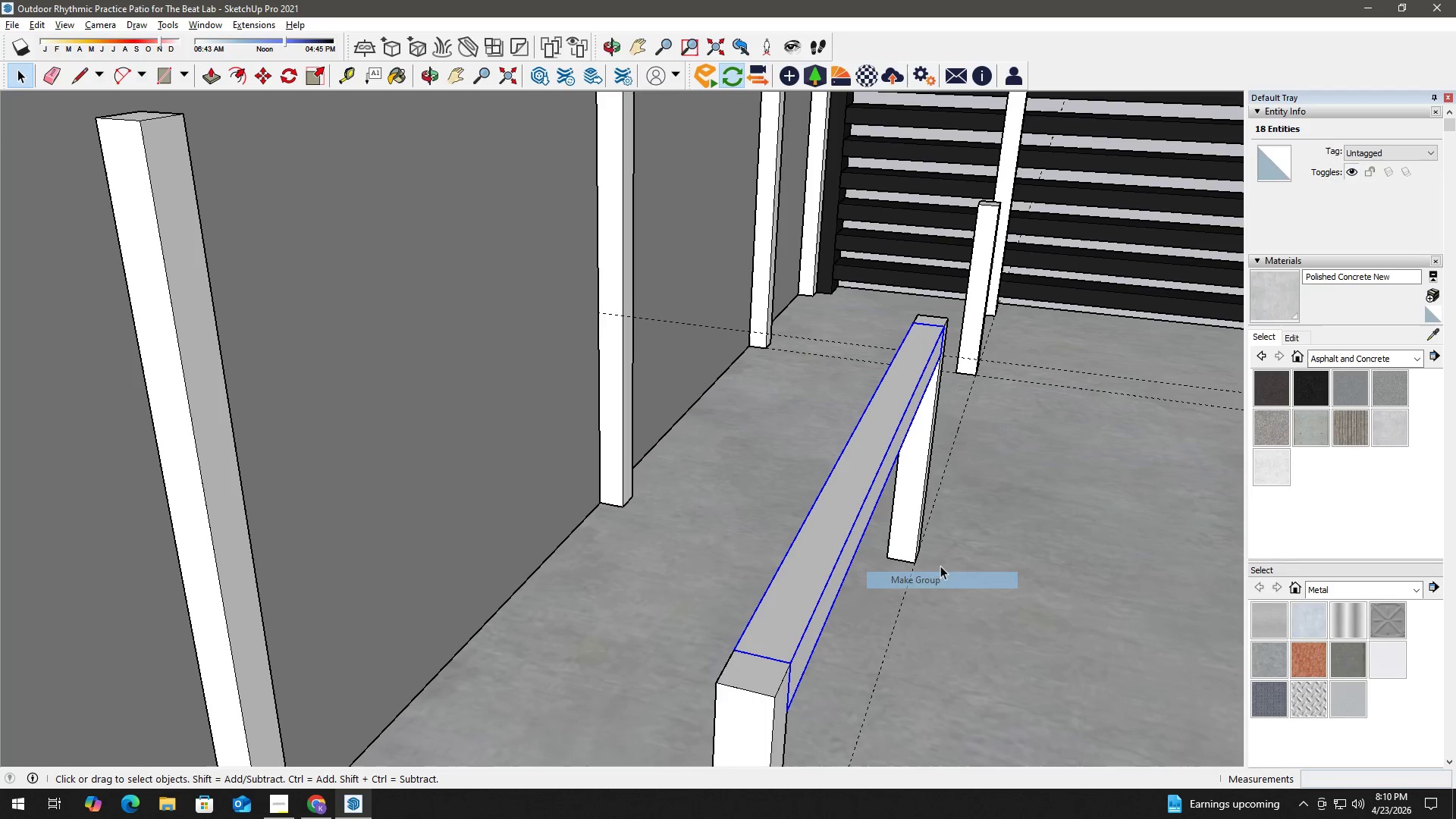 
key(Space)
 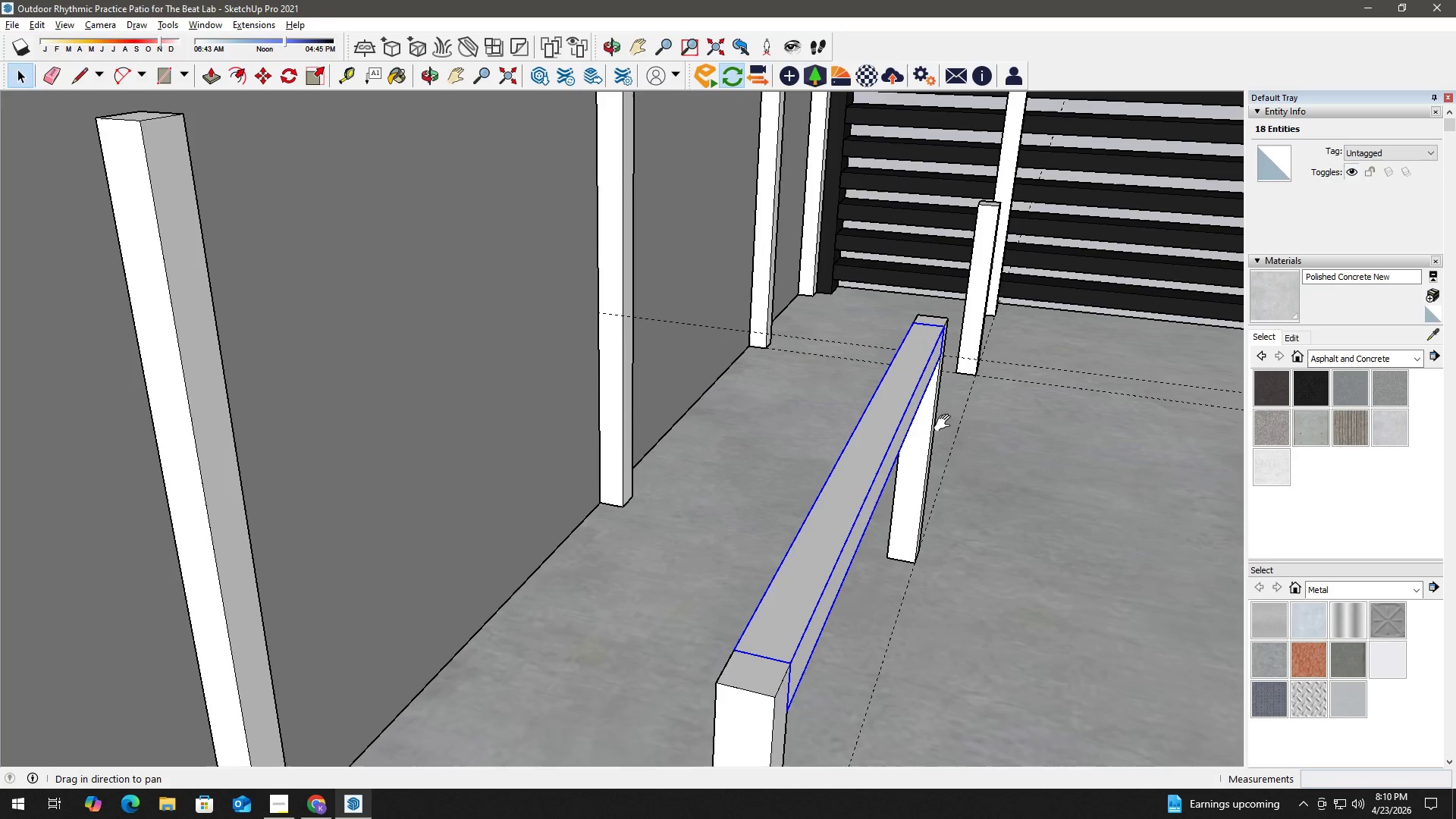 
key(H)
 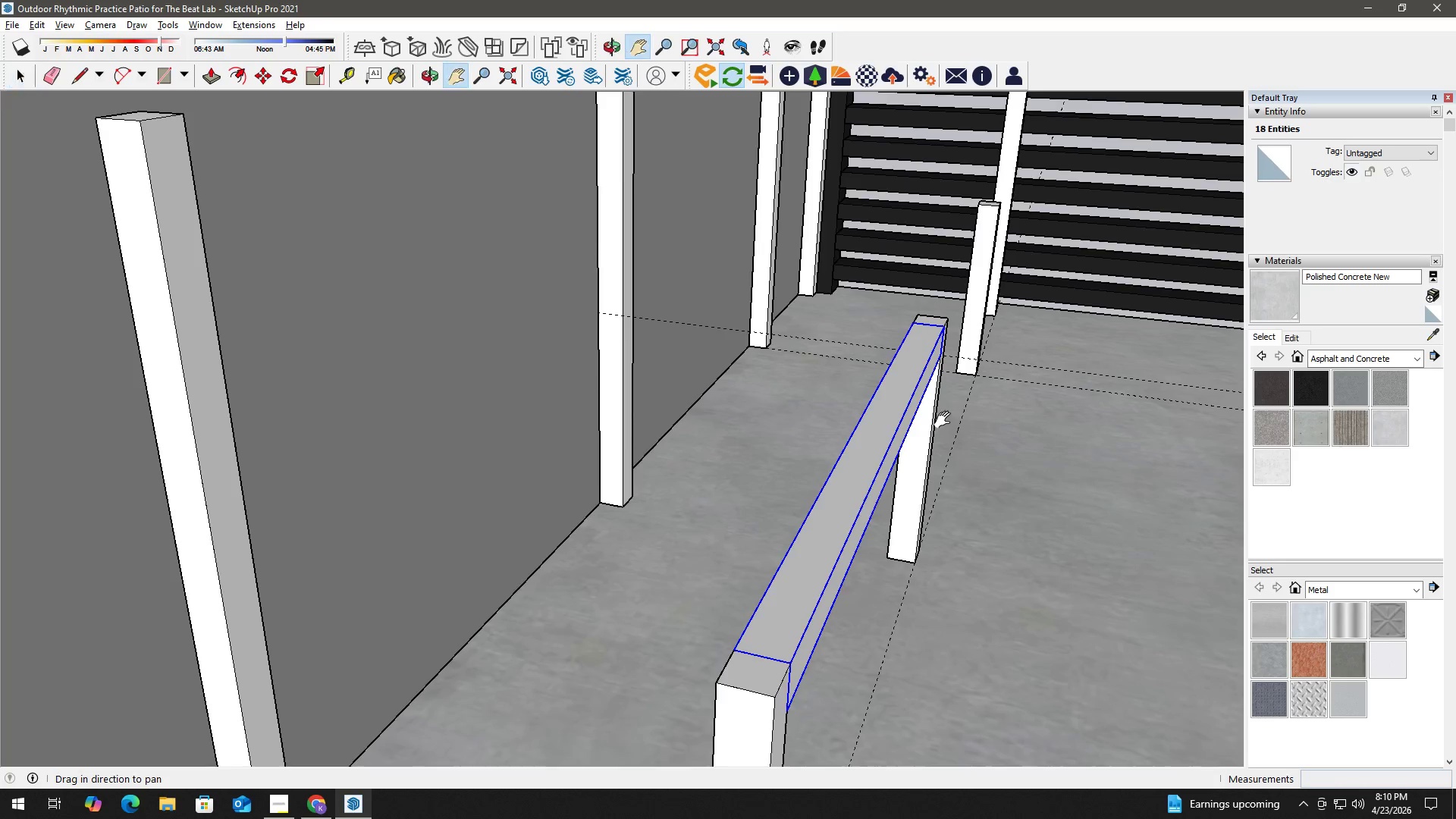 
left_click_drag(start_coordinate=[946, 420], to_coordinate=[762, 614])
 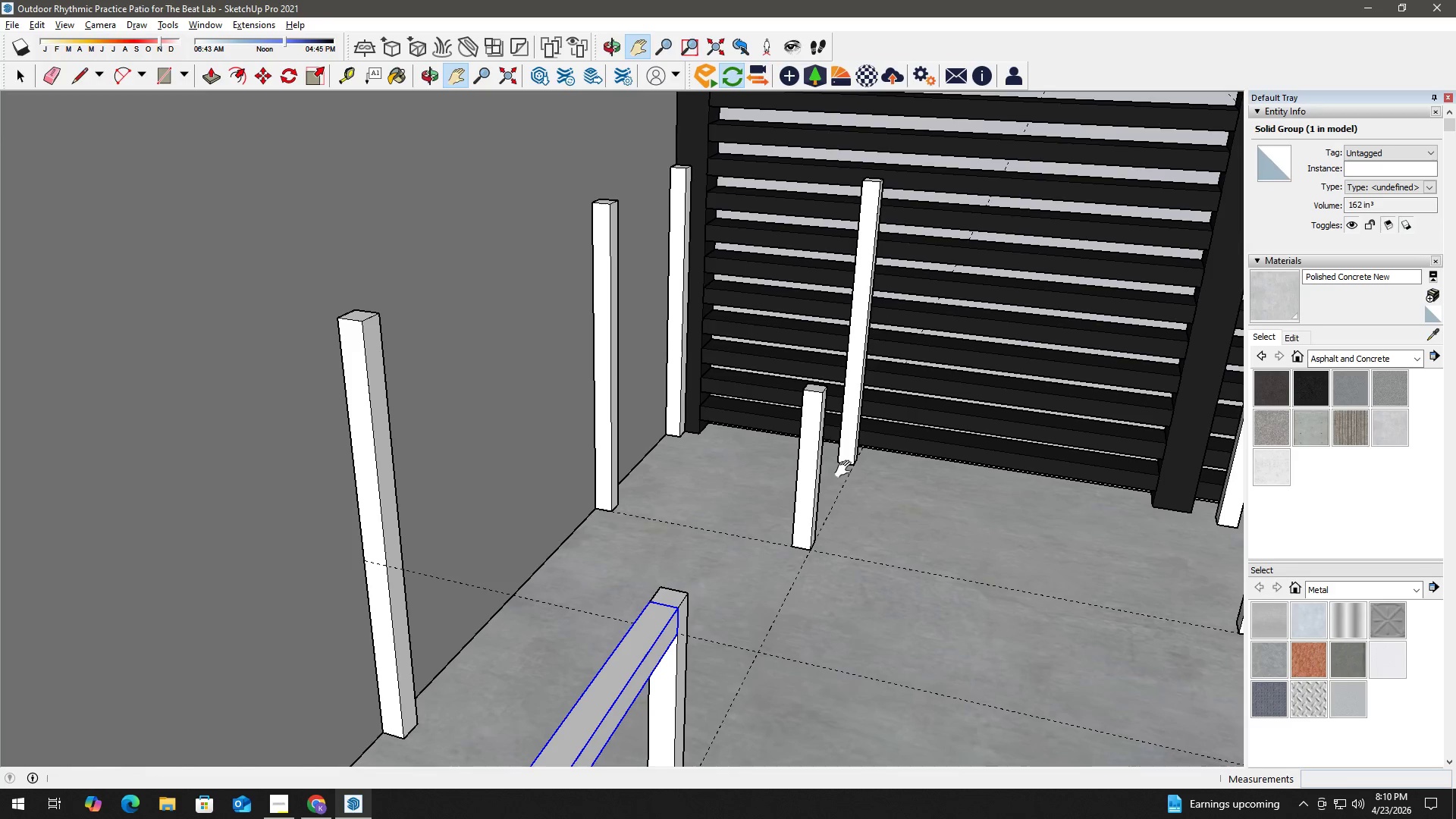 
key(Space)
 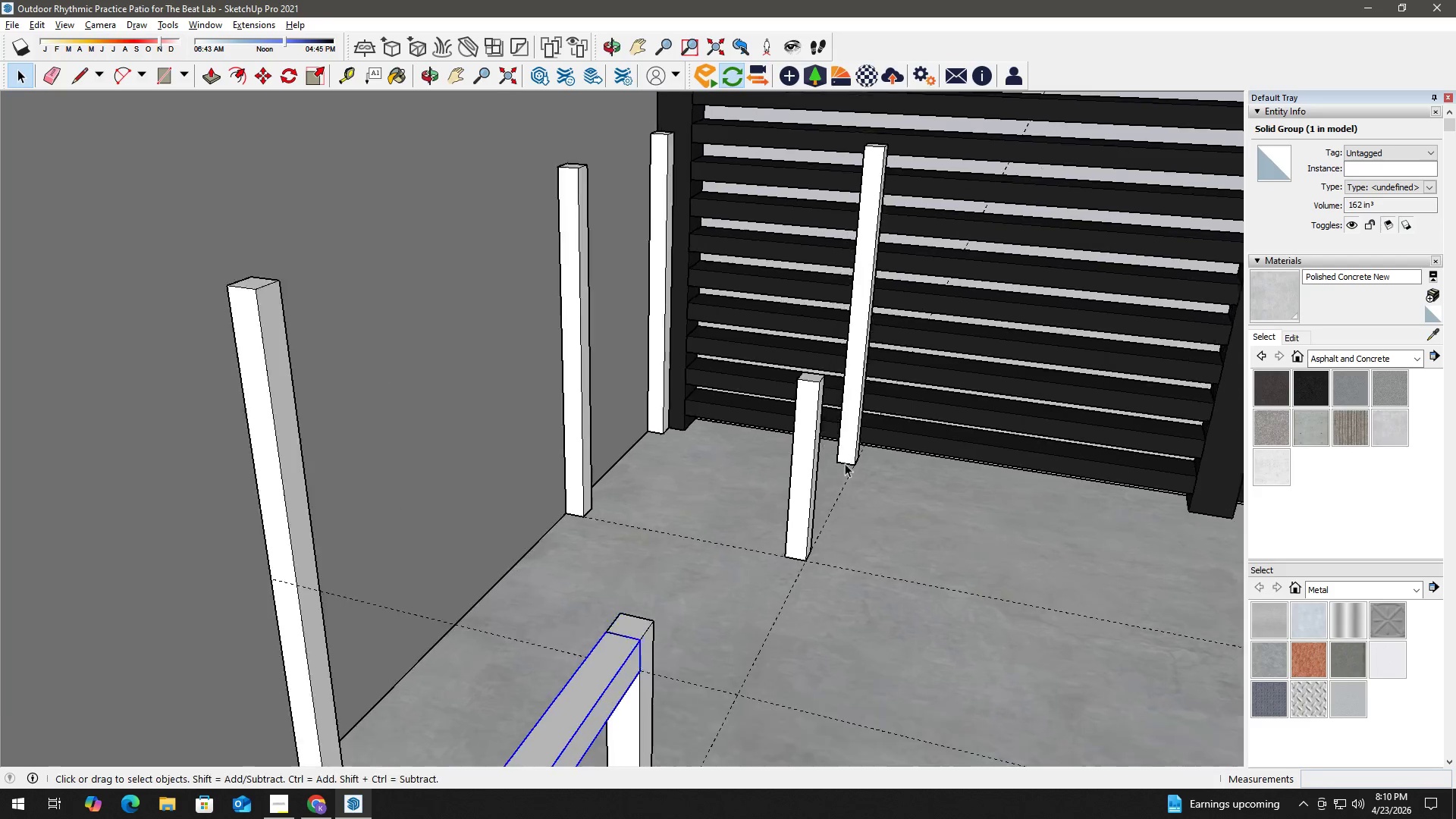 
key(T)
 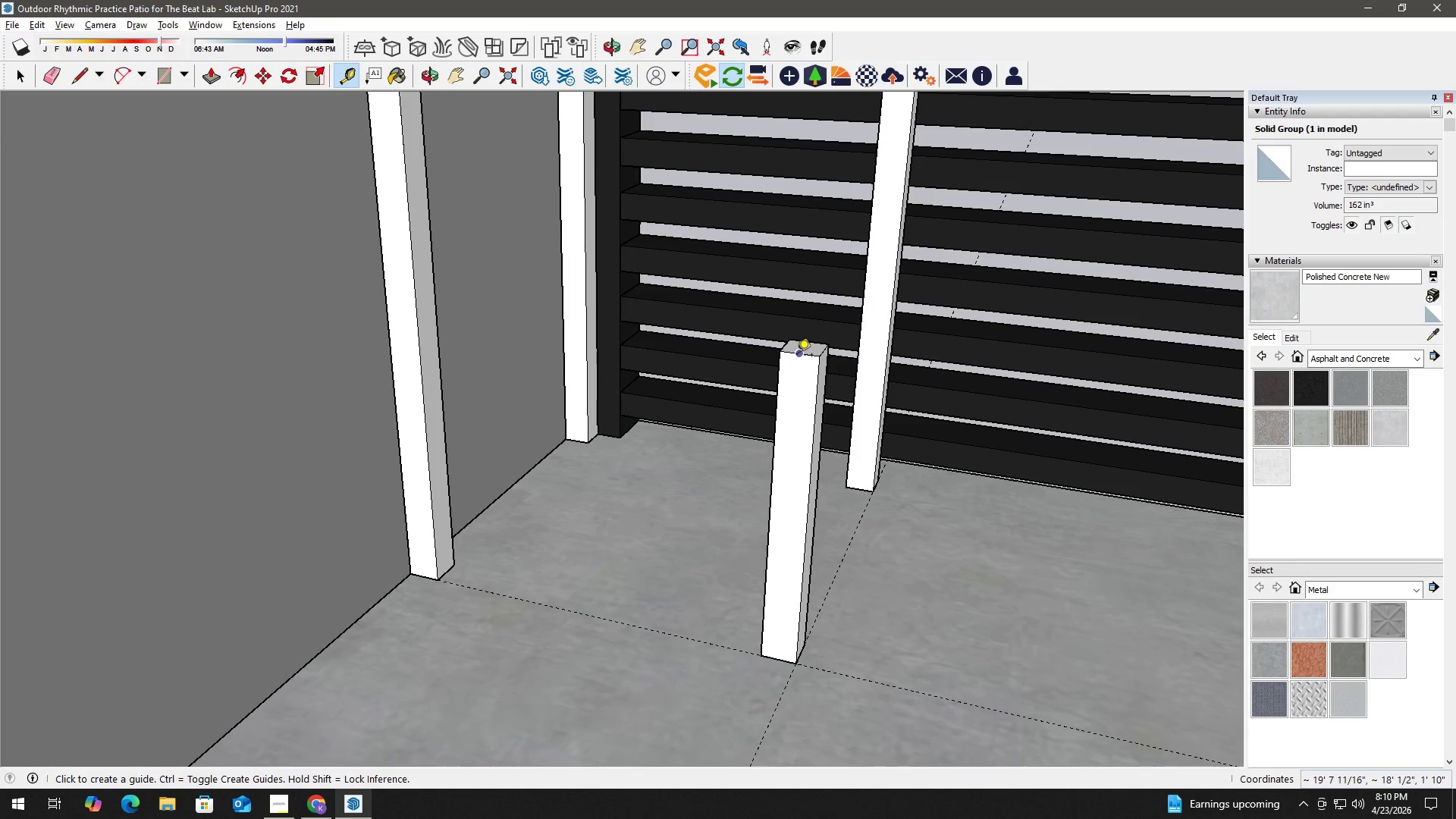 
scroll: coordinate [794, 363], scroll_direction: up, amount: 6.0
 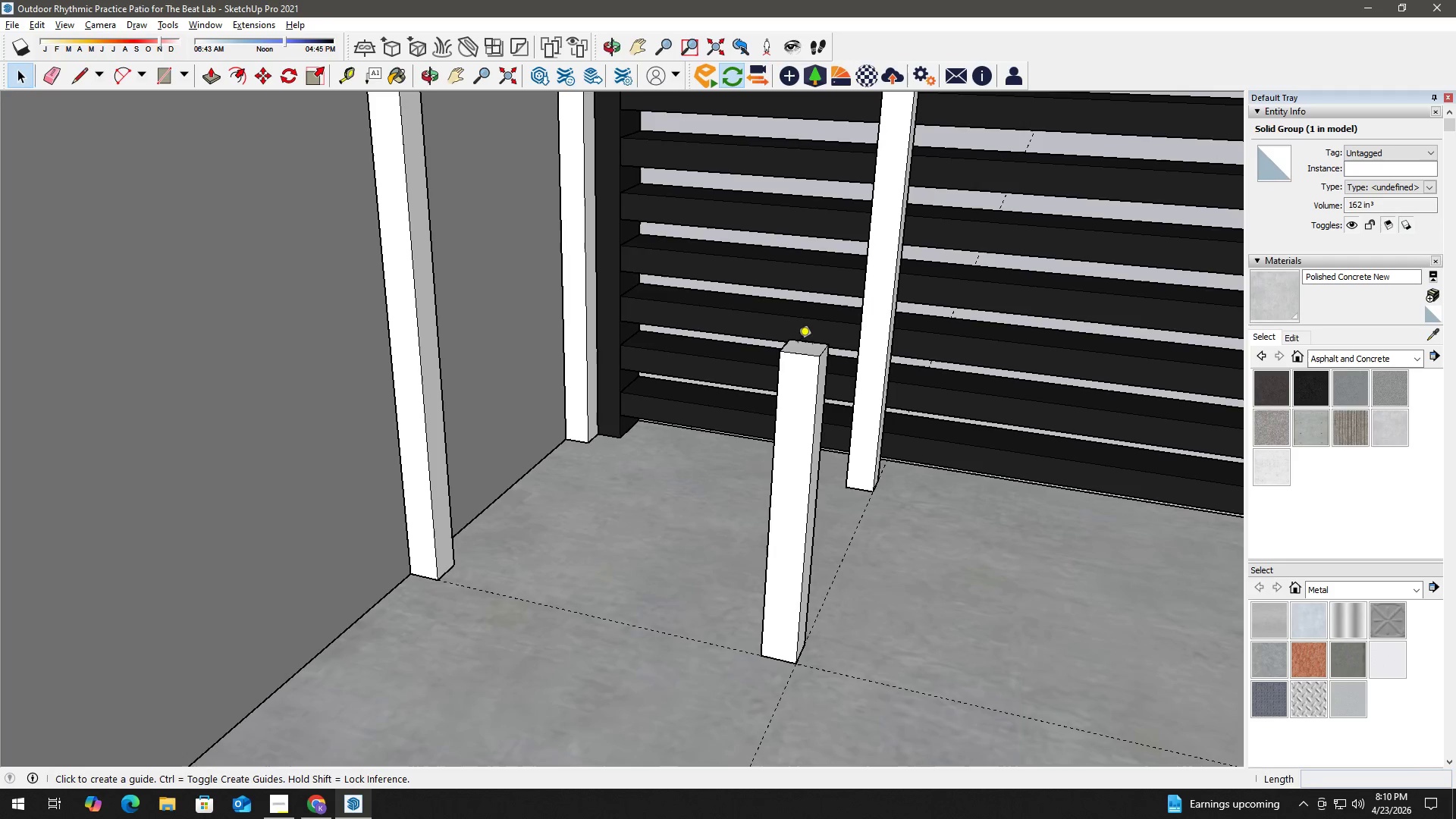 
left_click([797, 356])
 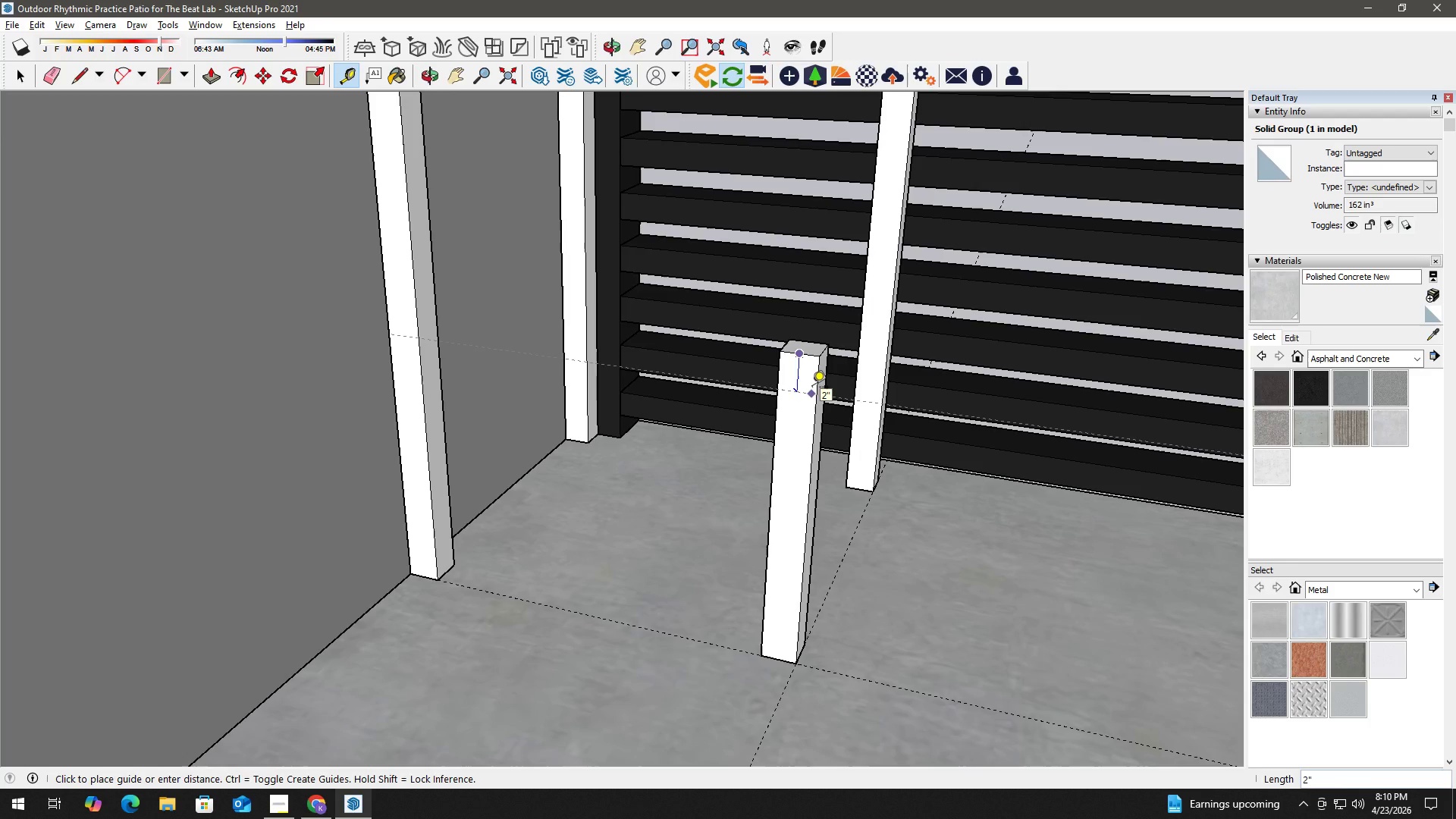 
key(Numpad2)
 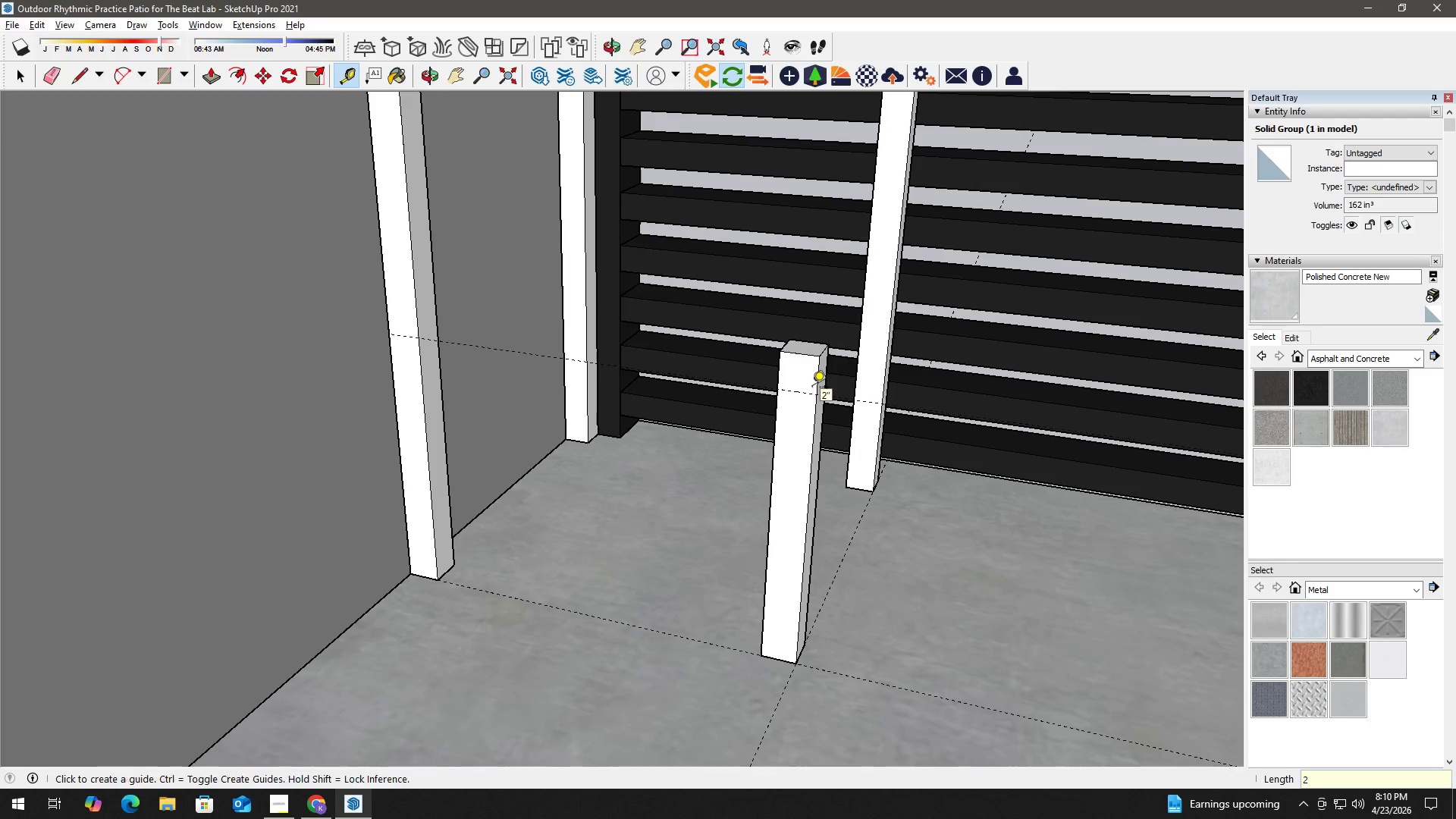 
key(NumpadEnter)
 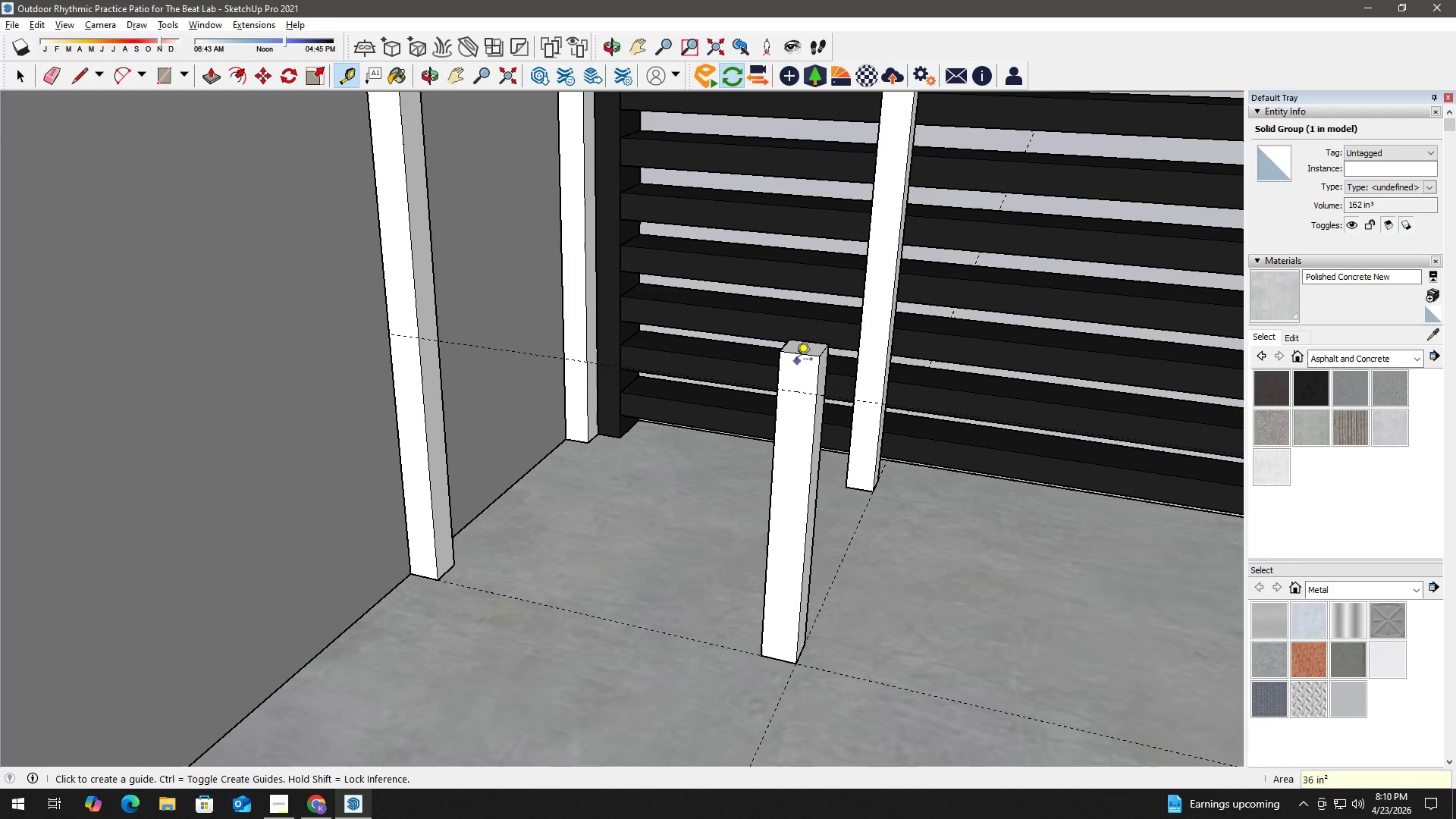 
key(Space)
 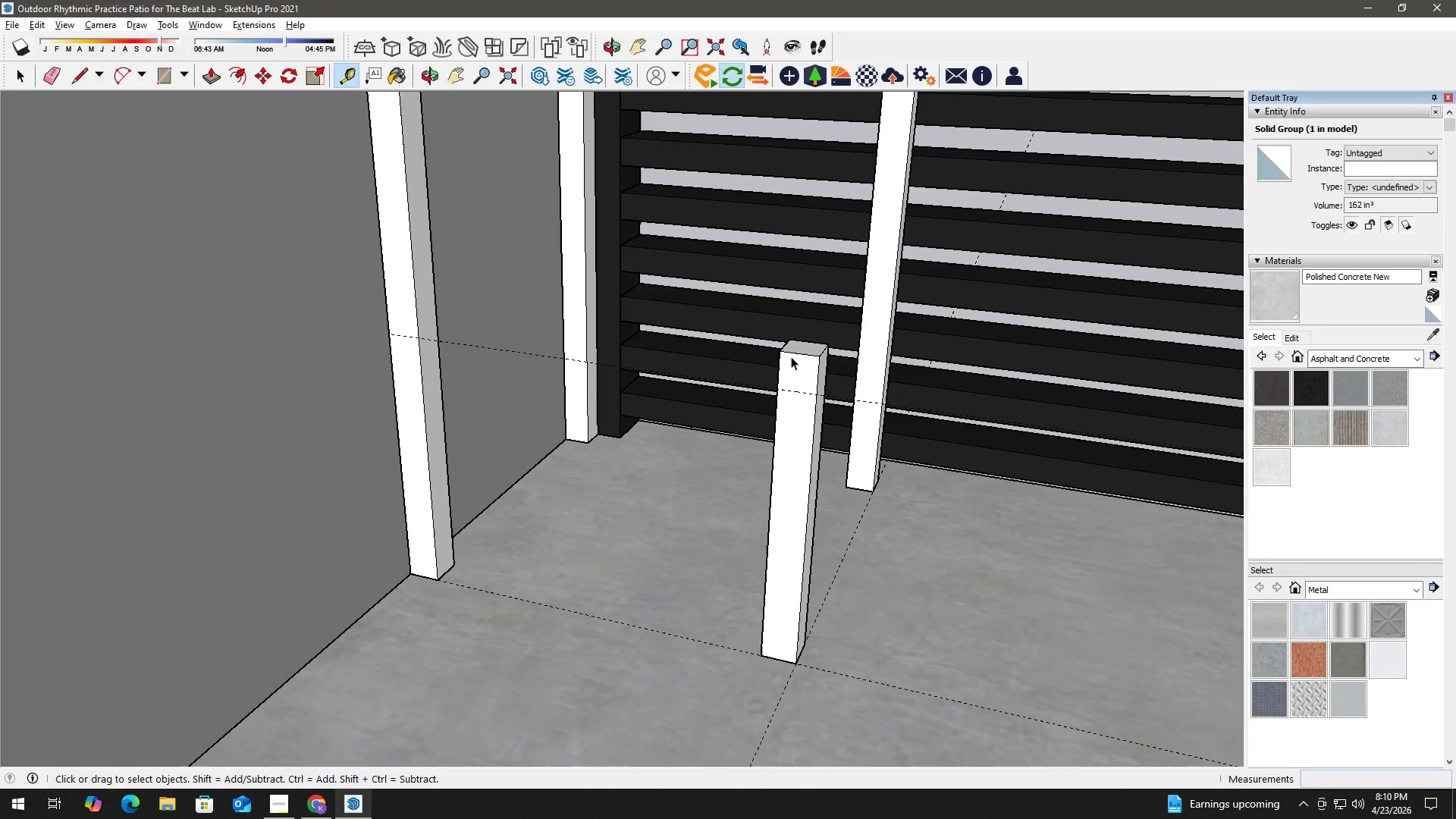 
key(R)
 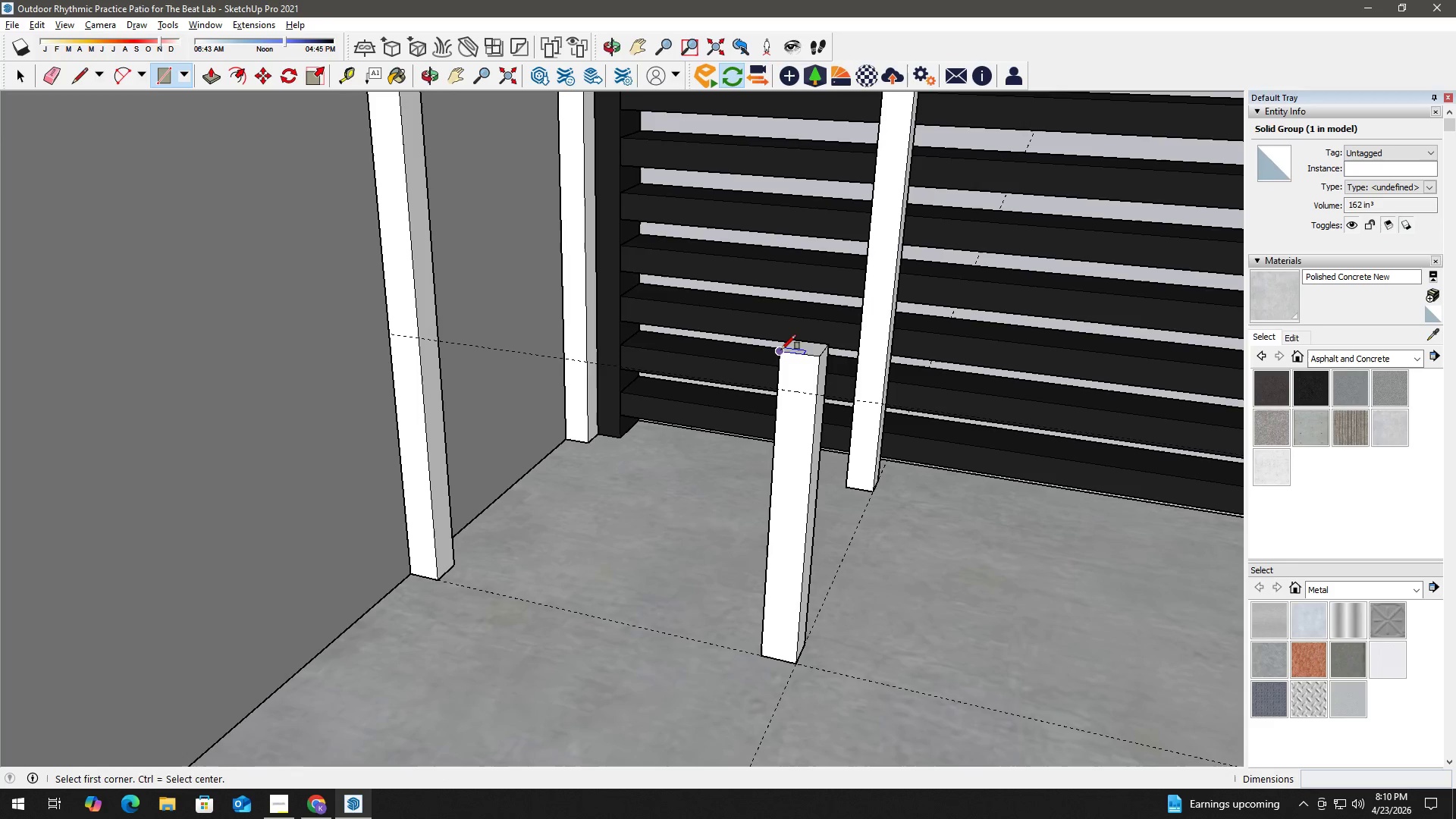 
left_click([781, 350])
 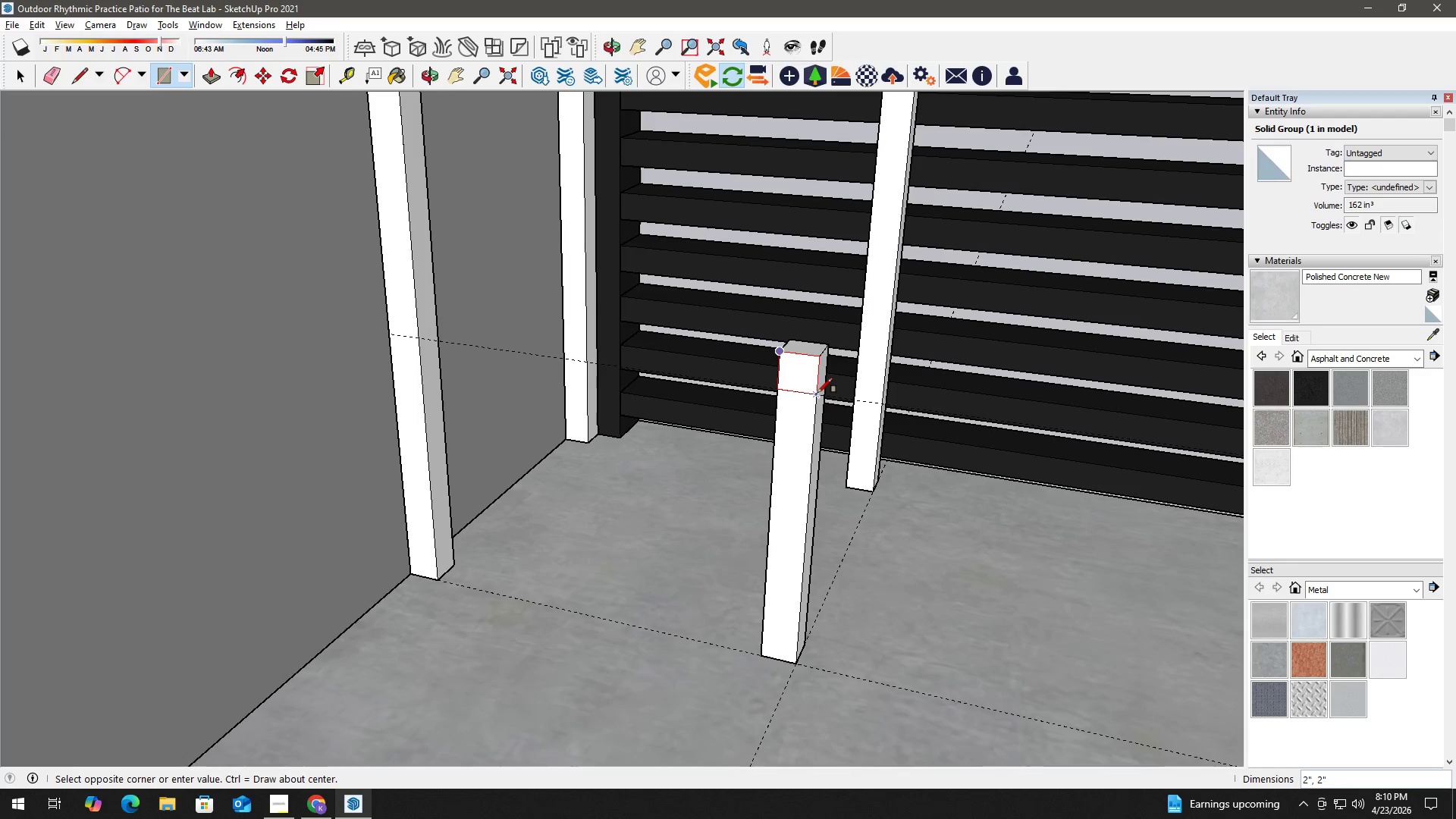 
left_click([818, 394])
 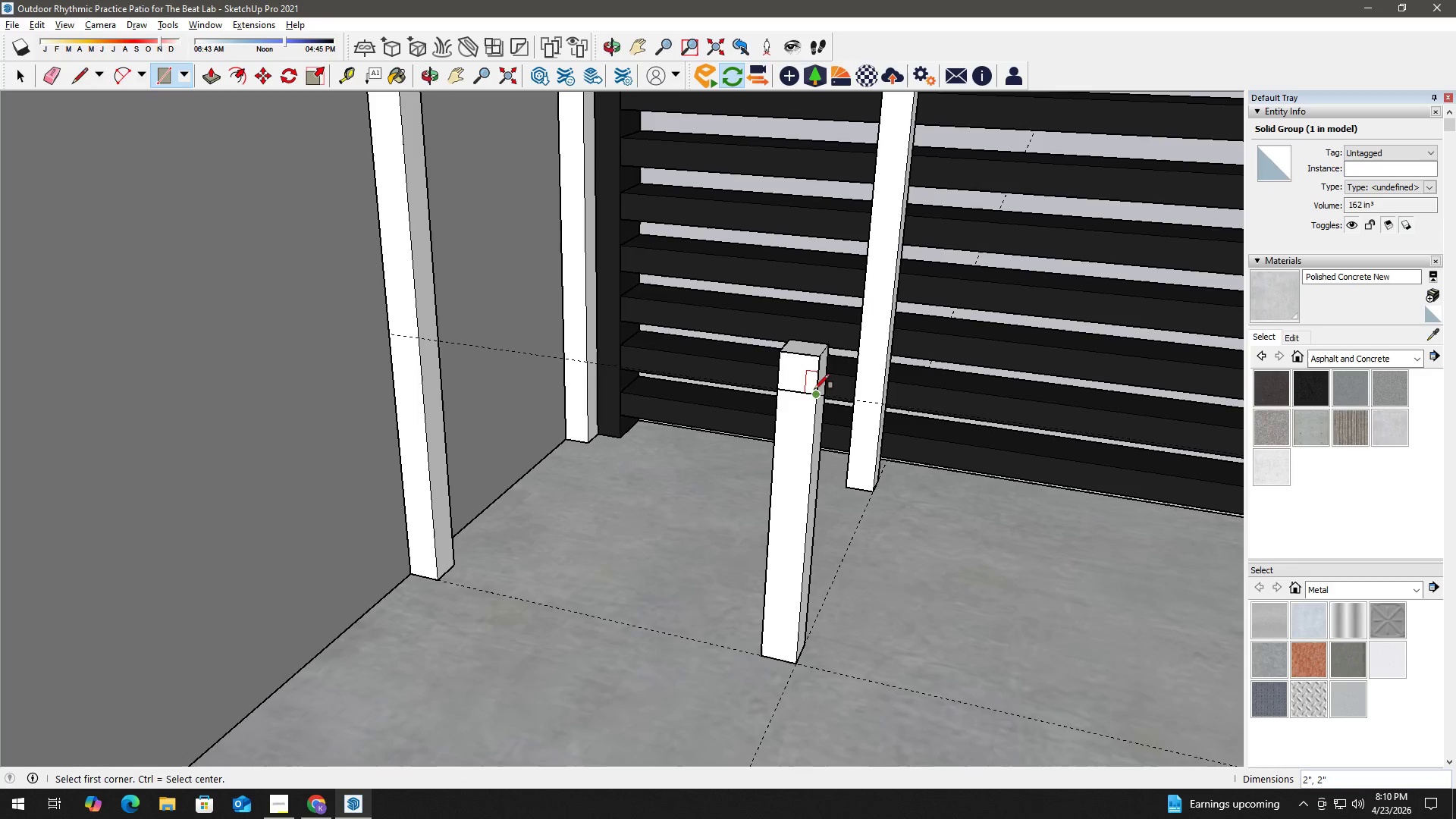 
key(Space)
 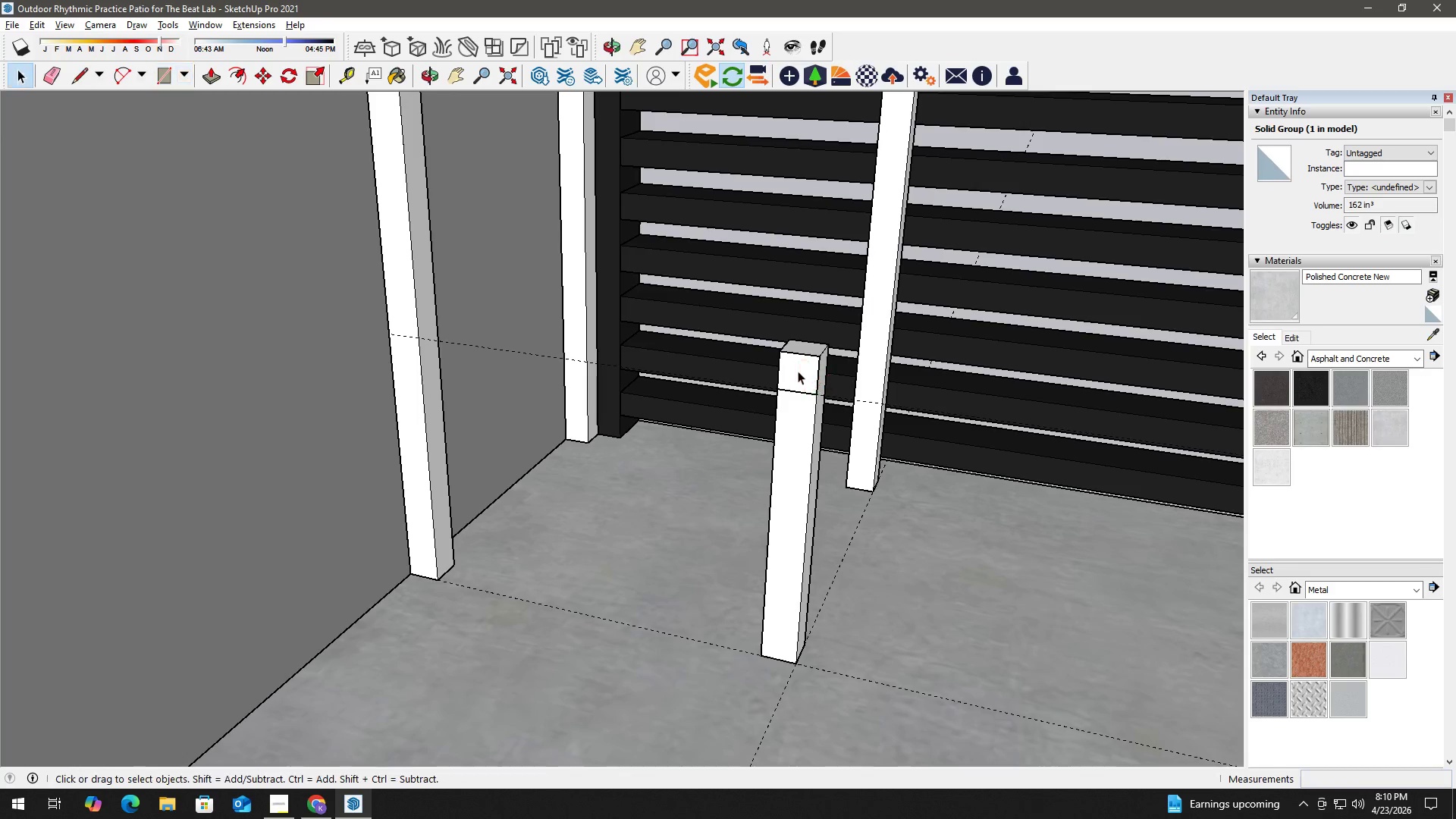 
double_click([798, 371])
 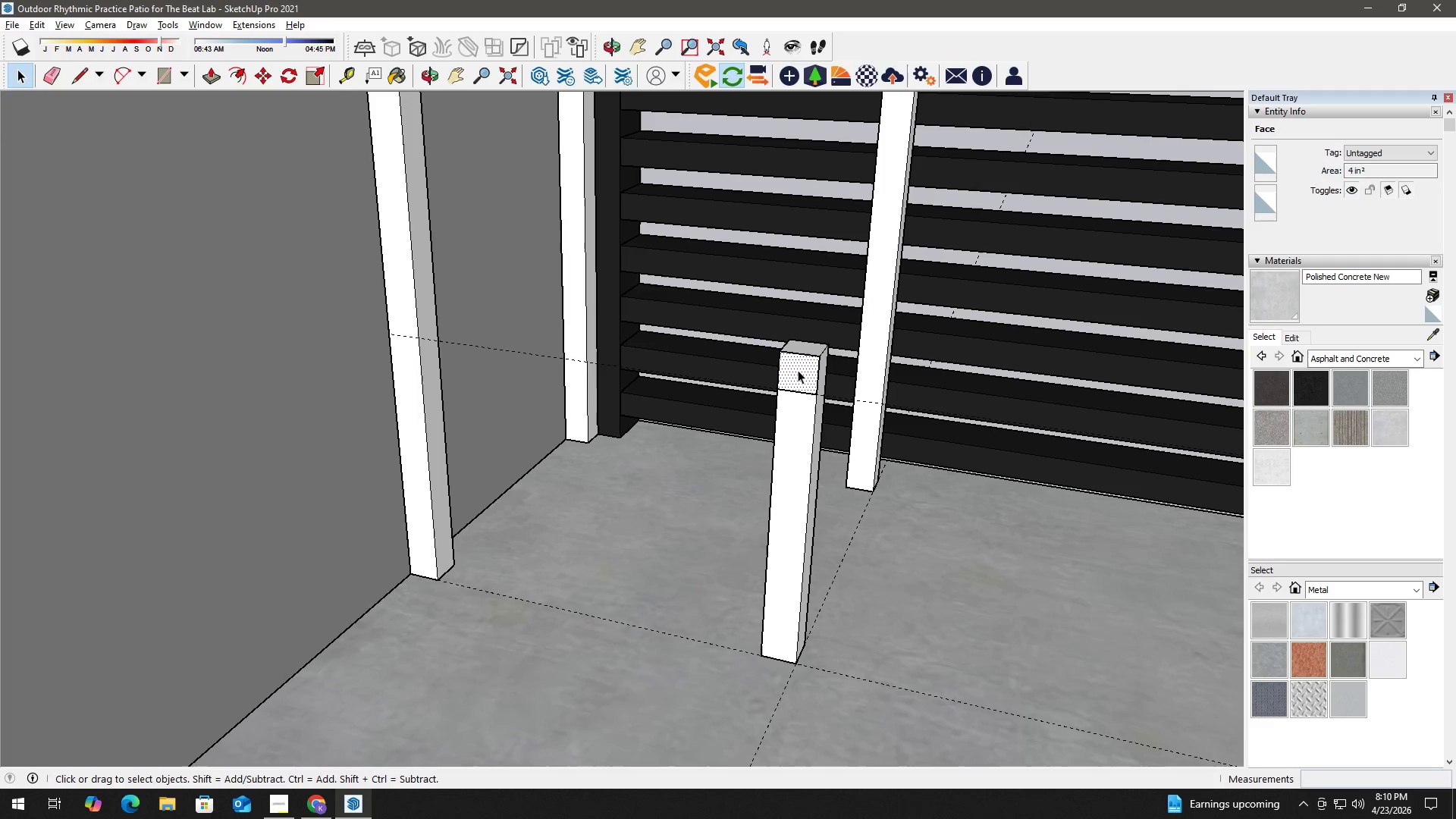 
key(P)
 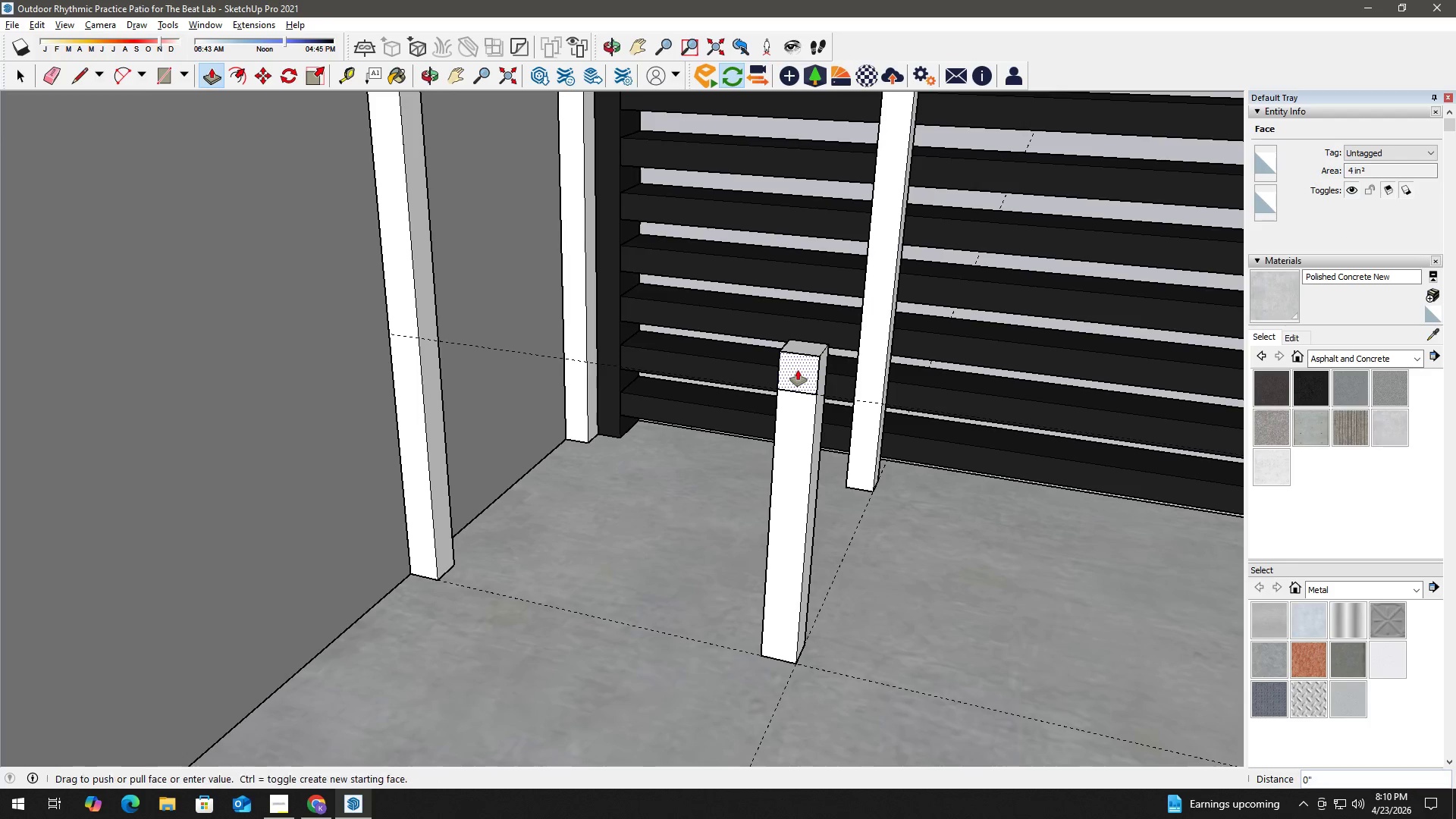 
left_click([798, 370])
 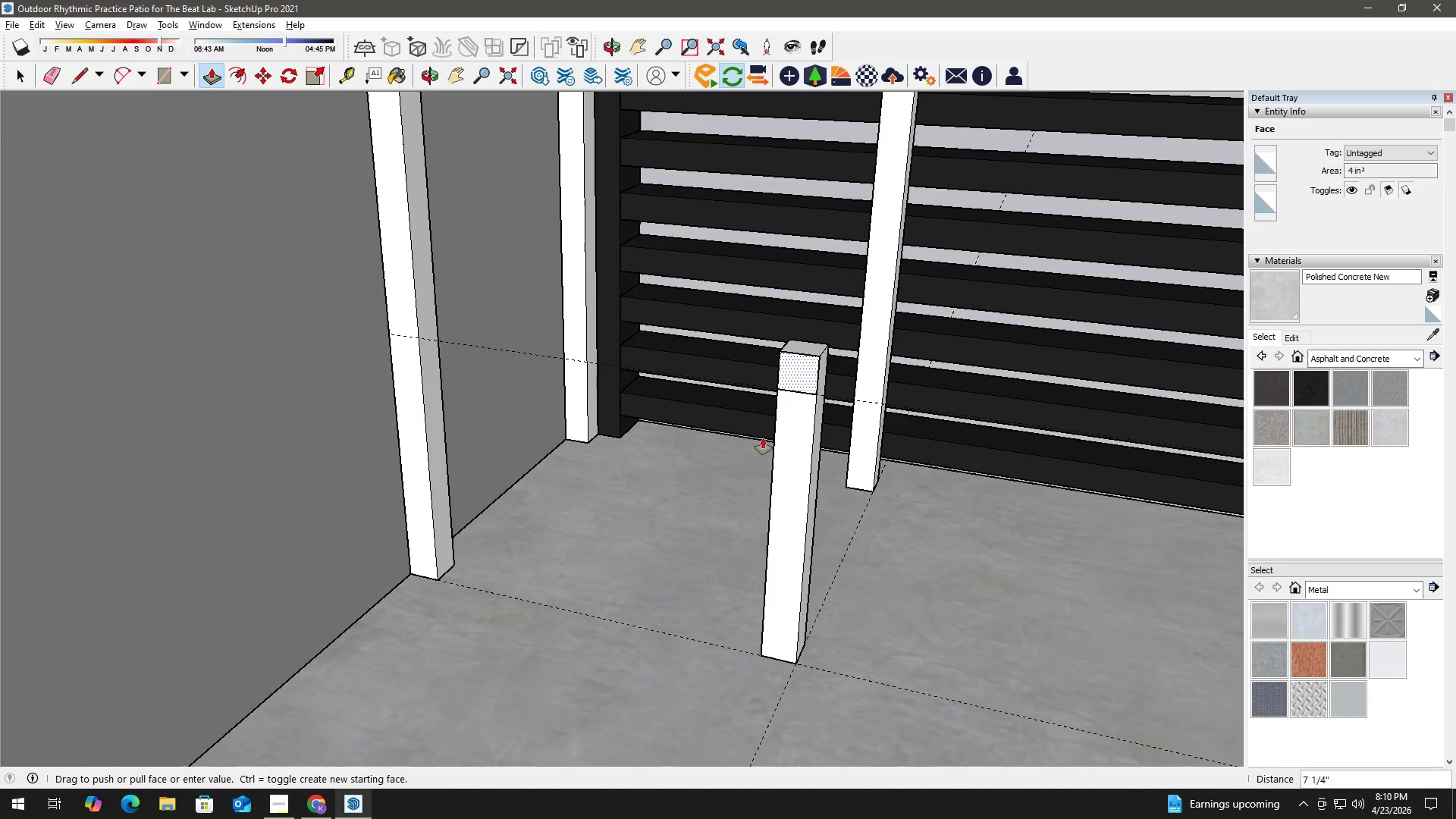 
scroll: coordinate [728, 532], scroll_direction: down, amount: 6.0
 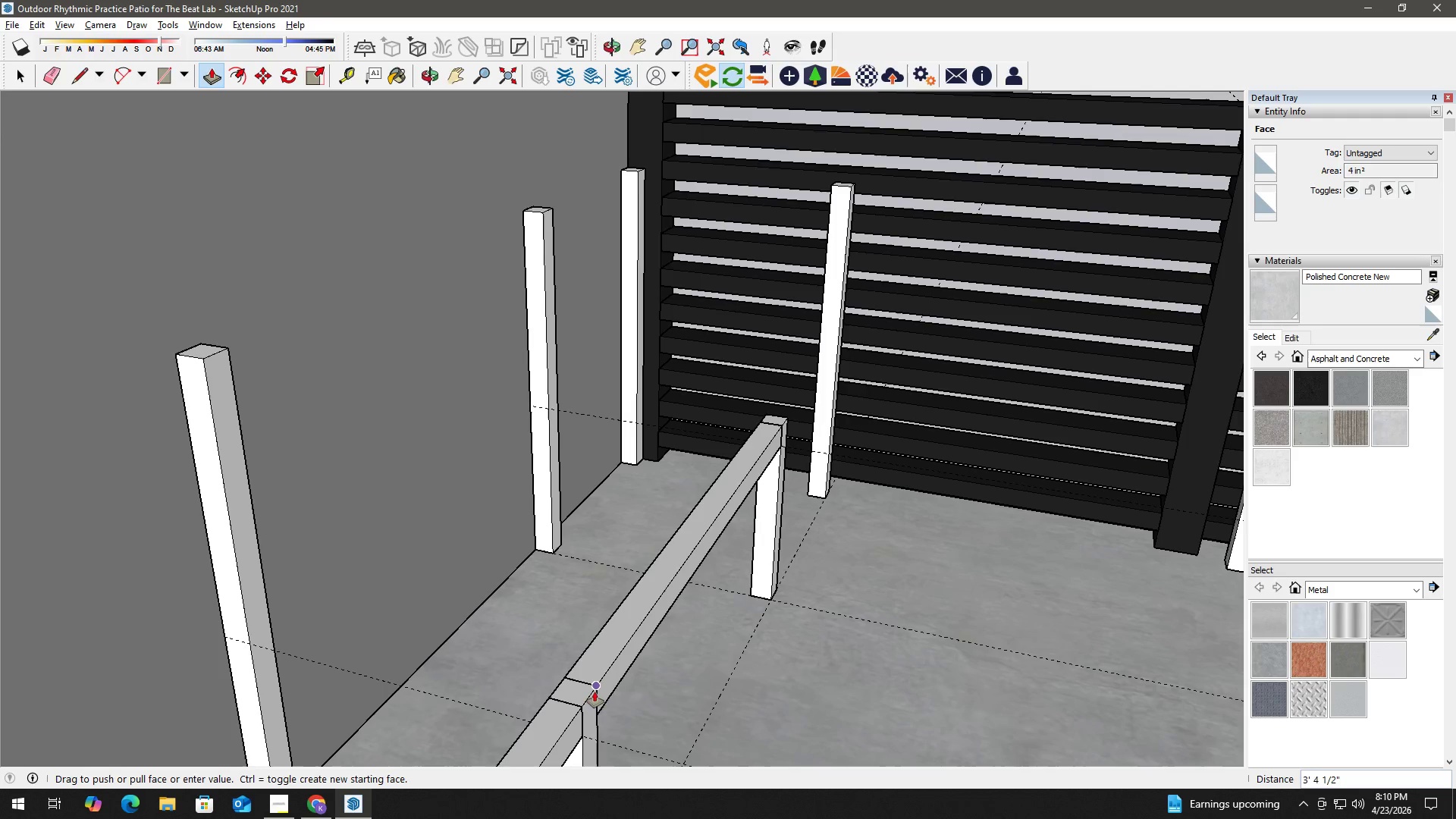 
left_click([598, 693])
 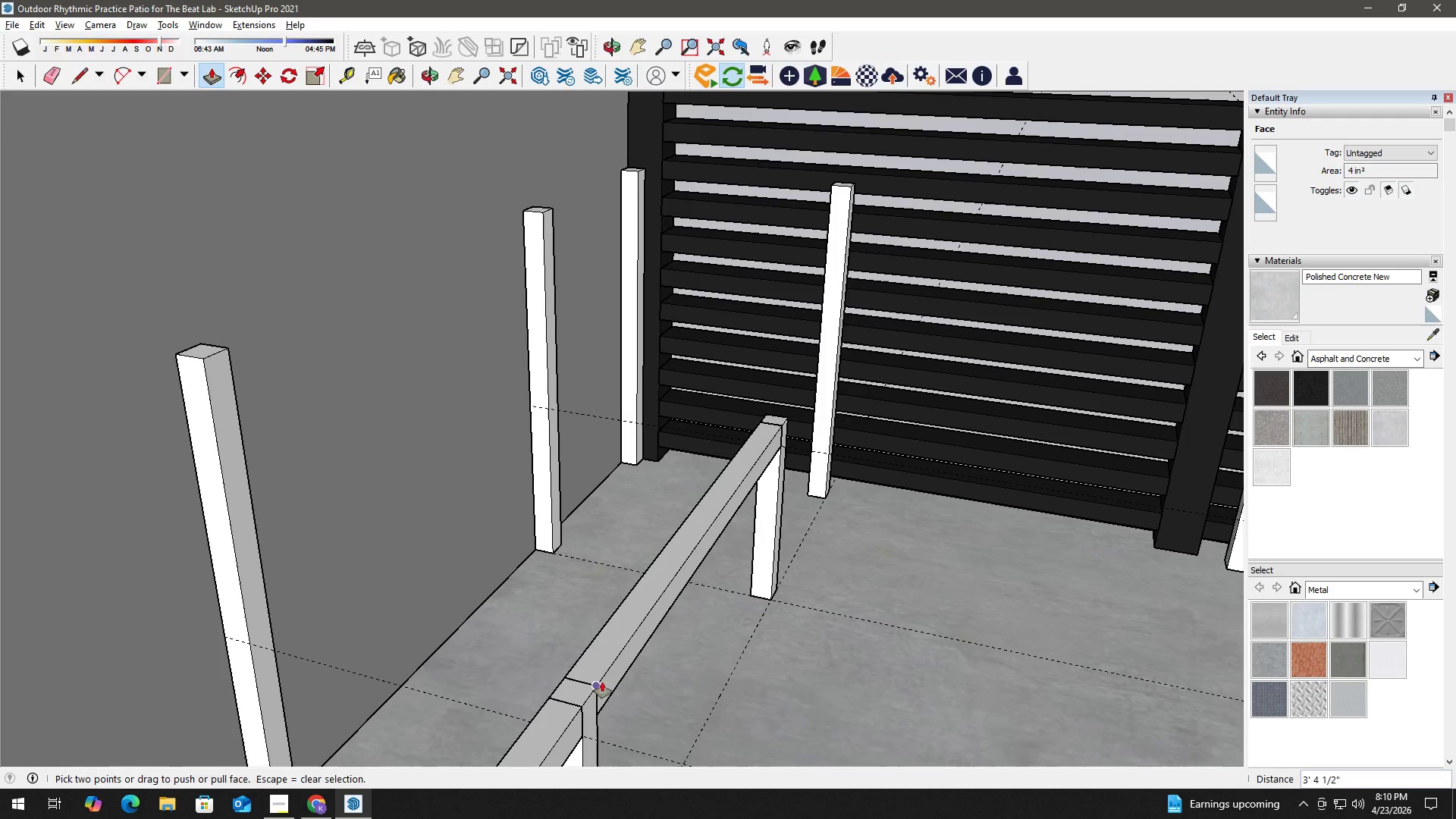 
key(Space)
 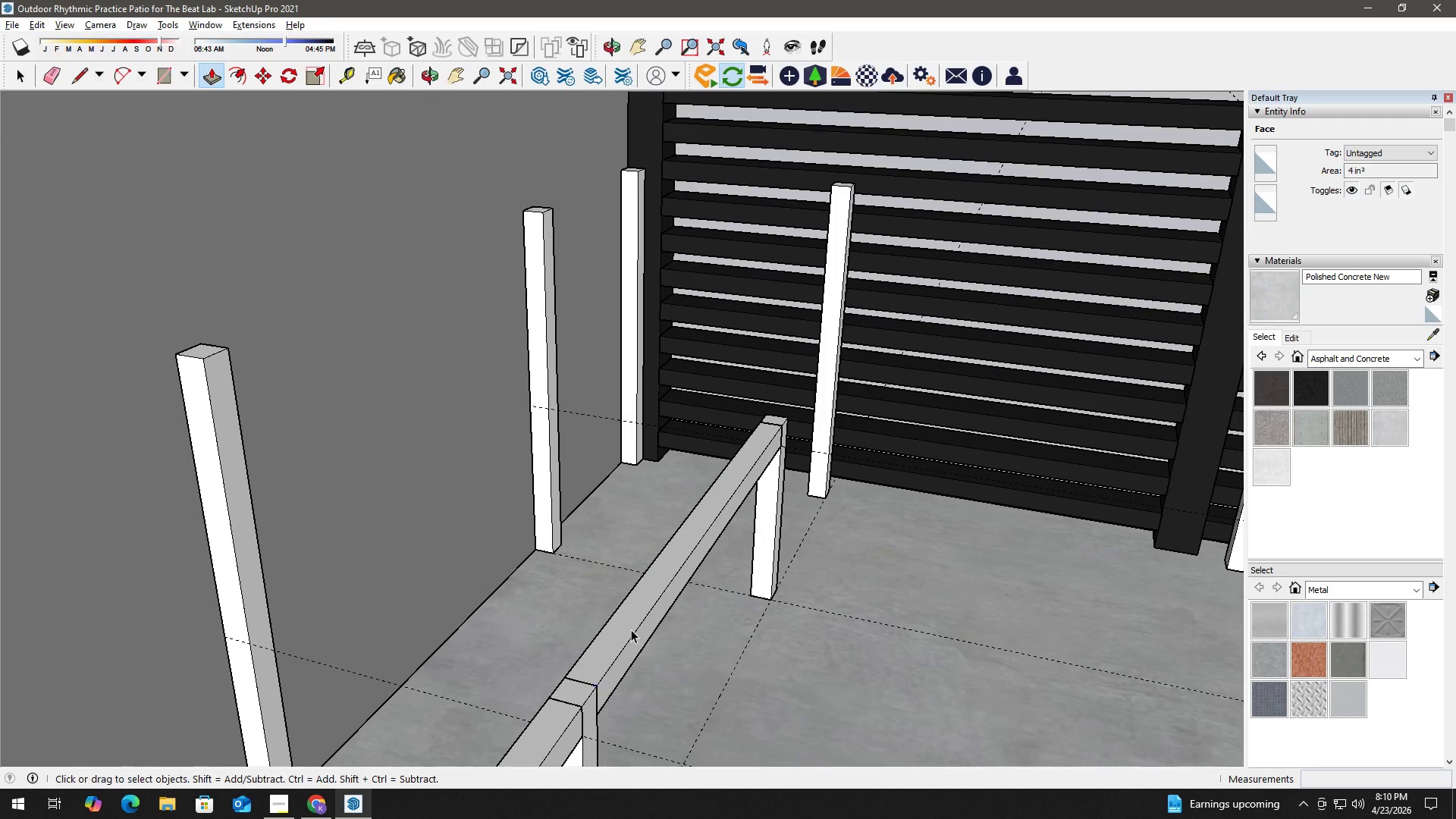 
double_click([631, 629])
 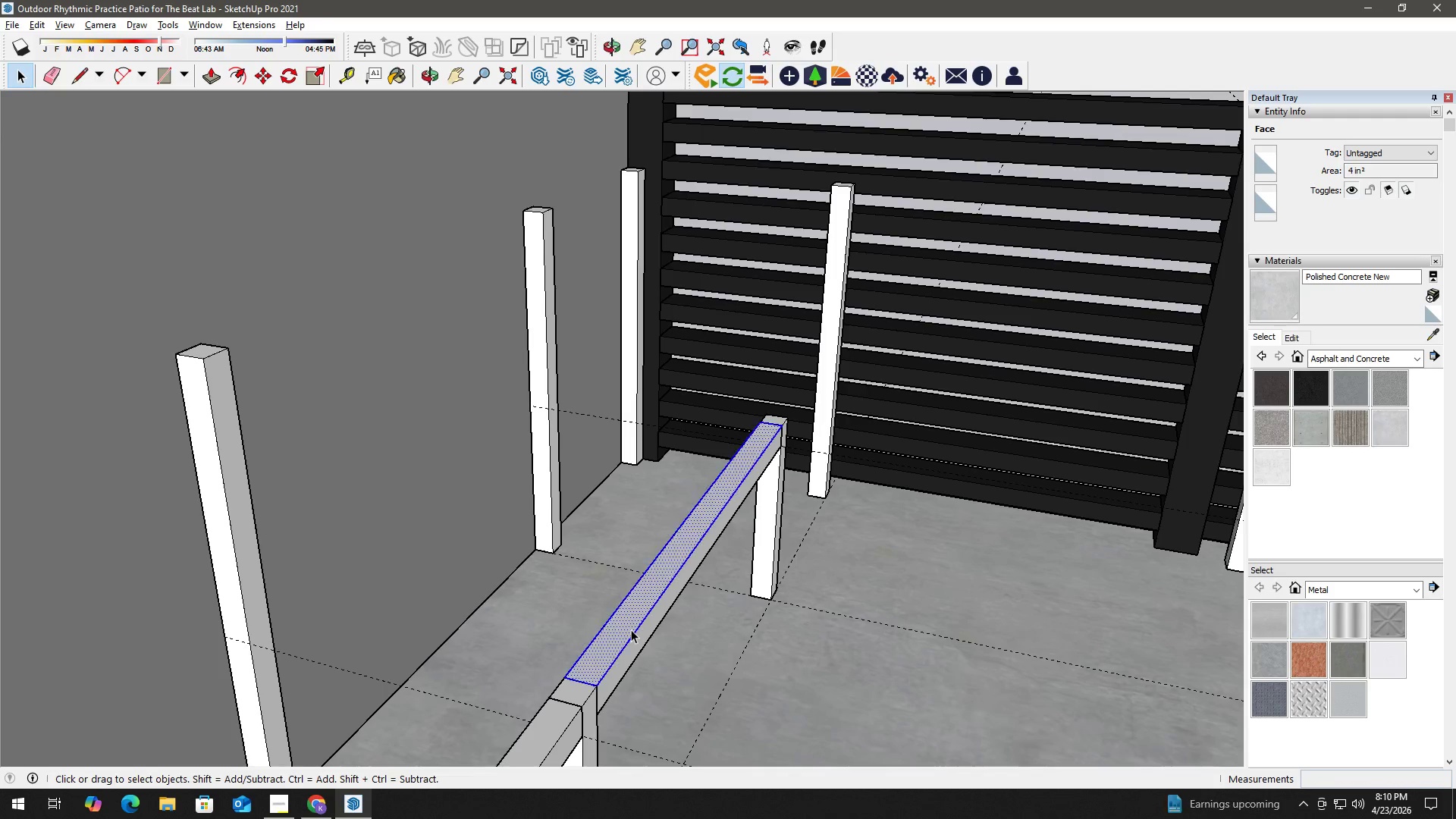 
triple_click([631, 629])
 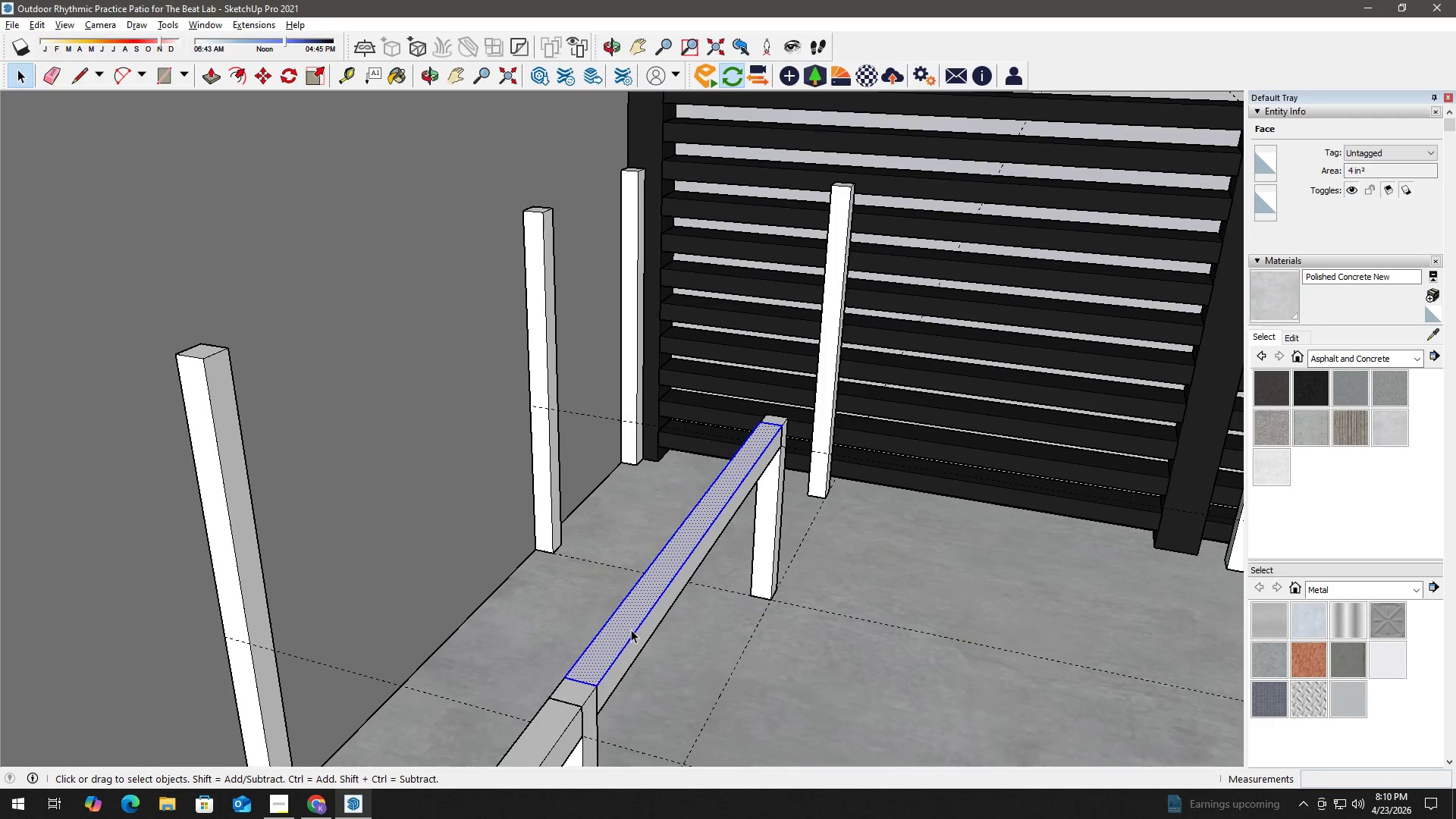 
triple_click([631, 629])
 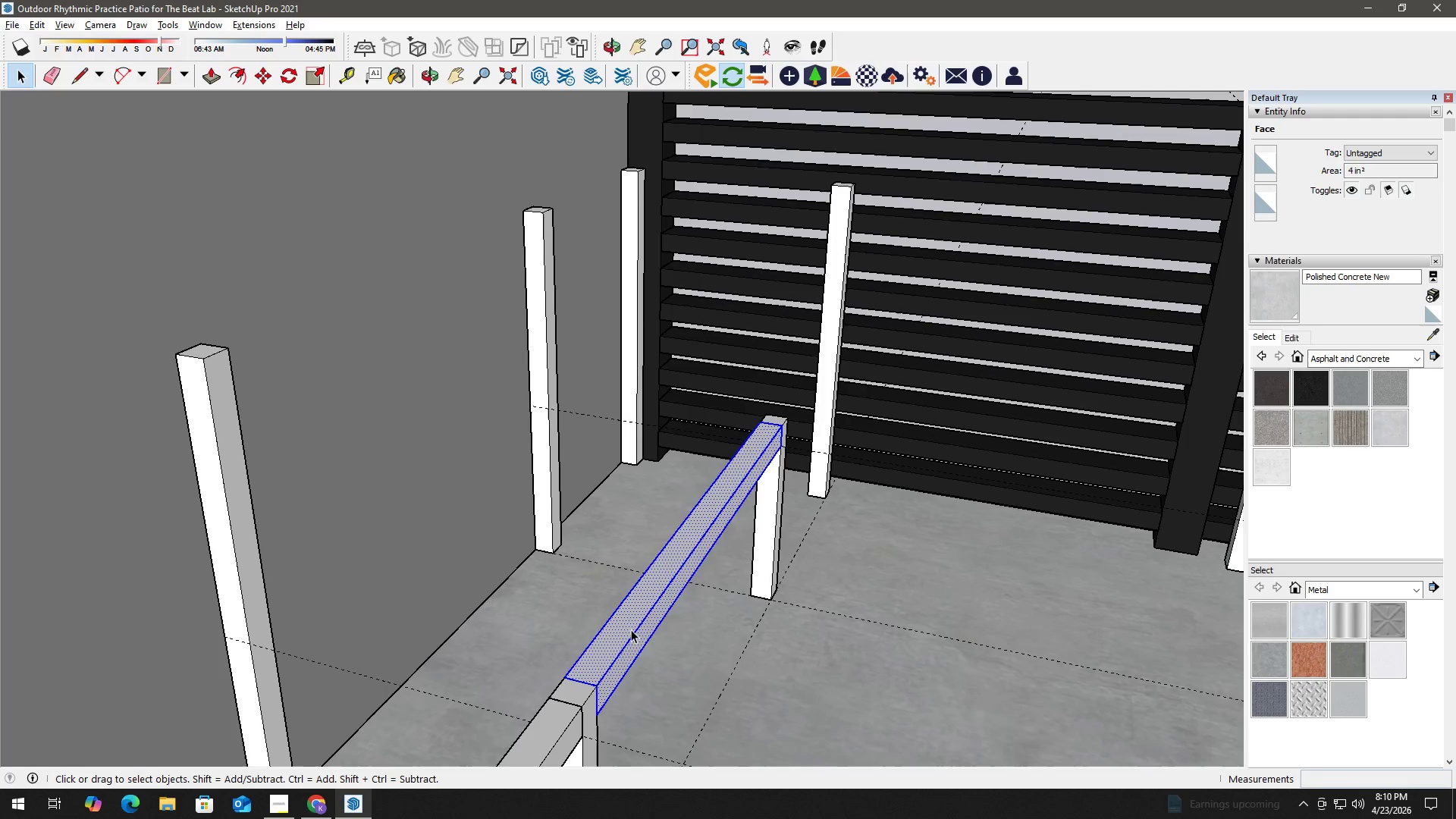 
triple_click([631, 629])
 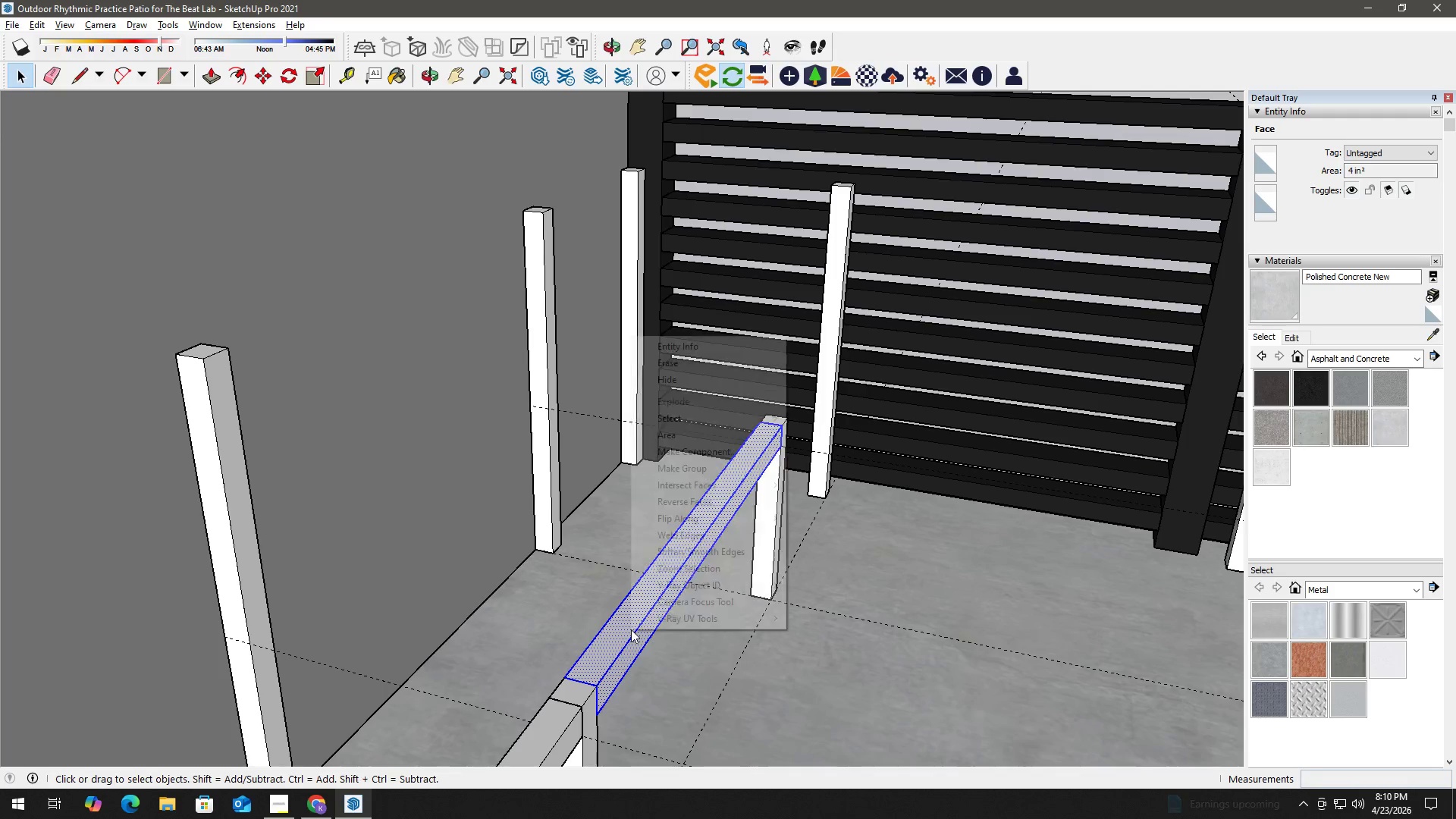 
right_click([631, 629])
 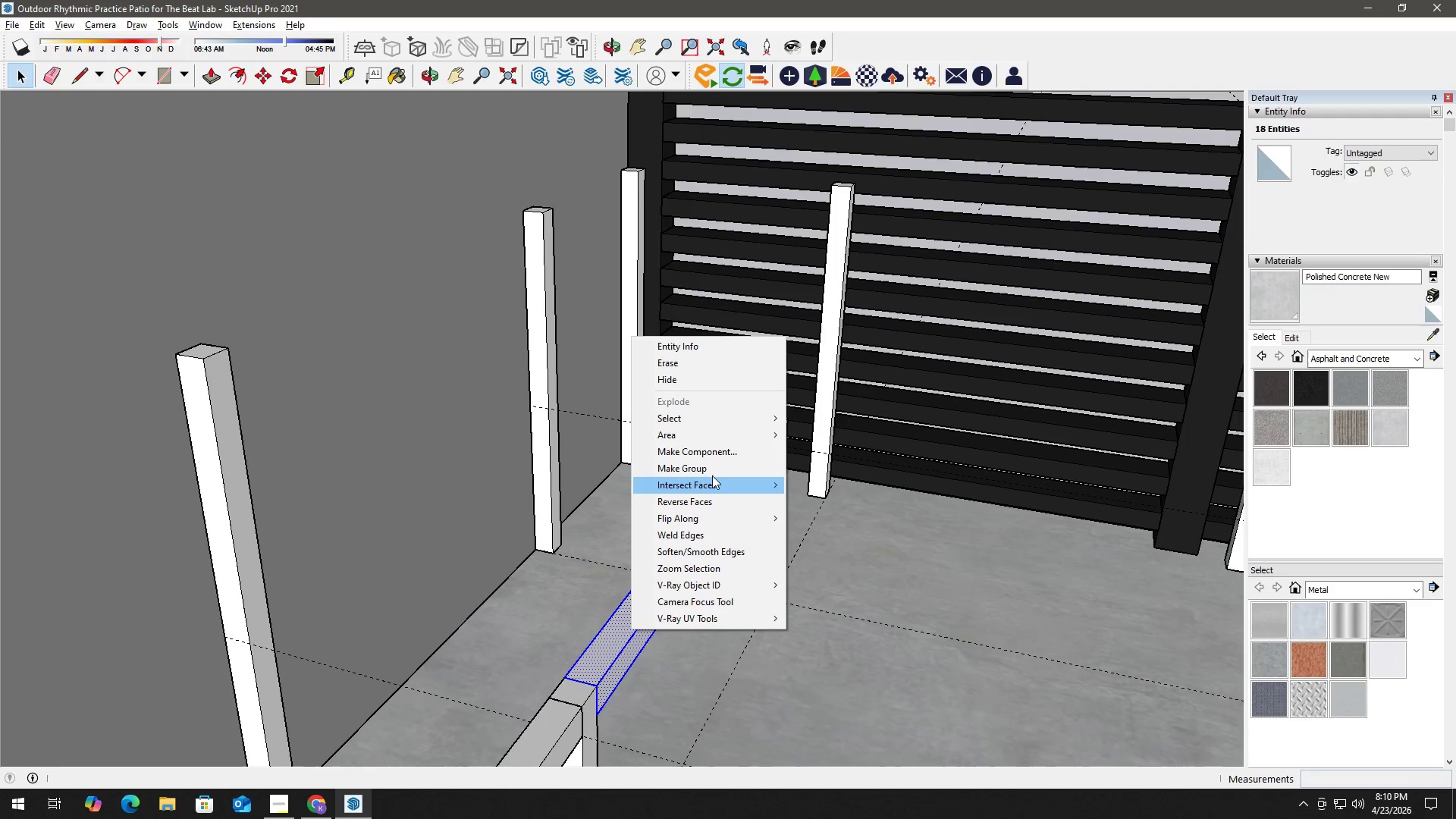 
left_click([715, 471])
 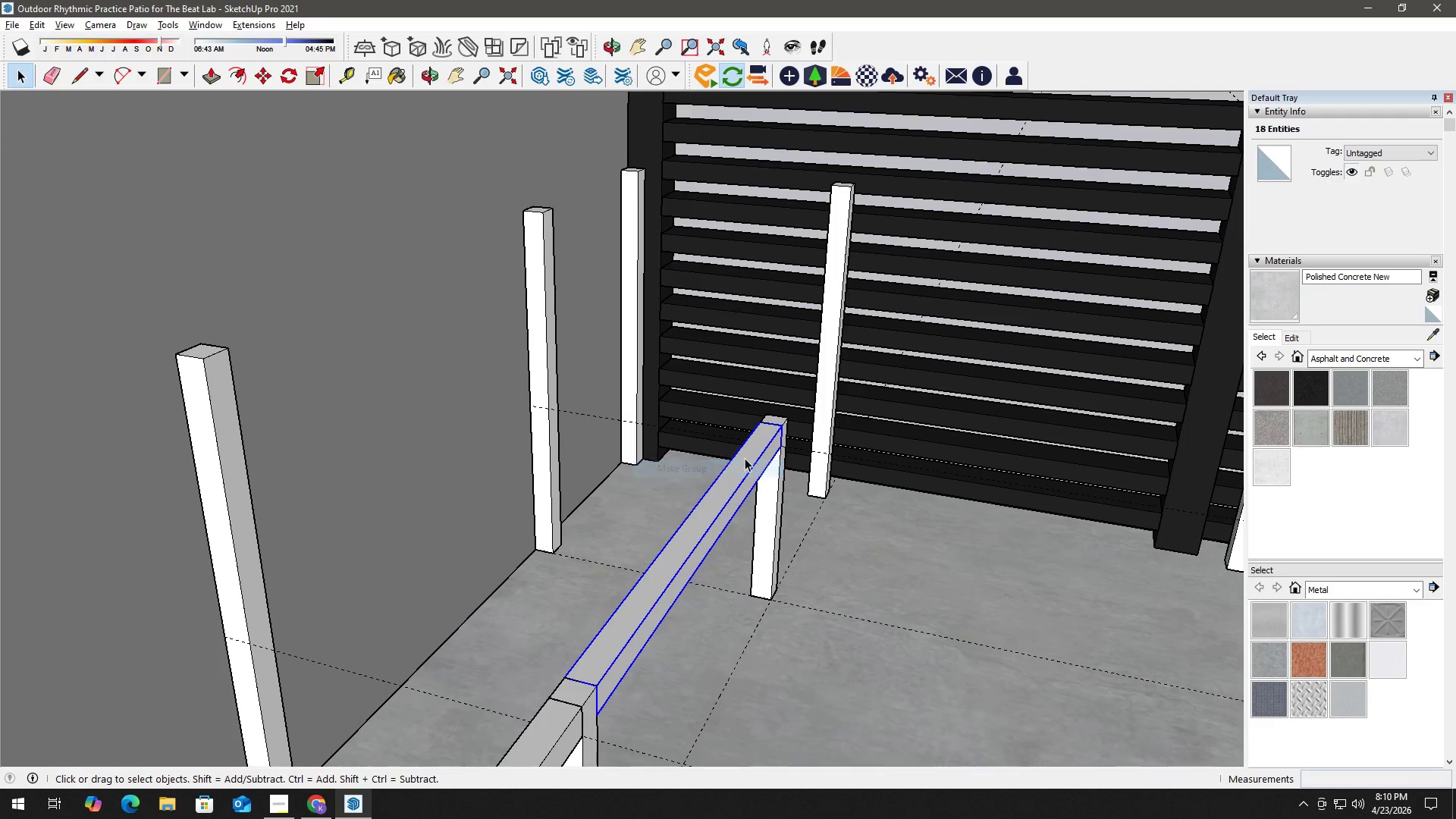 
key(Space)
 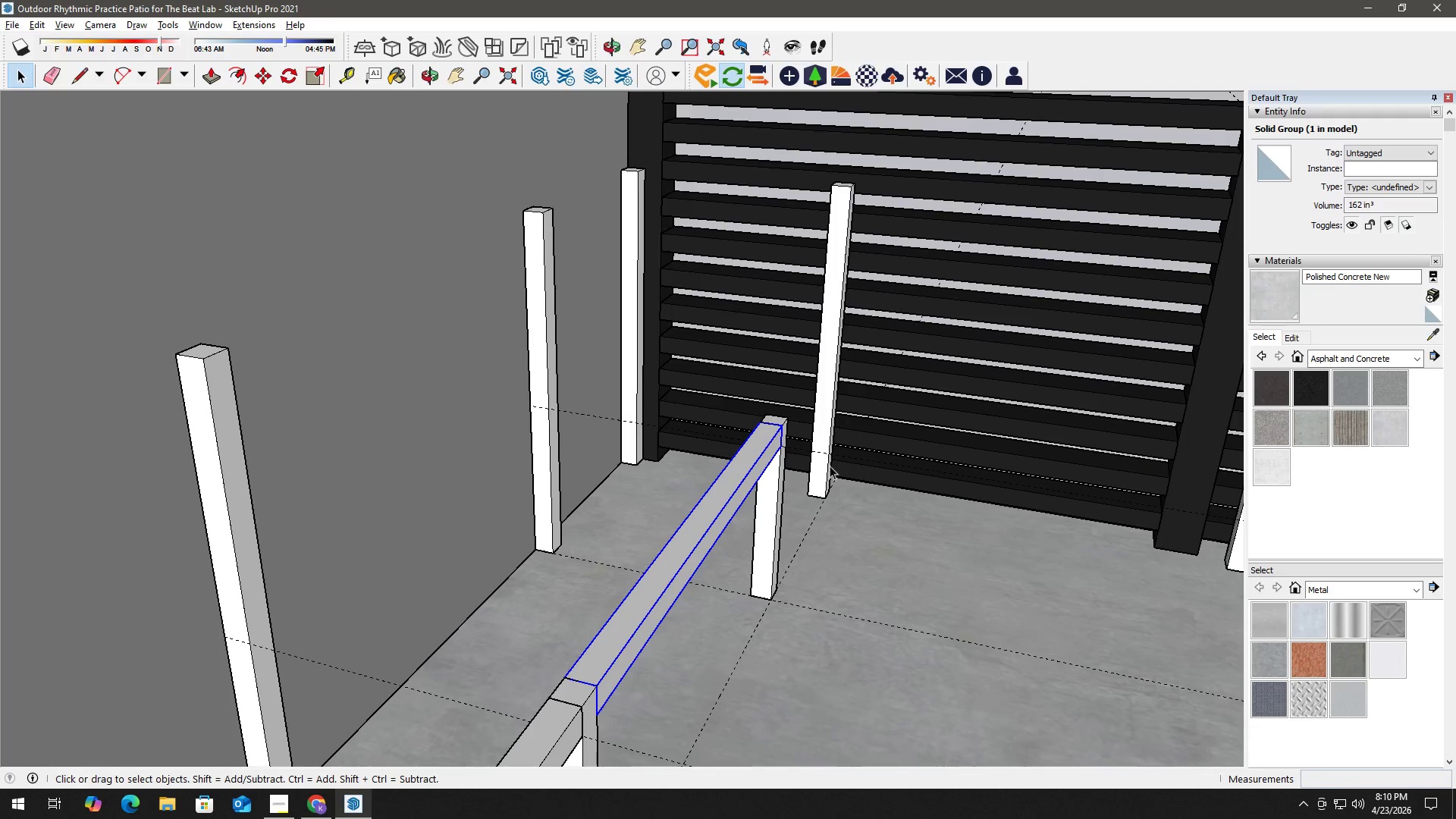 
scroll: coordinate [825, 464], scroll_direction: up, amount: 1.0
 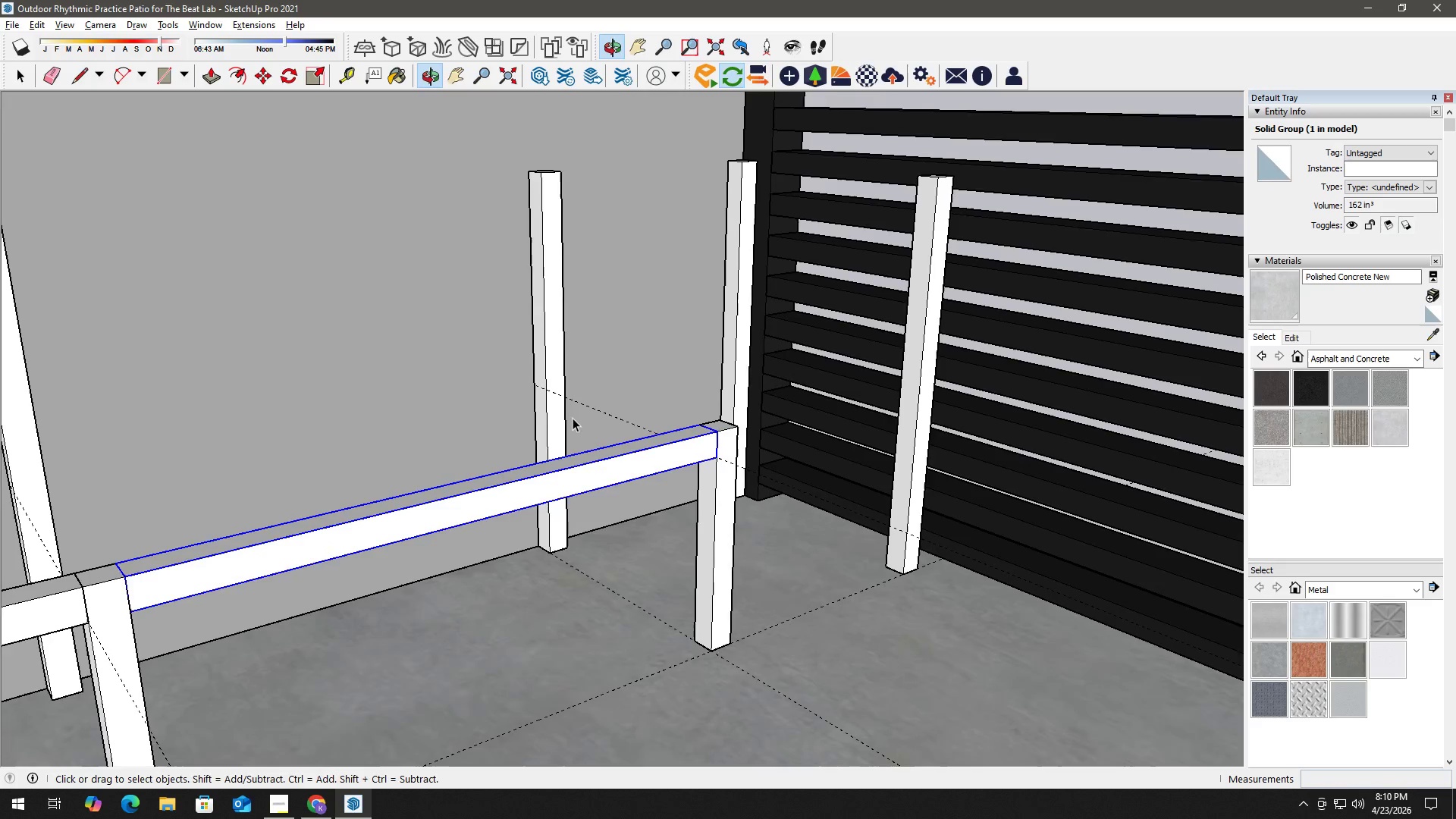 
key(T)
 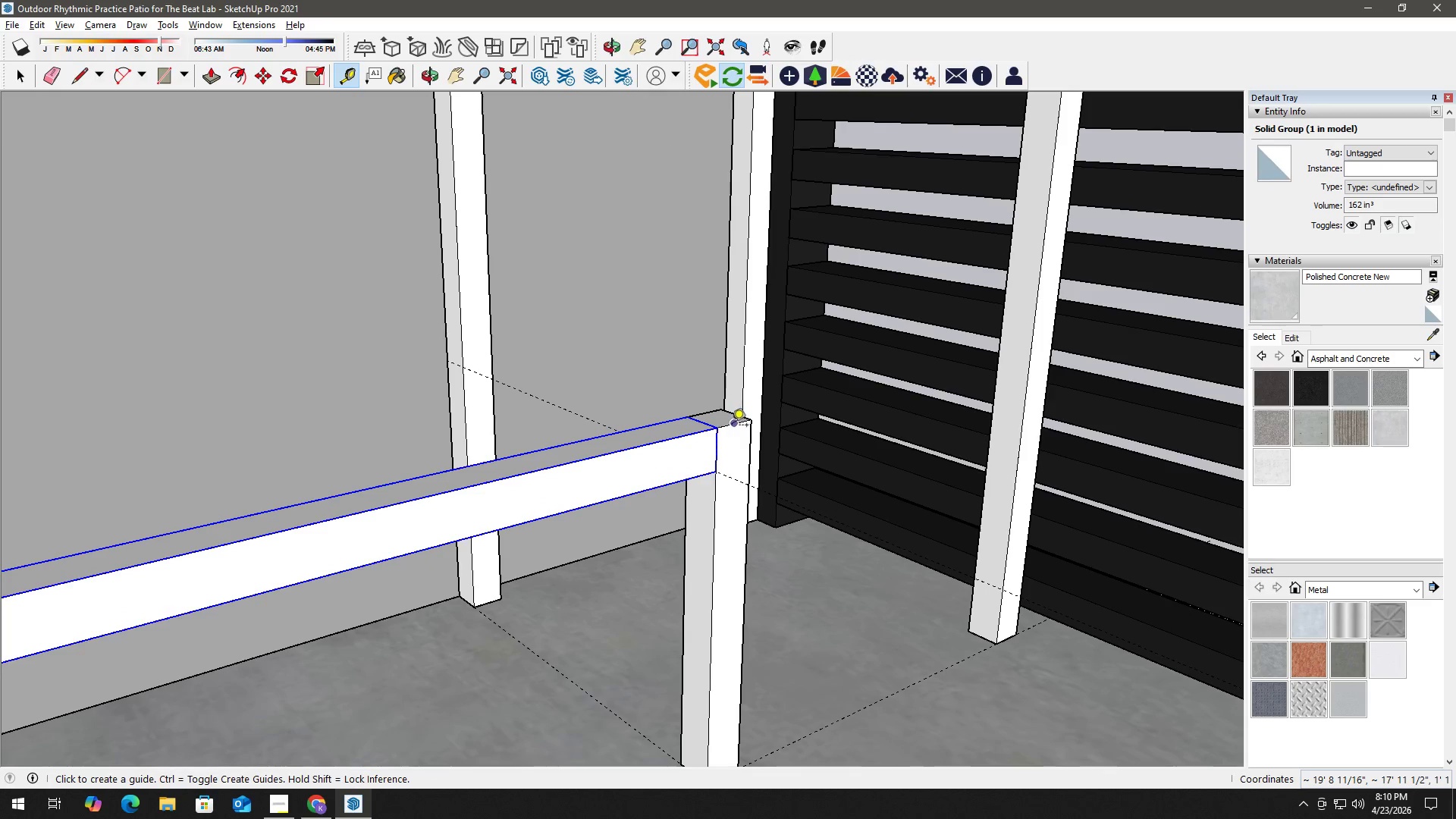 
scroll: coordinate [734, 422], scroll_direction: up, amount: 5.0
 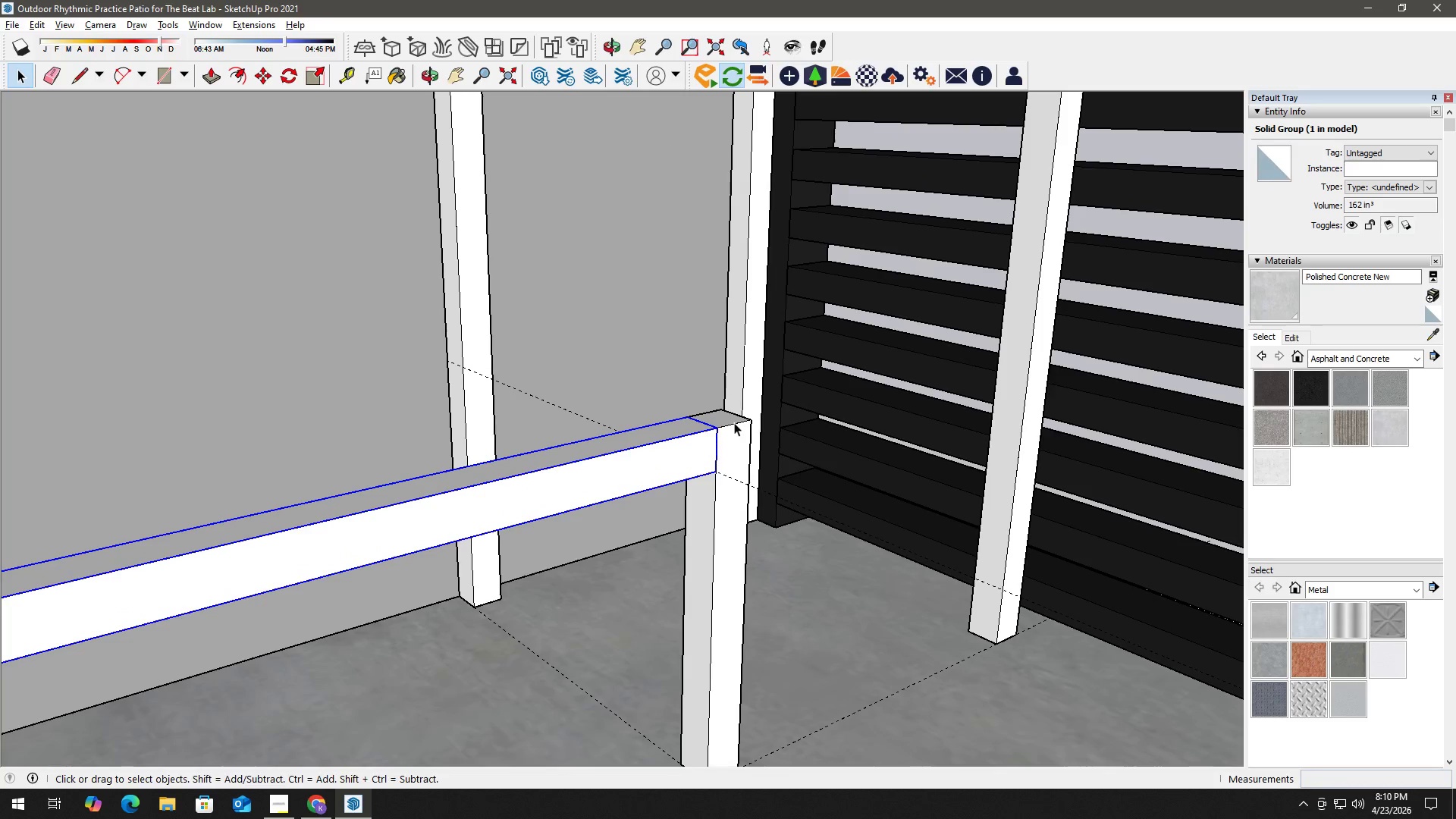 
key(Space)
 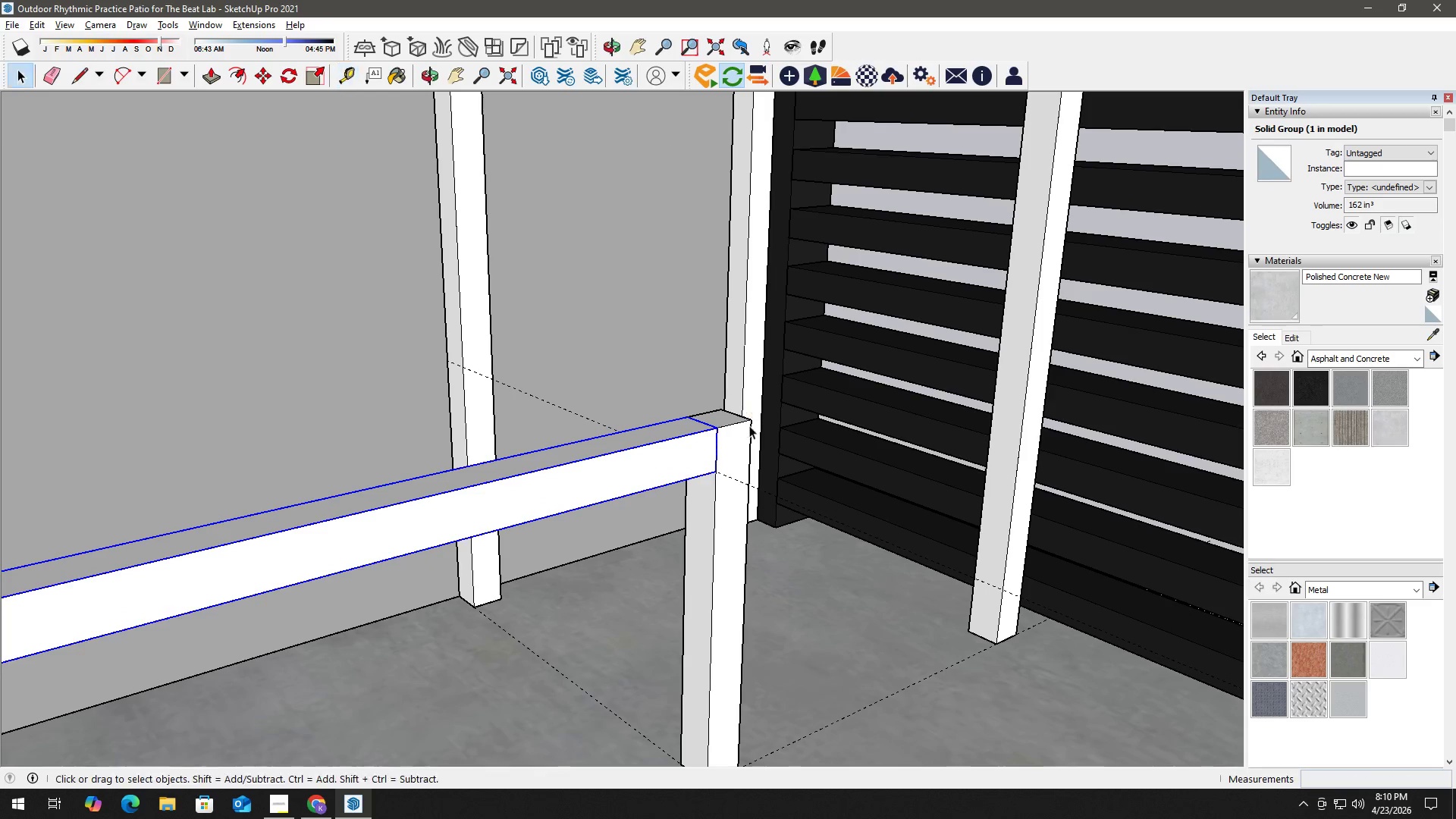 
key(R)
 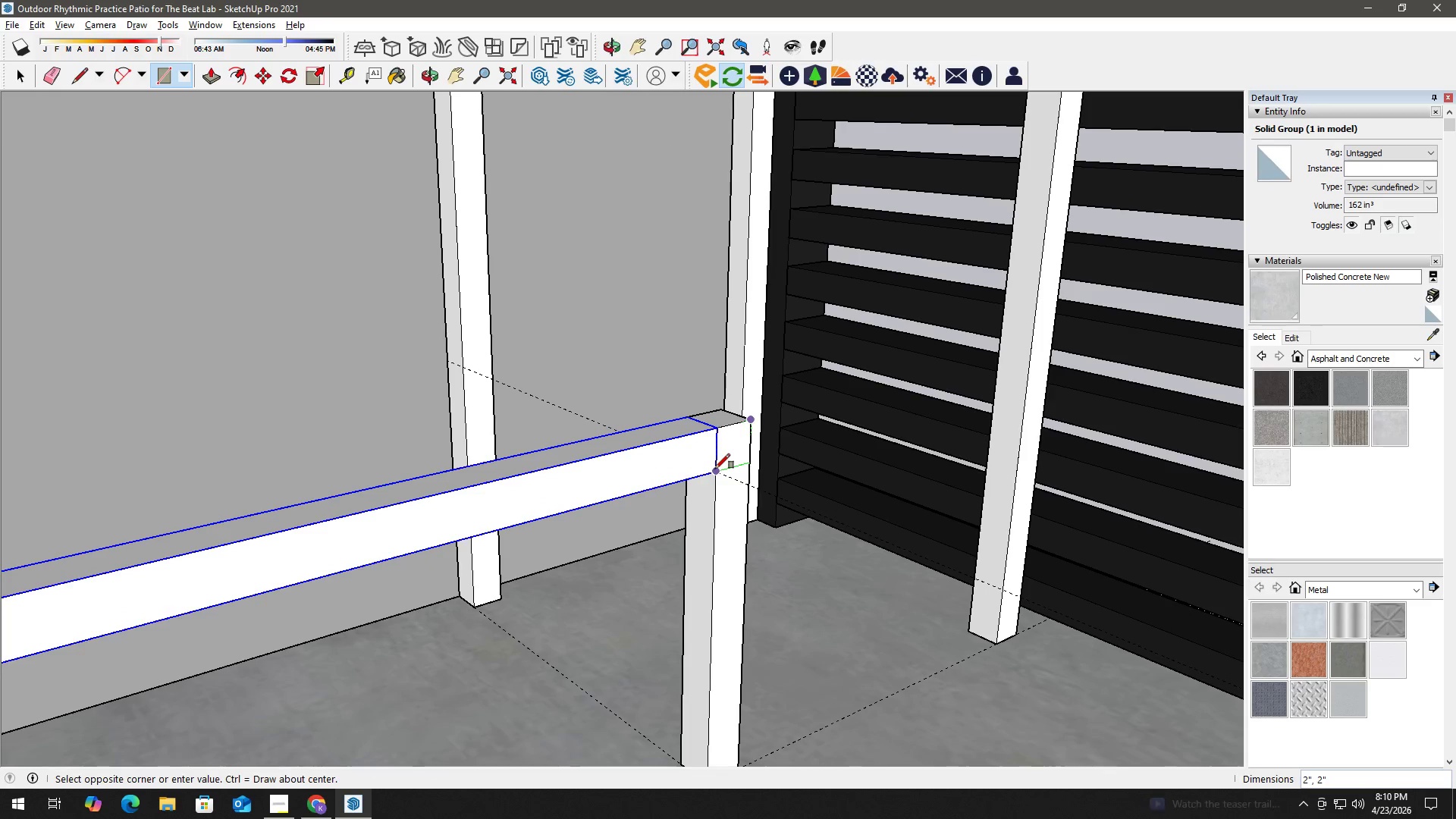 
left_click([715, 469])
 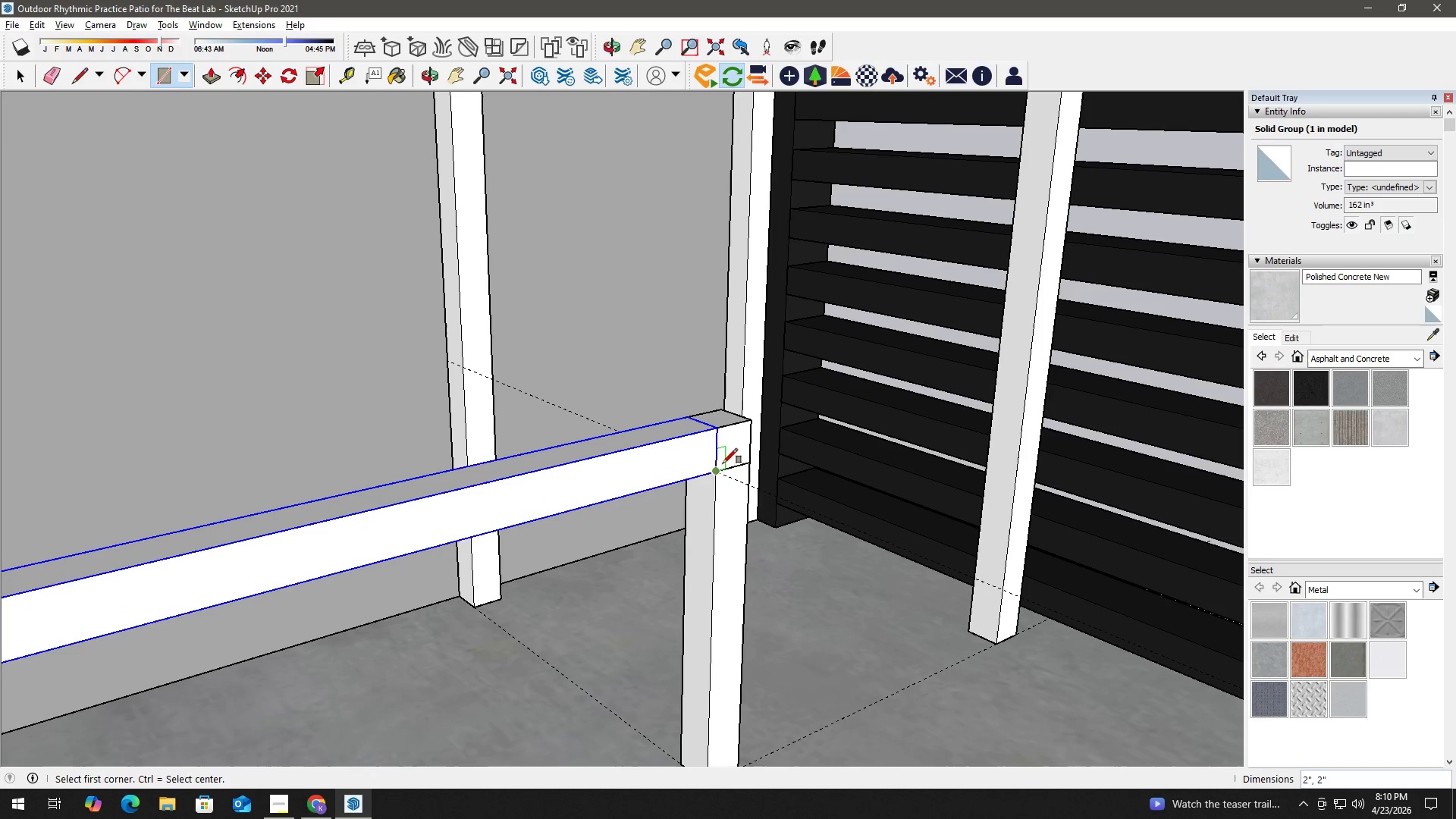 
key(Space)
 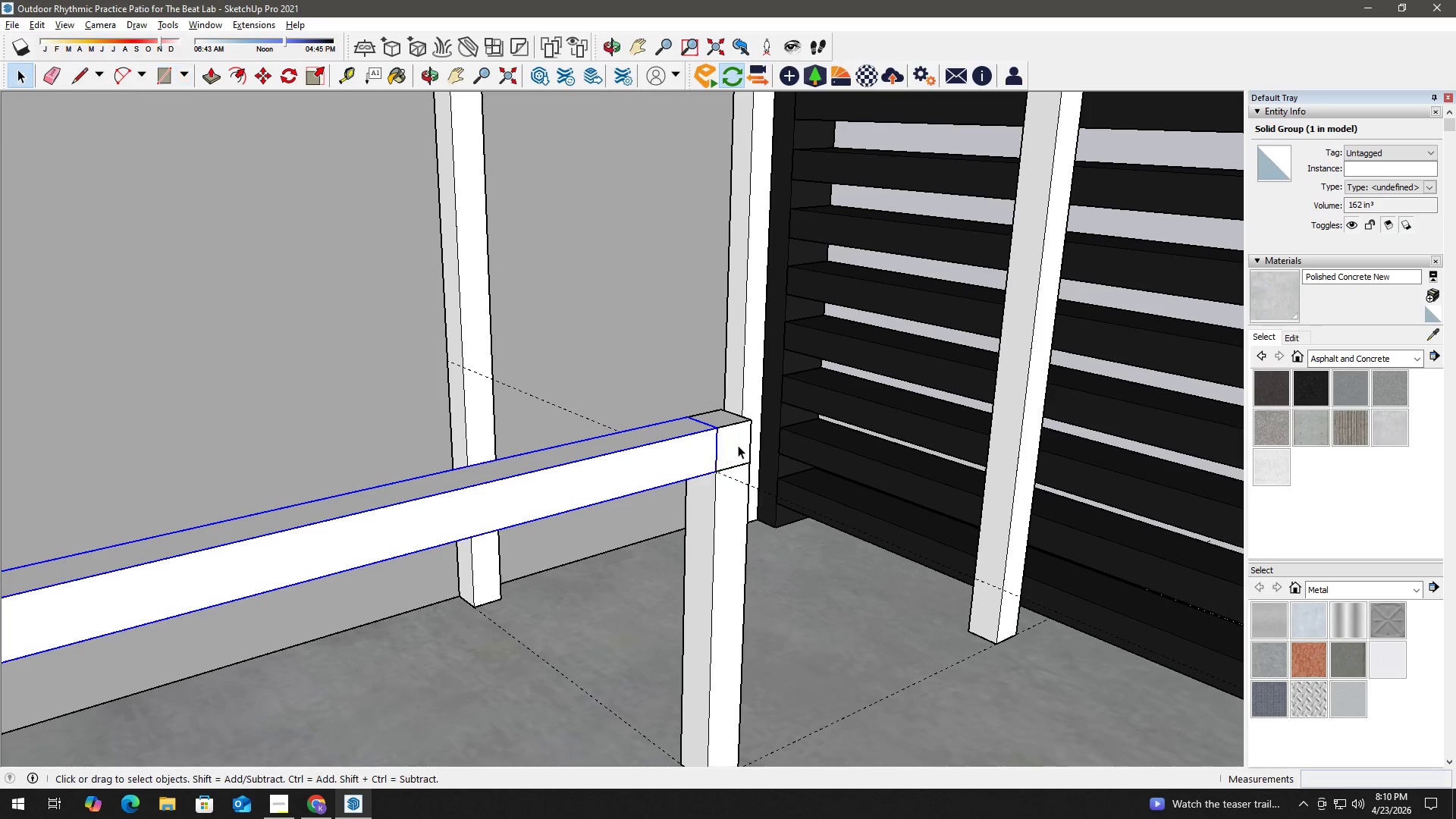 
double_click([738, 445])
 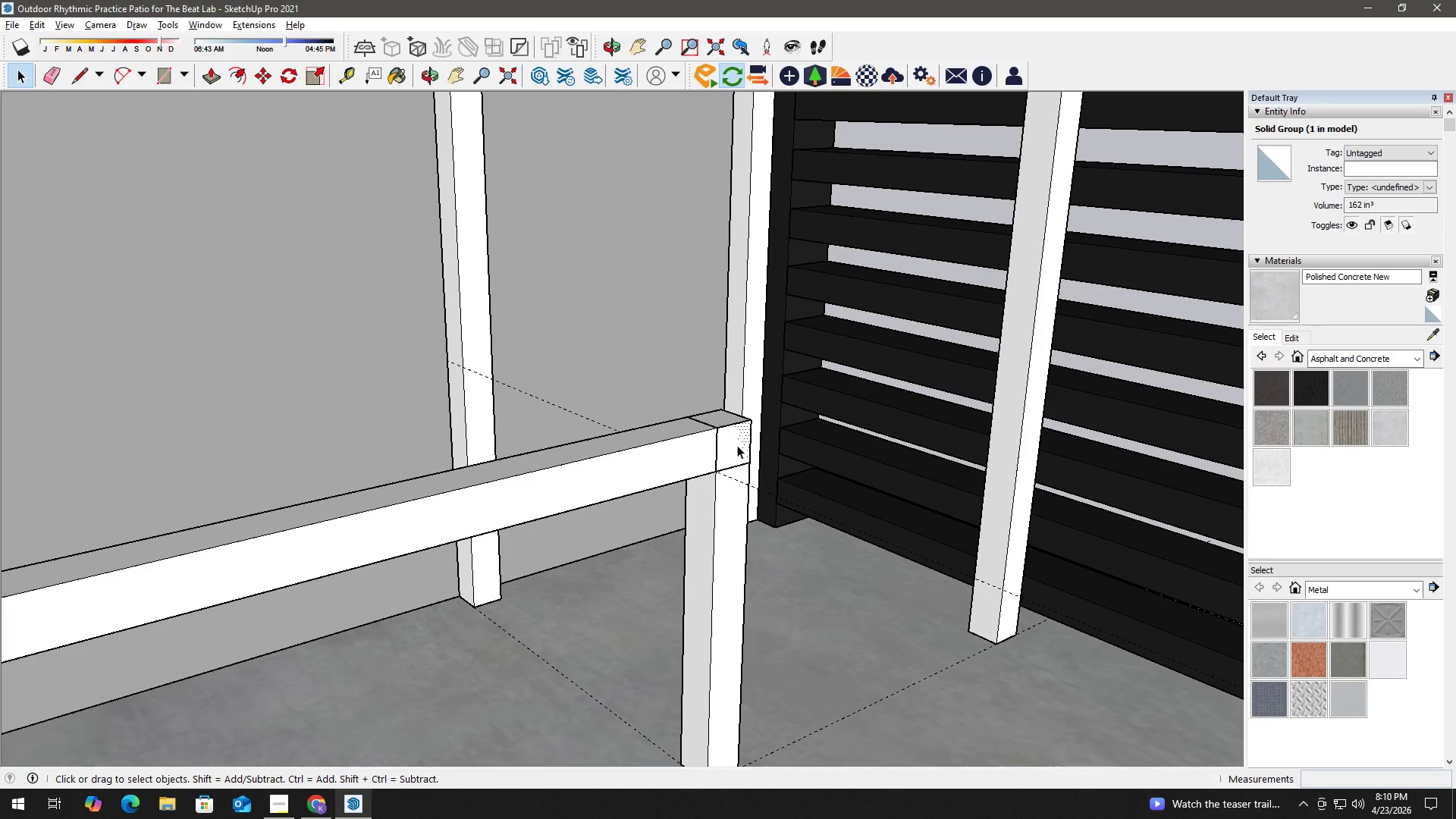 
key(P)
 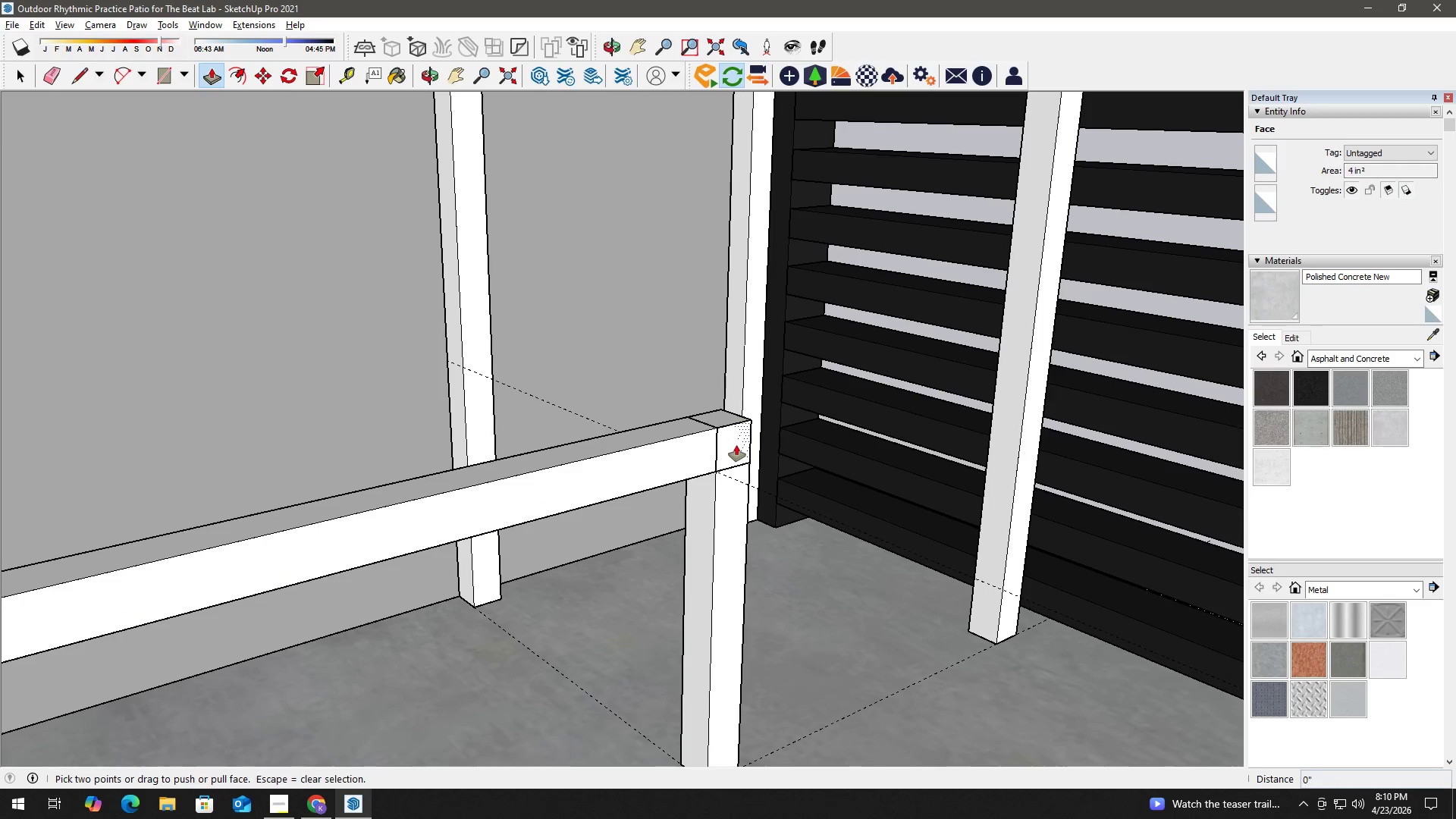 
left_click([736, 445])
 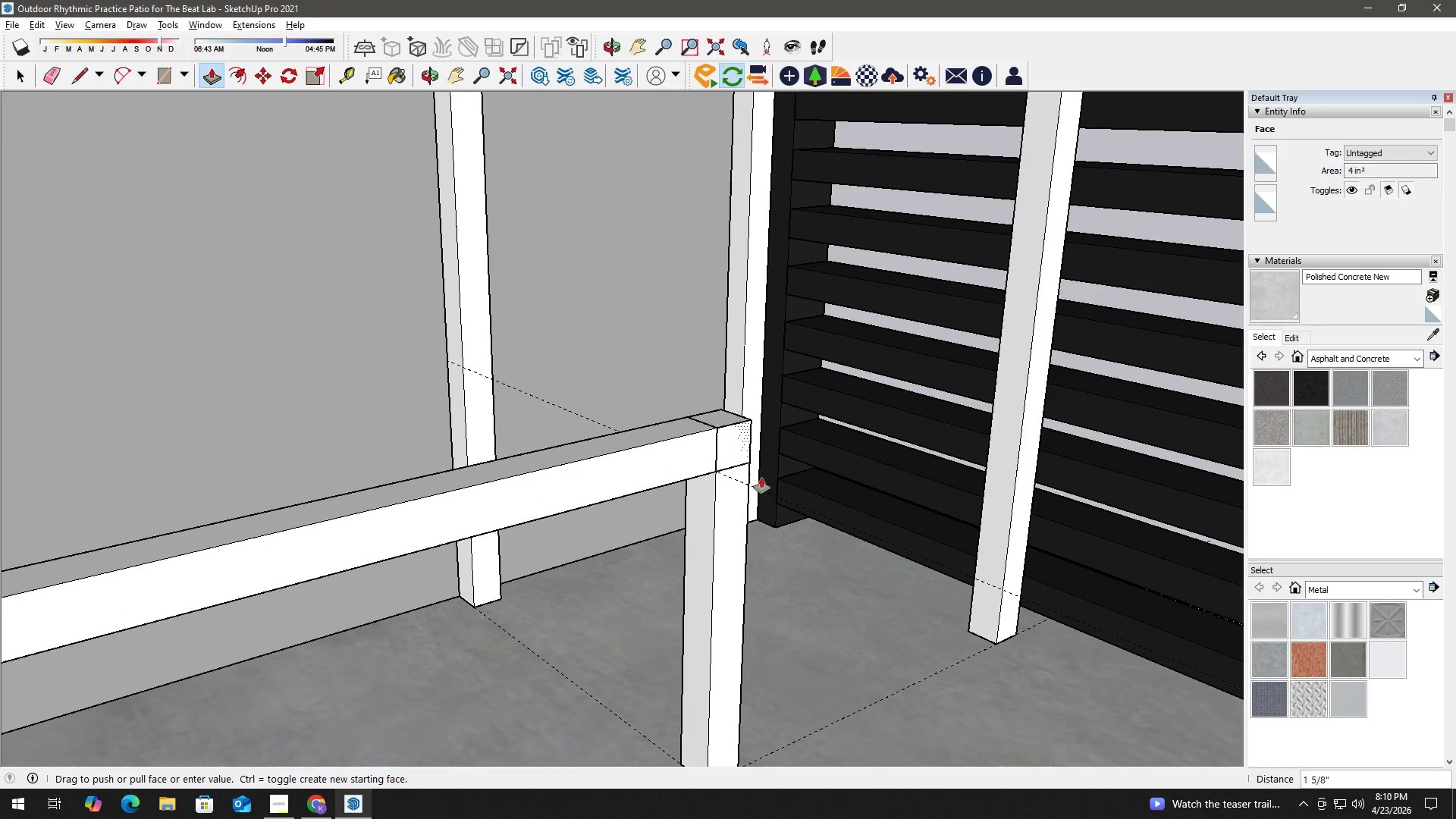 
key(Shift+ShiftLeft)
 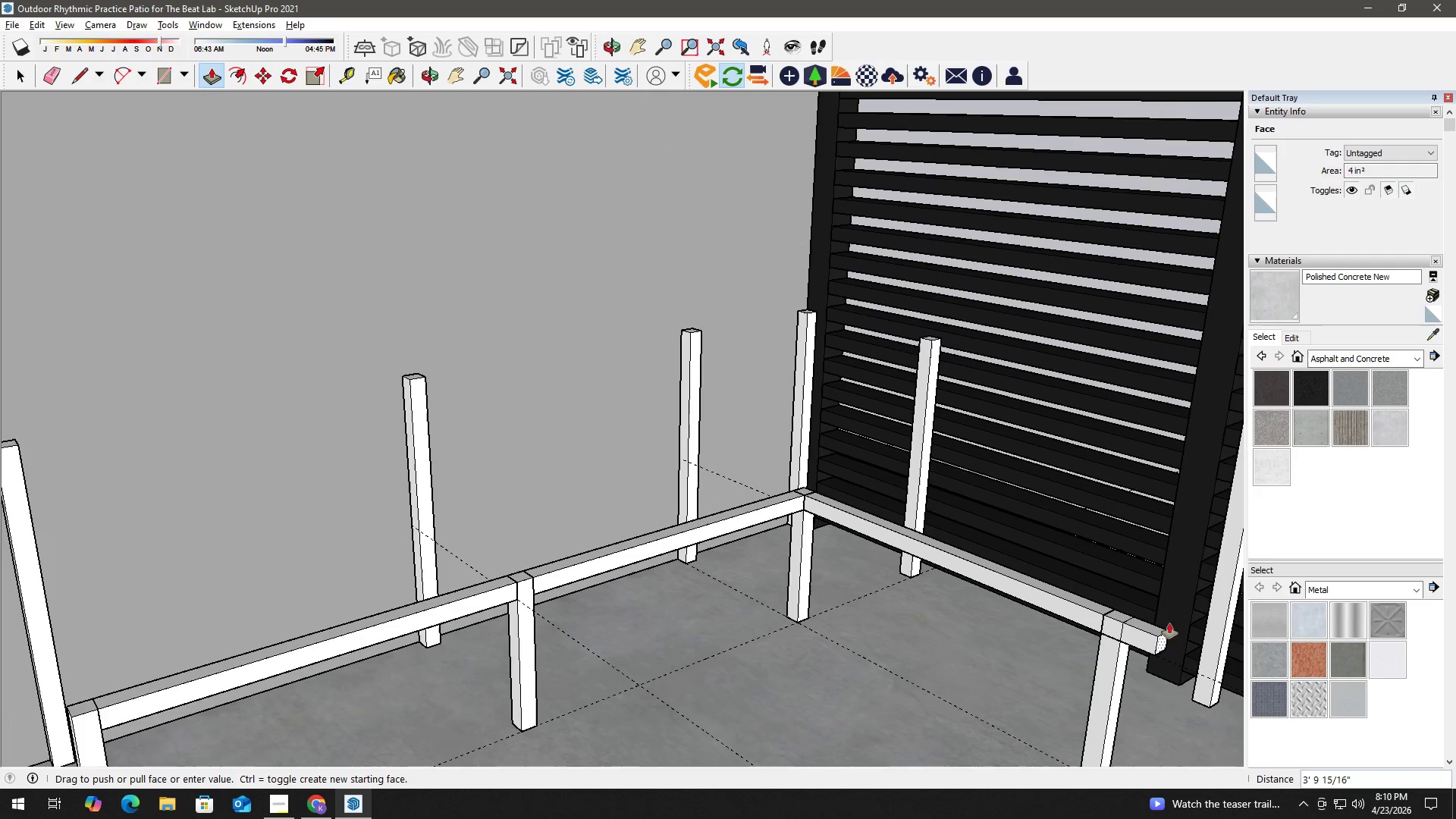 
scroll: coordinate [896, 560], scroll_direction: down, amount: 10.0
 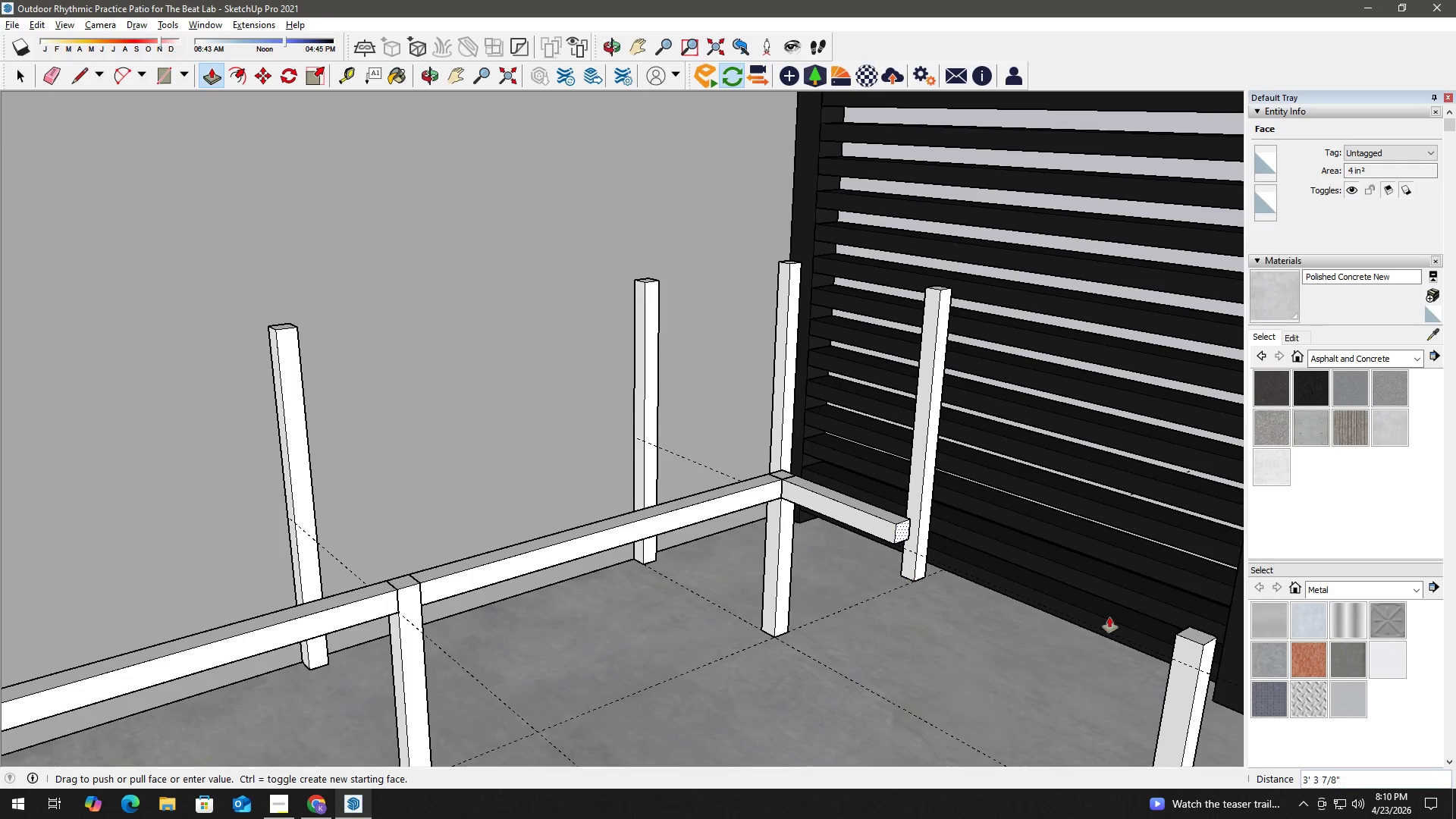 
left_click([1106, 608])
 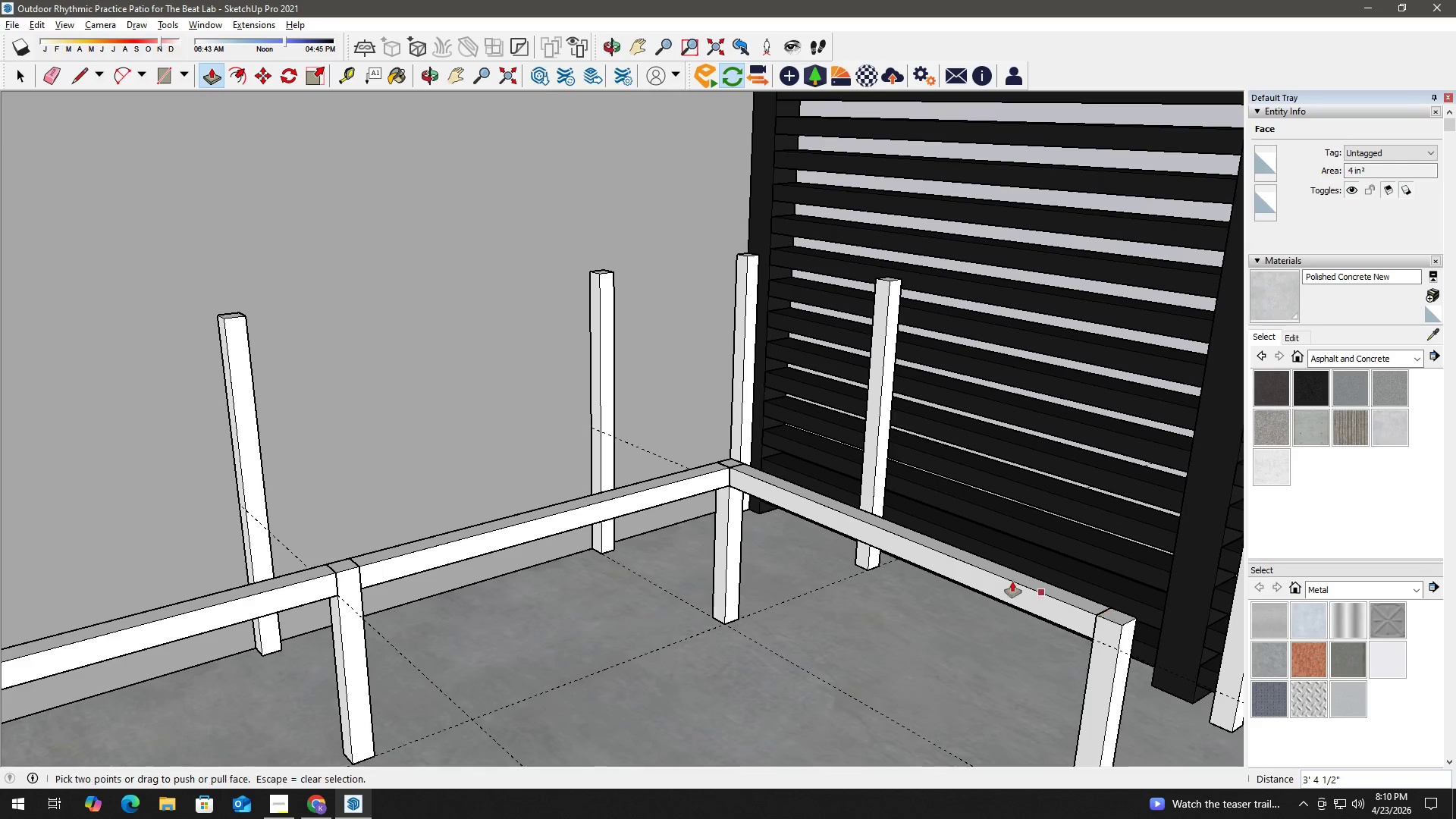 
key(Space)
 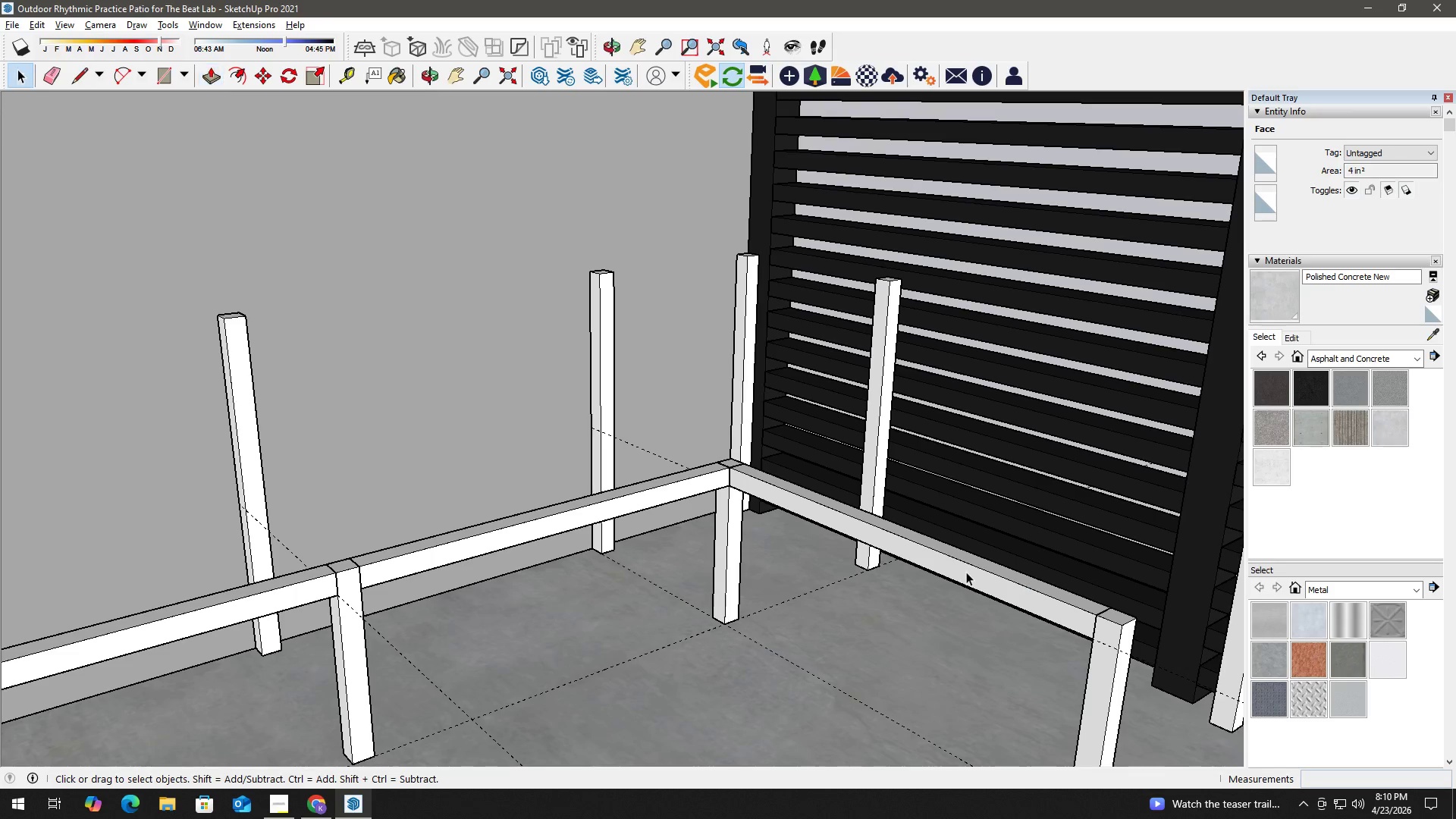 
scroll: coordinate [1106, 609], scroll_direction: up, amount: 3.0
 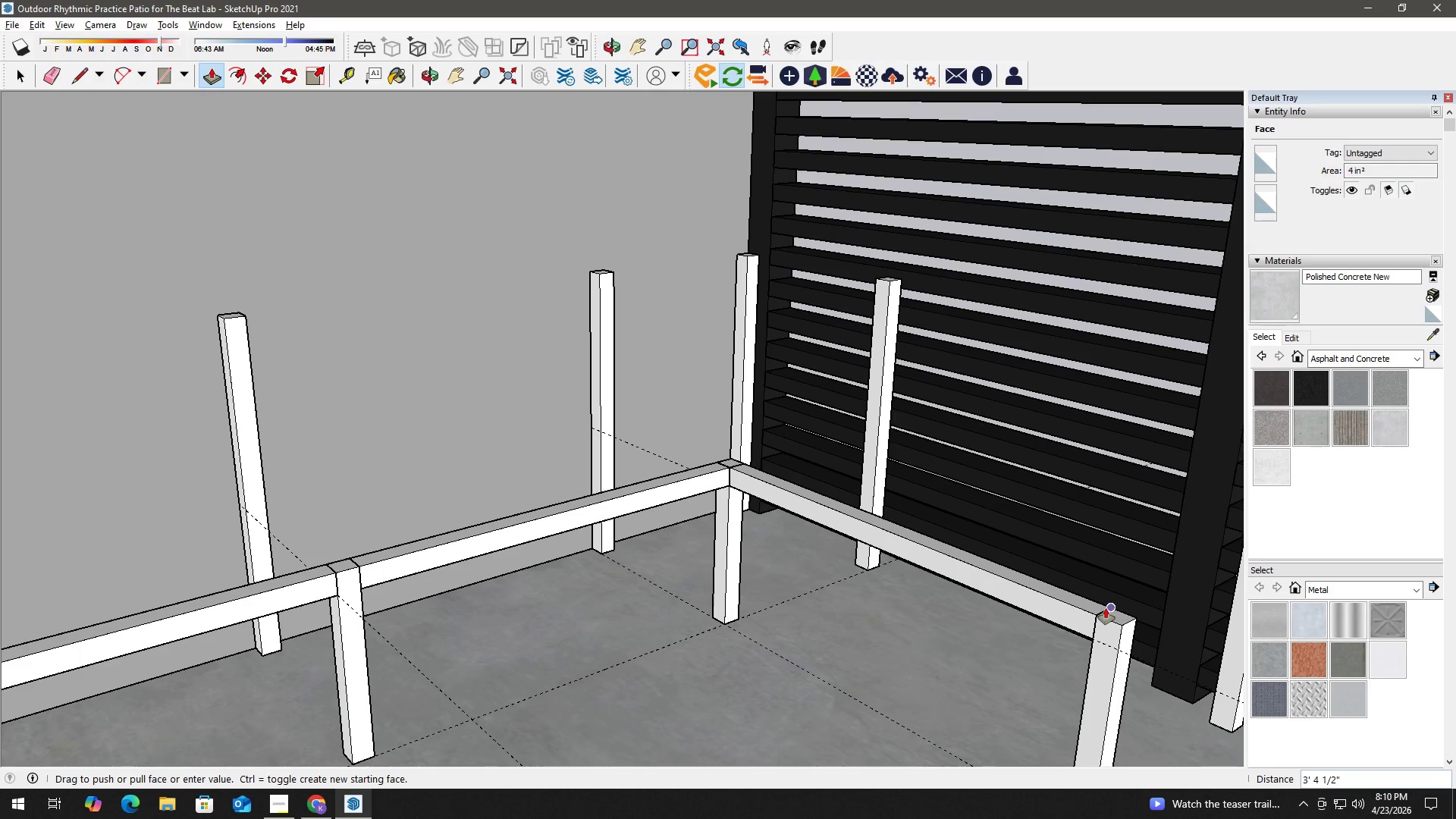 
double_click([966, 572])
 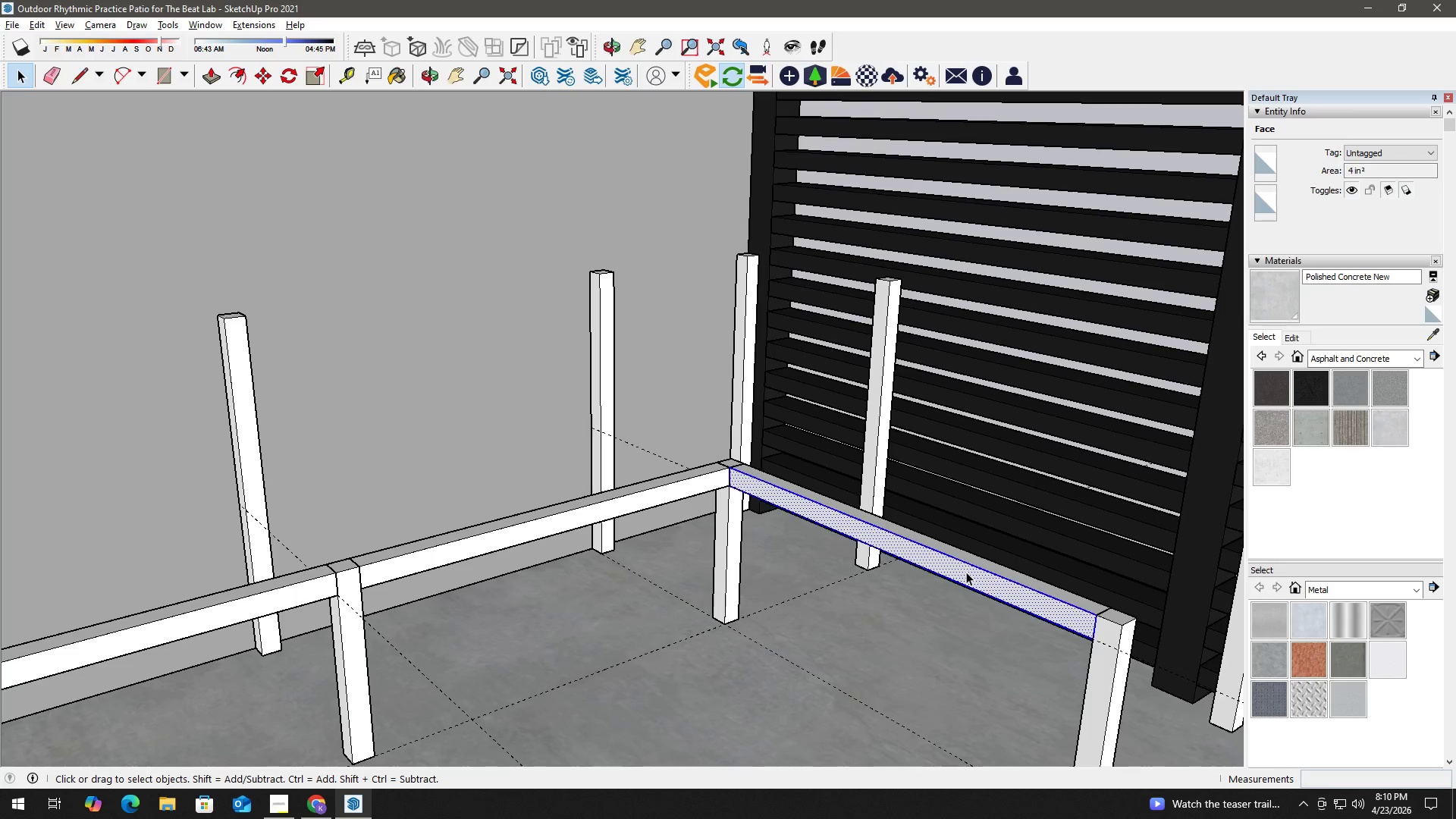 
triple_click([966, 572])
 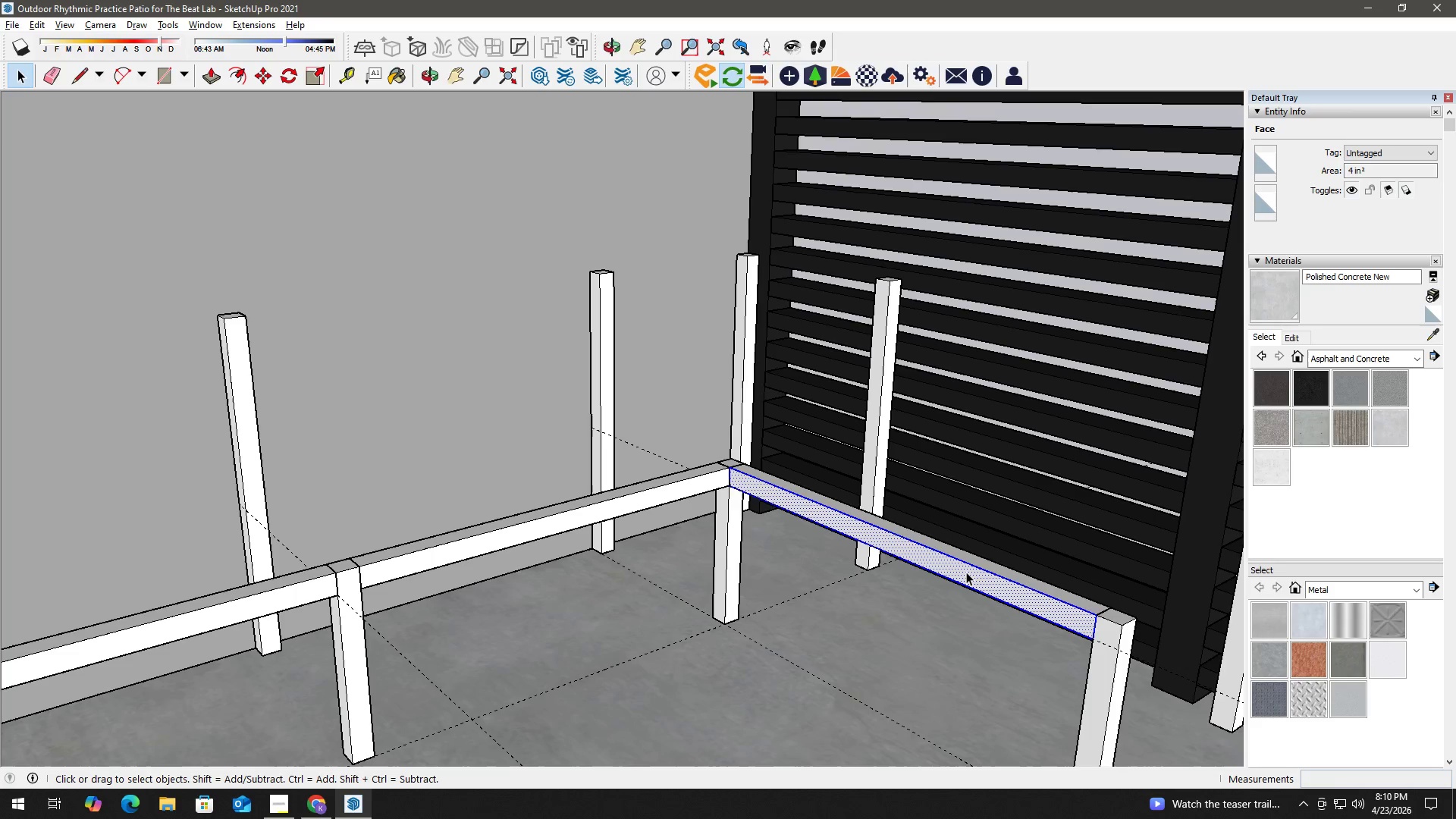 
triple_click([966, 572])
 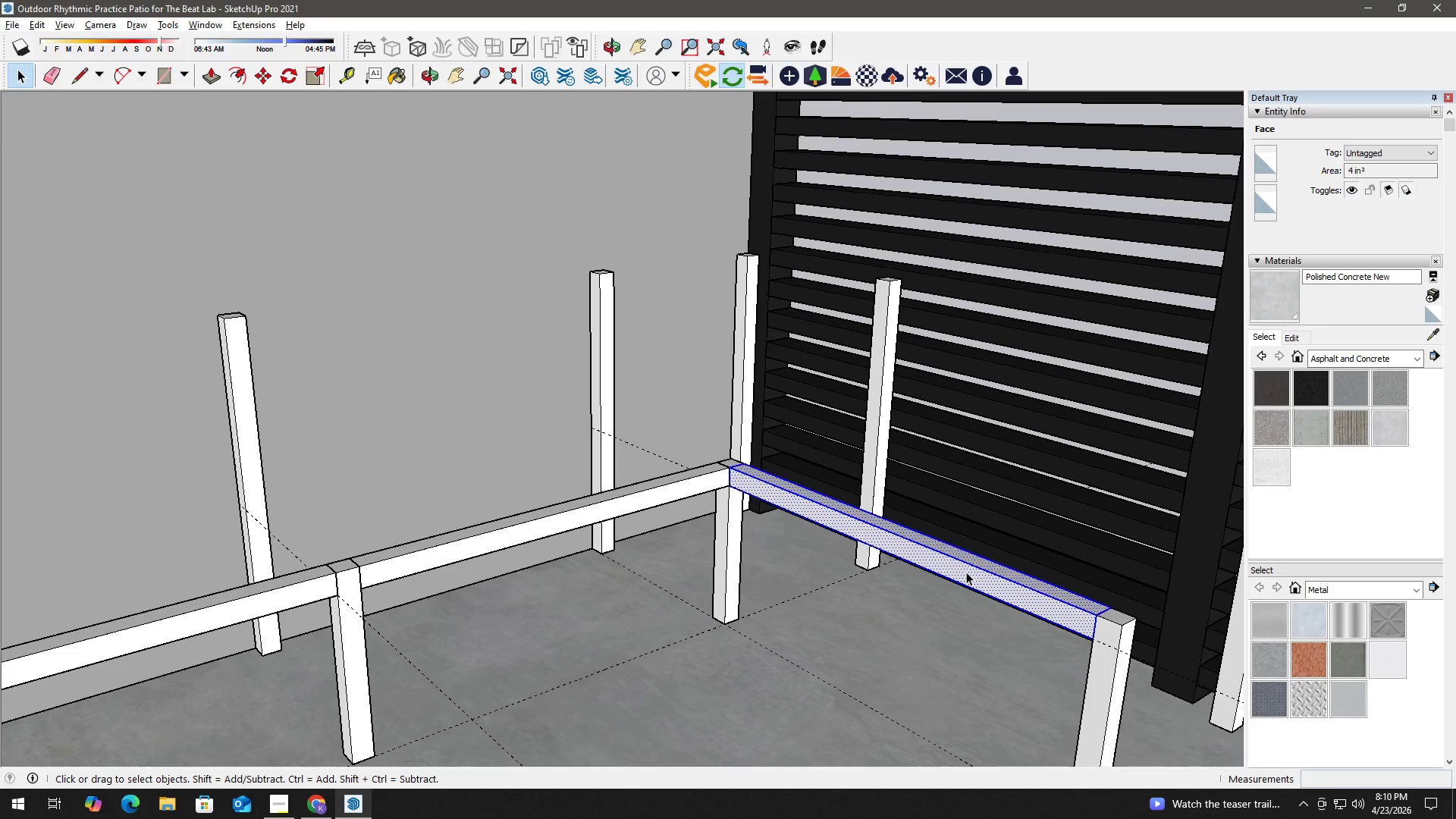 
triple_click([966, 572])
 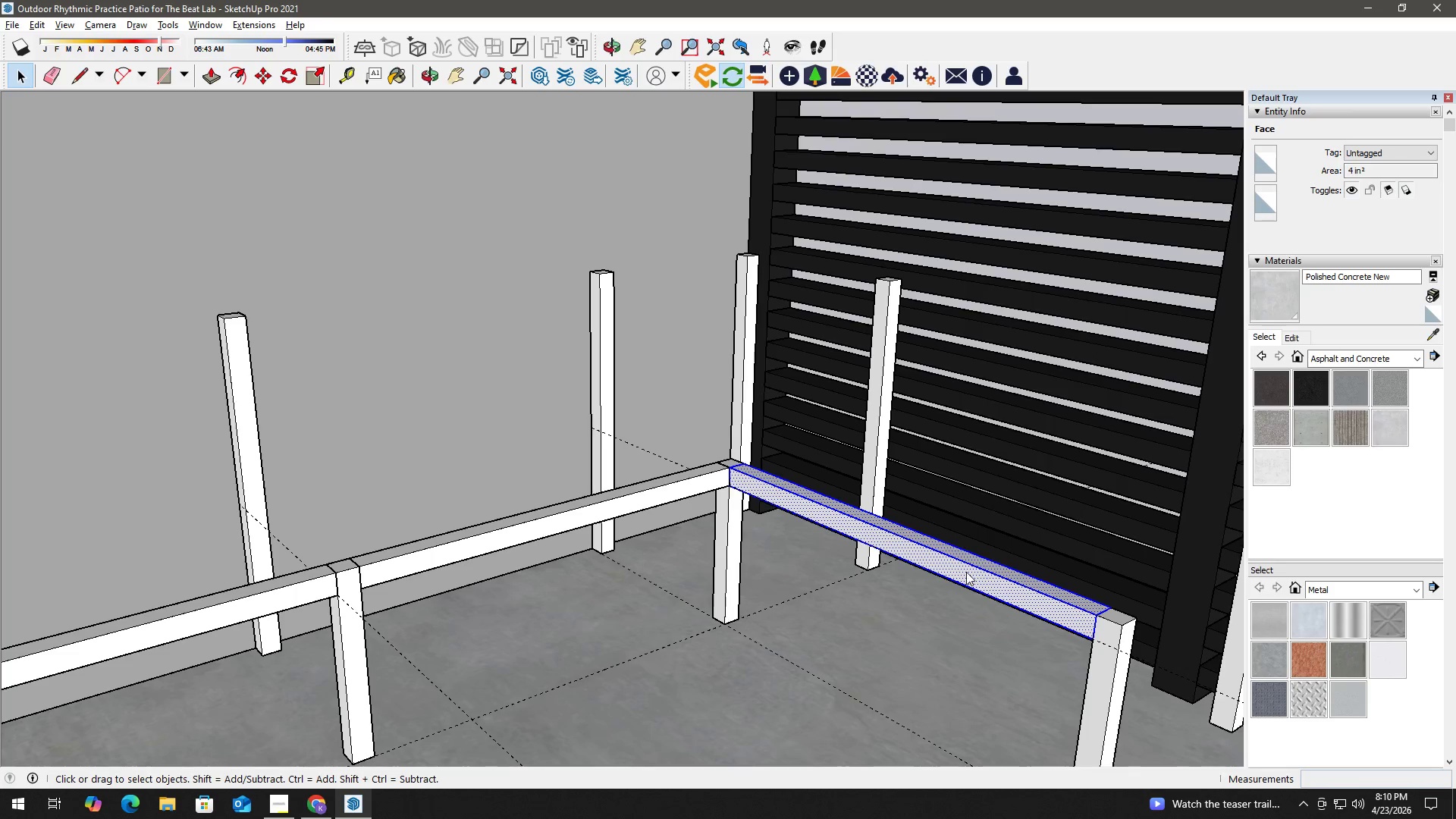 
right_click([966, 572])
 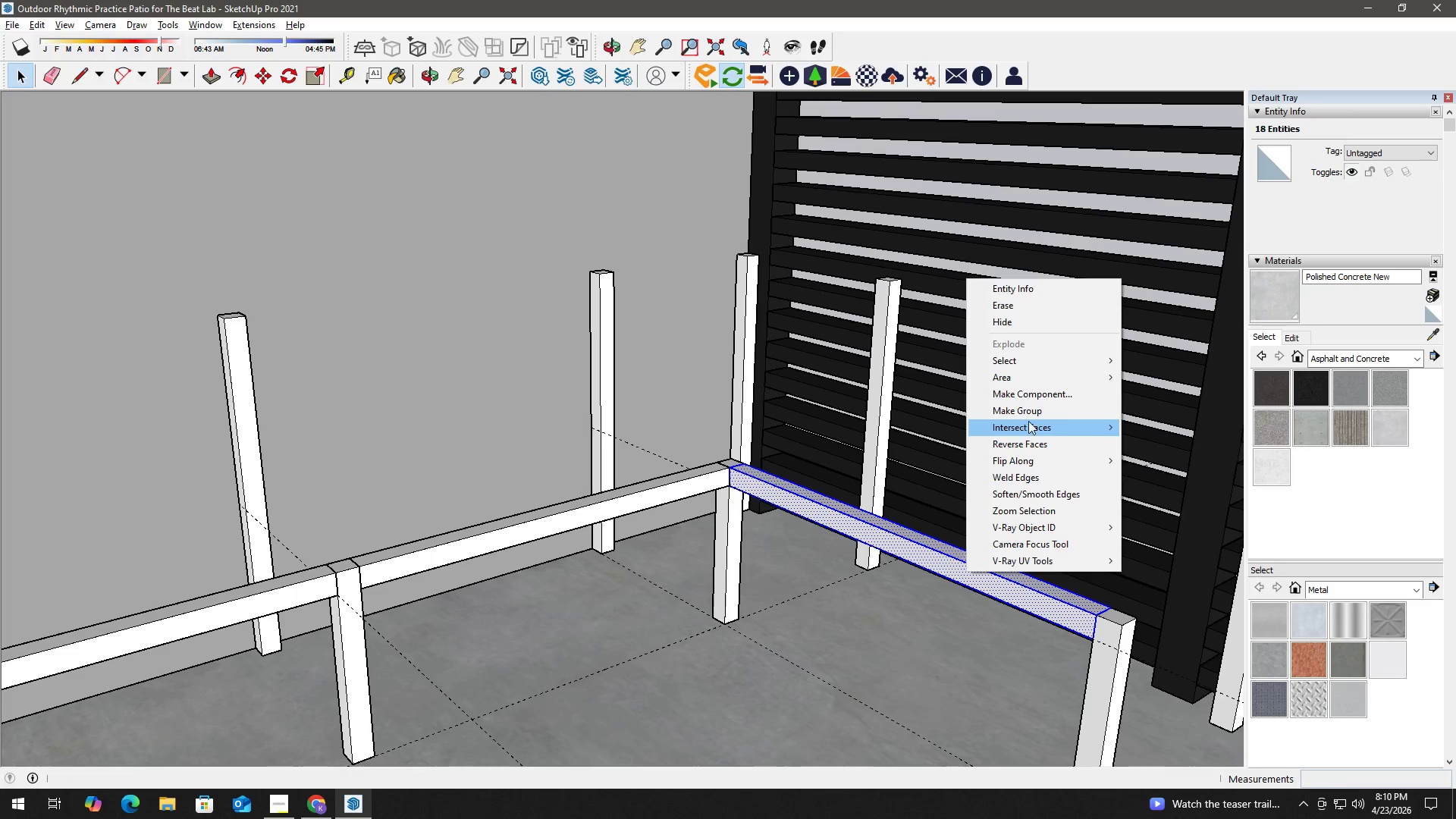 
left_click([1033, 416])
 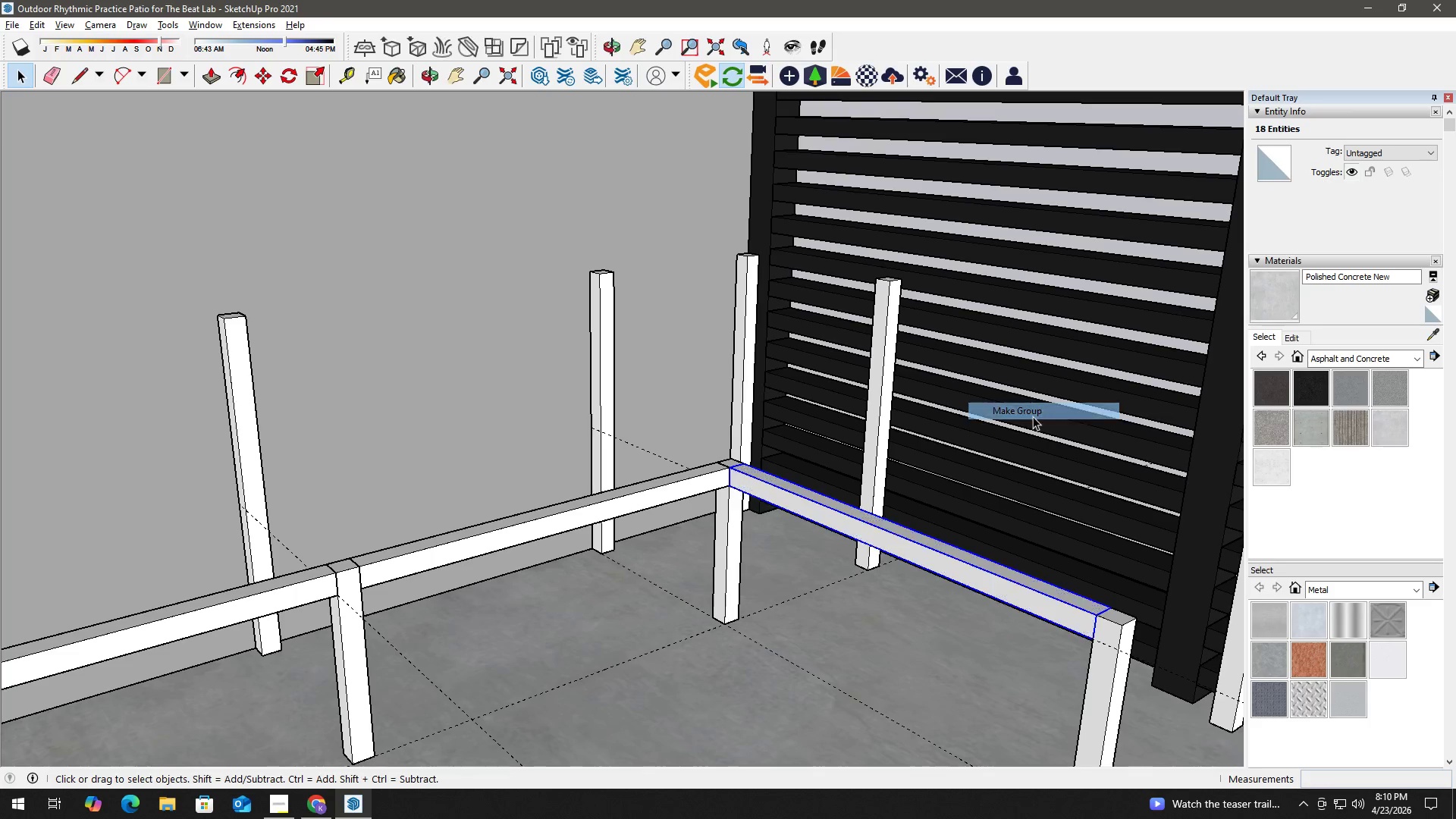 
key(Space)
 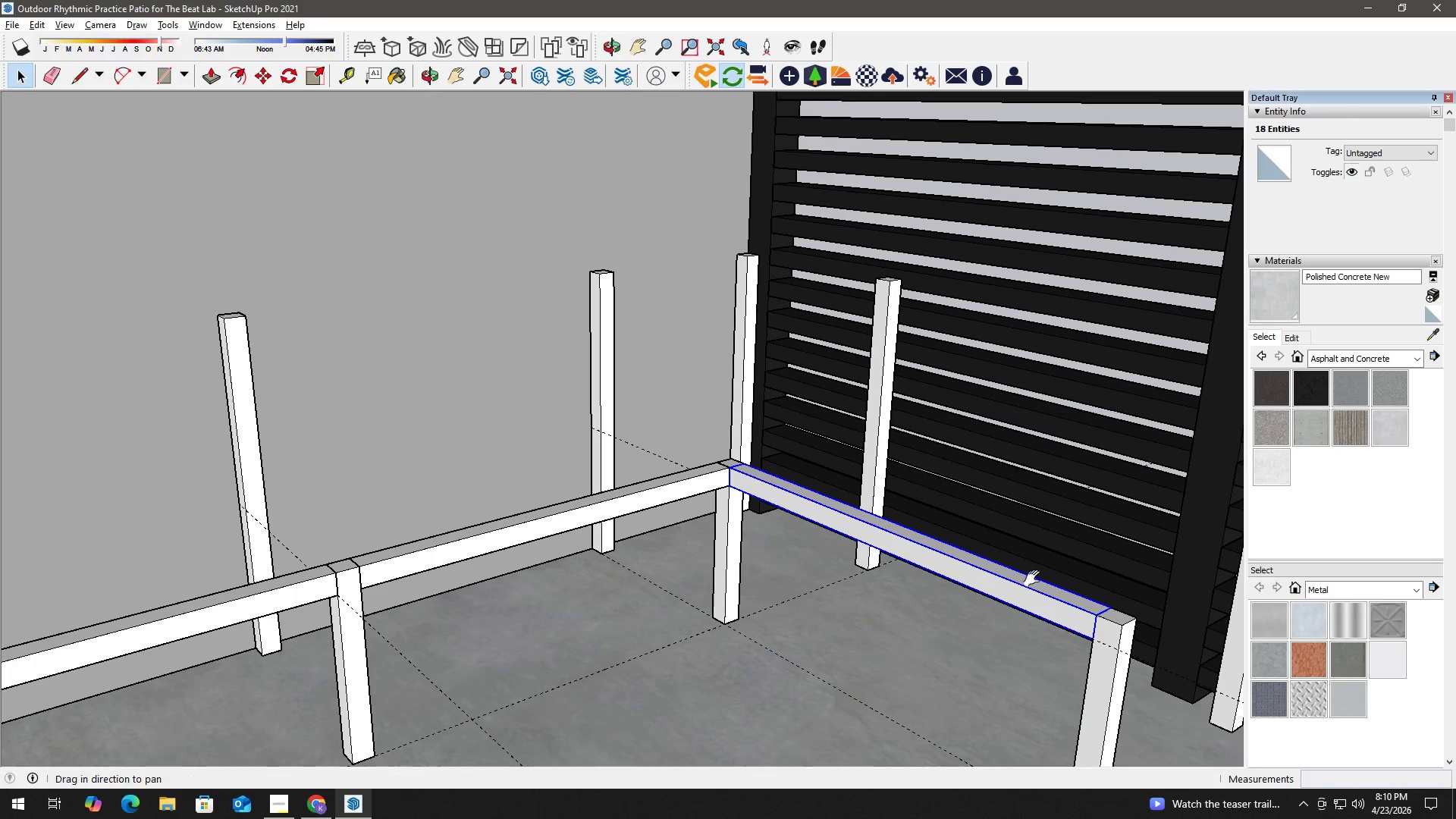 
key(H)
 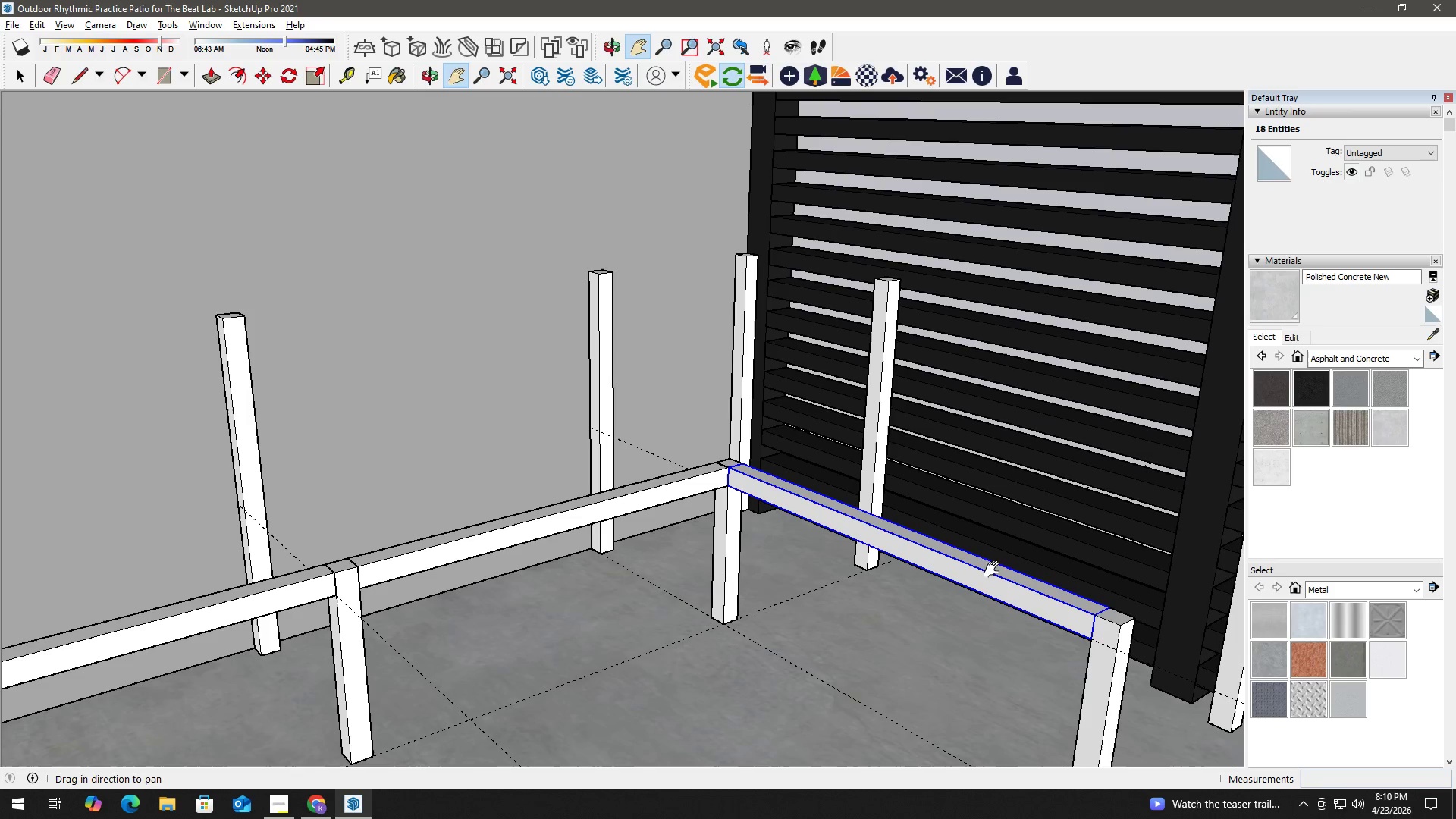 
left_click_drag(start_coordinate=[1035, 579], to_coordinate=[557, 422])
 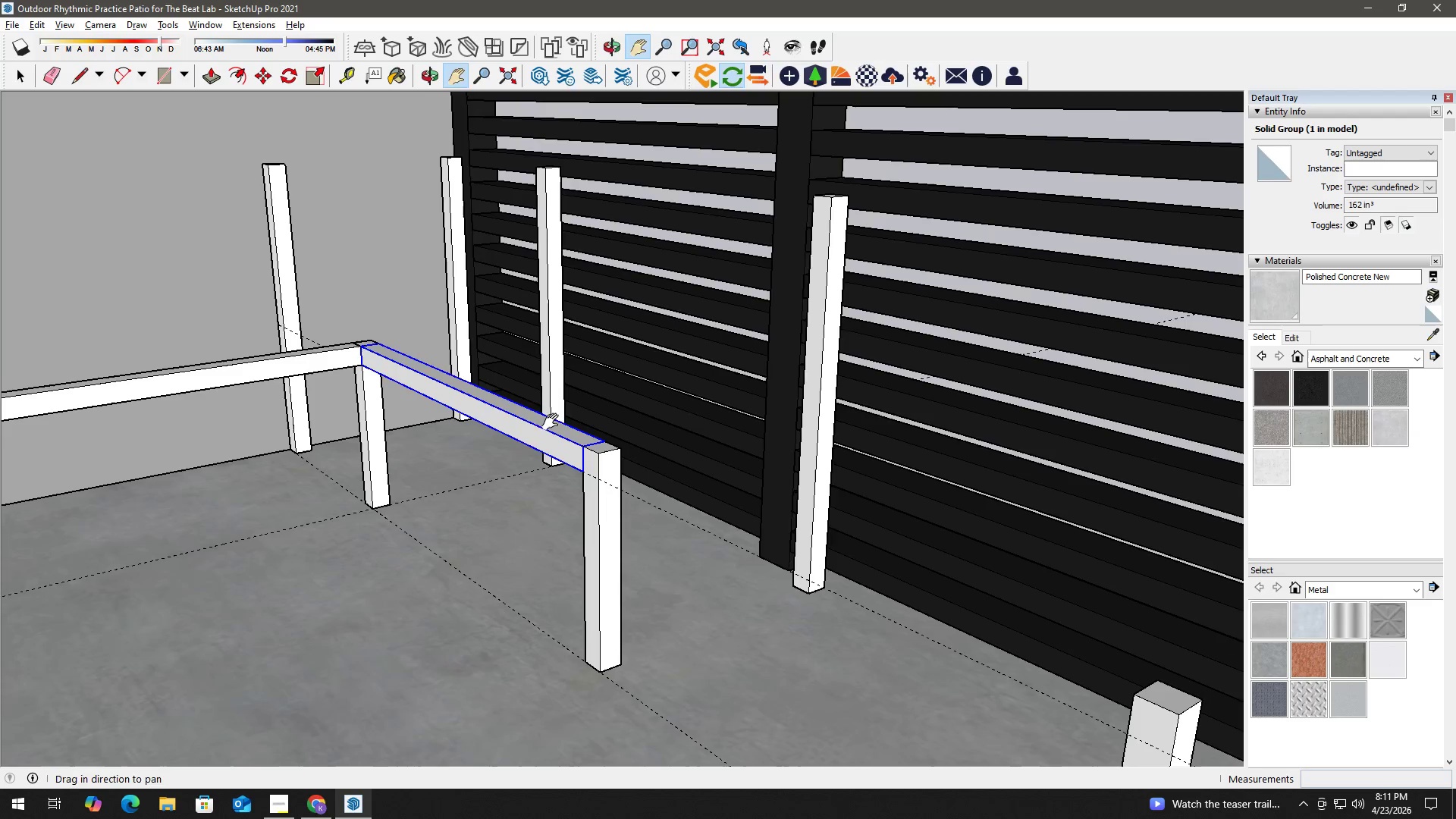 
key(Space)
 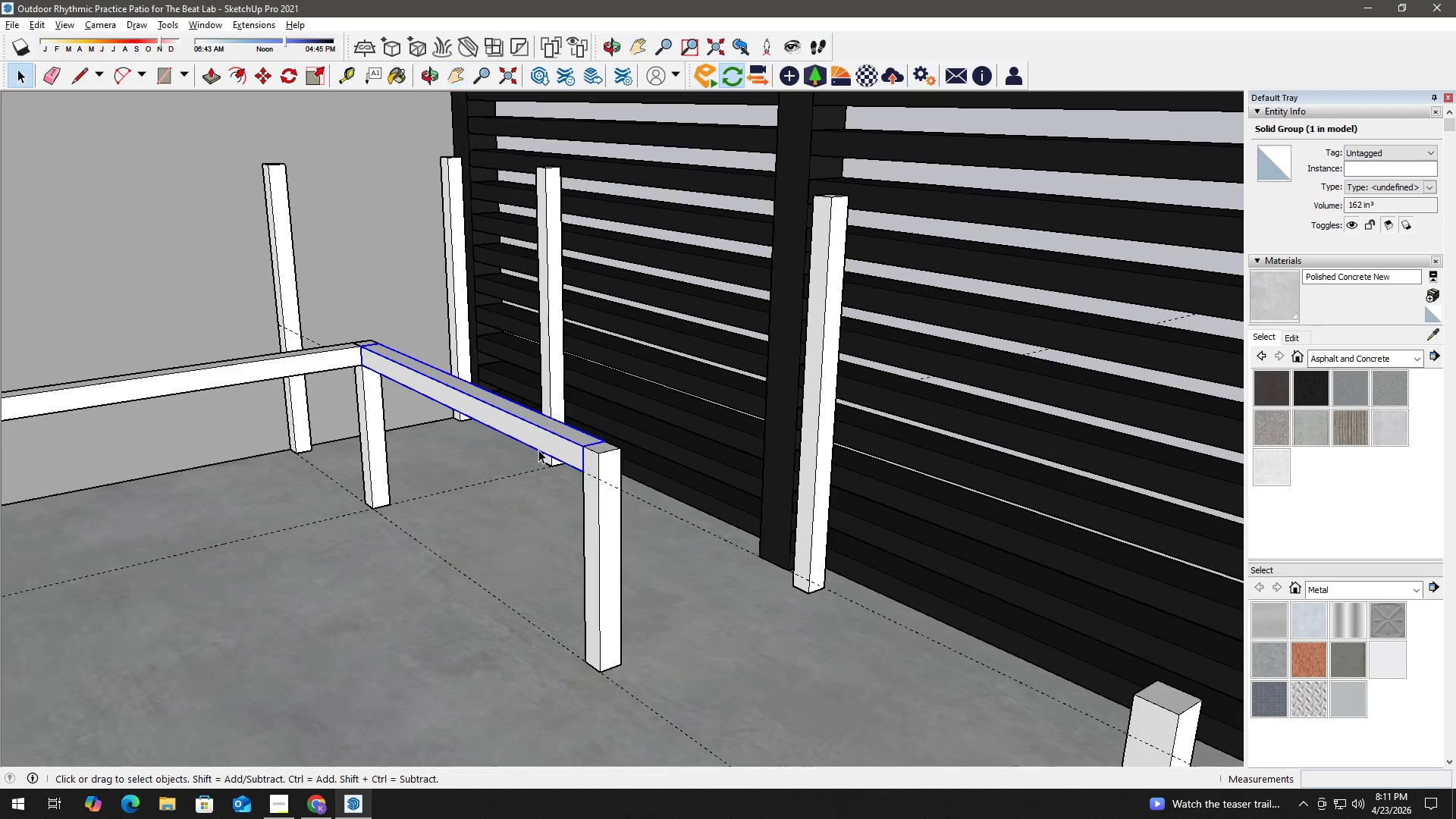 
key(T)
 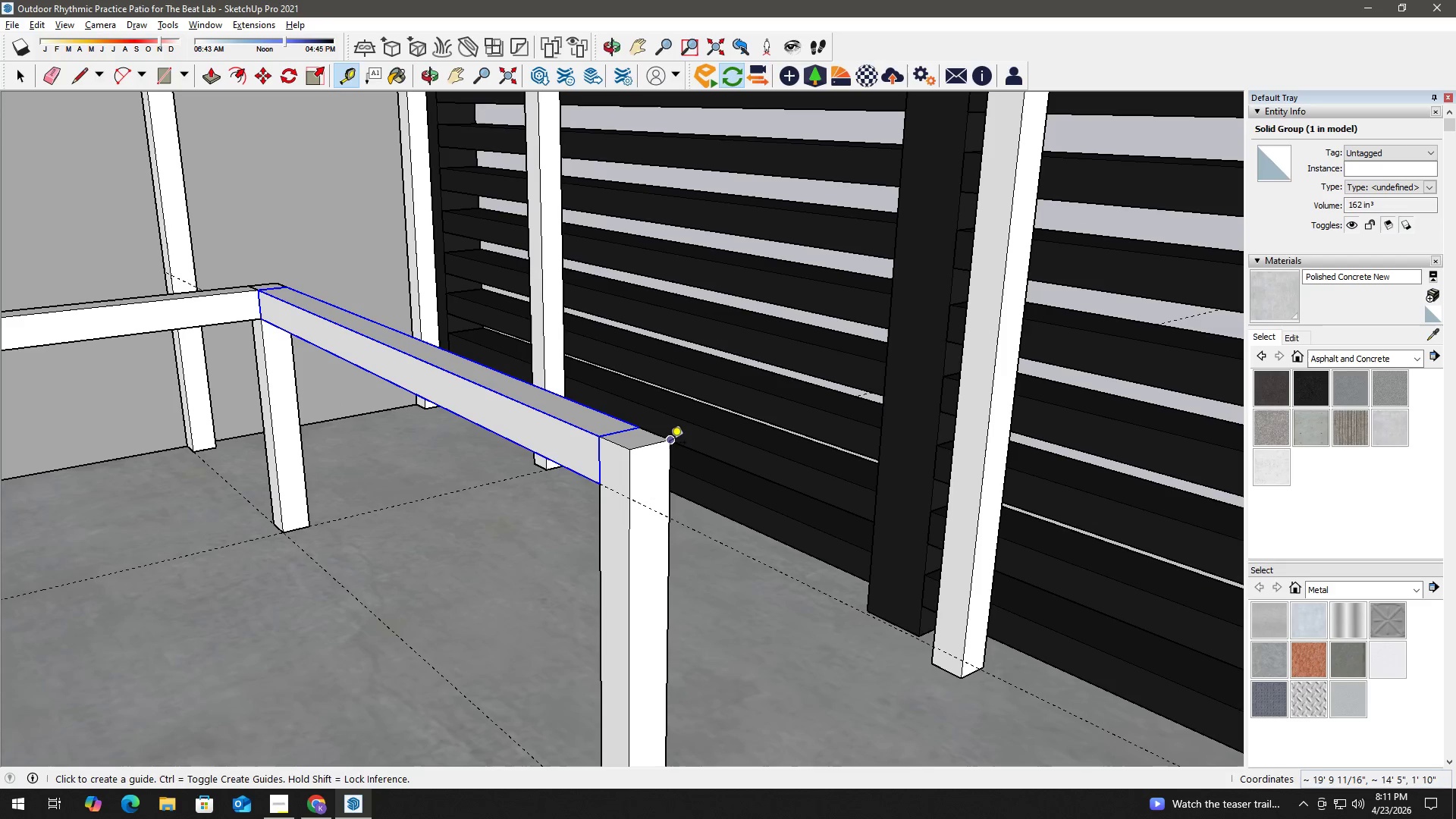 
scroll: coordinate [632, 468], scroll_direction: up, amount: 5.0
 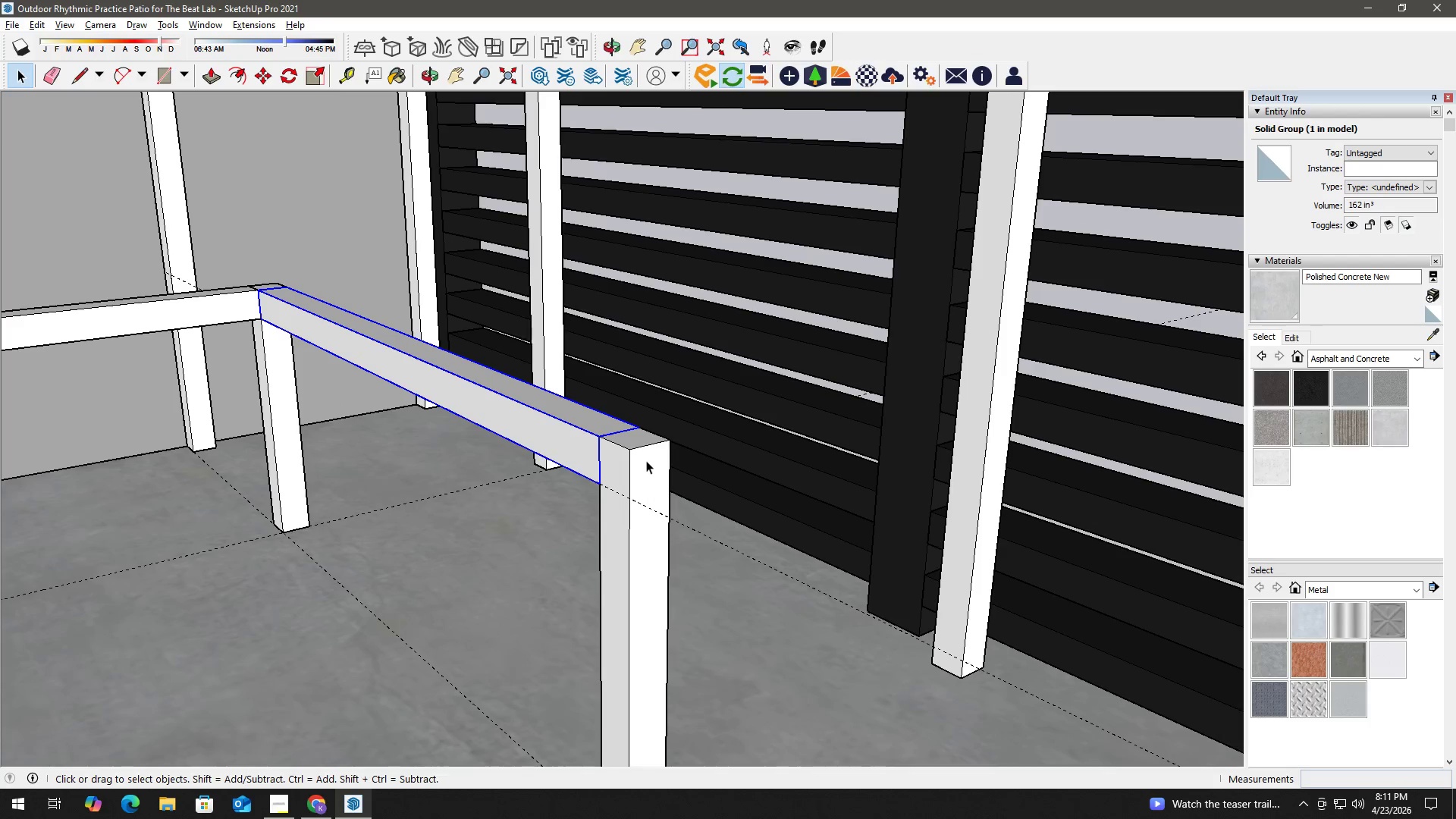 
key(R)
 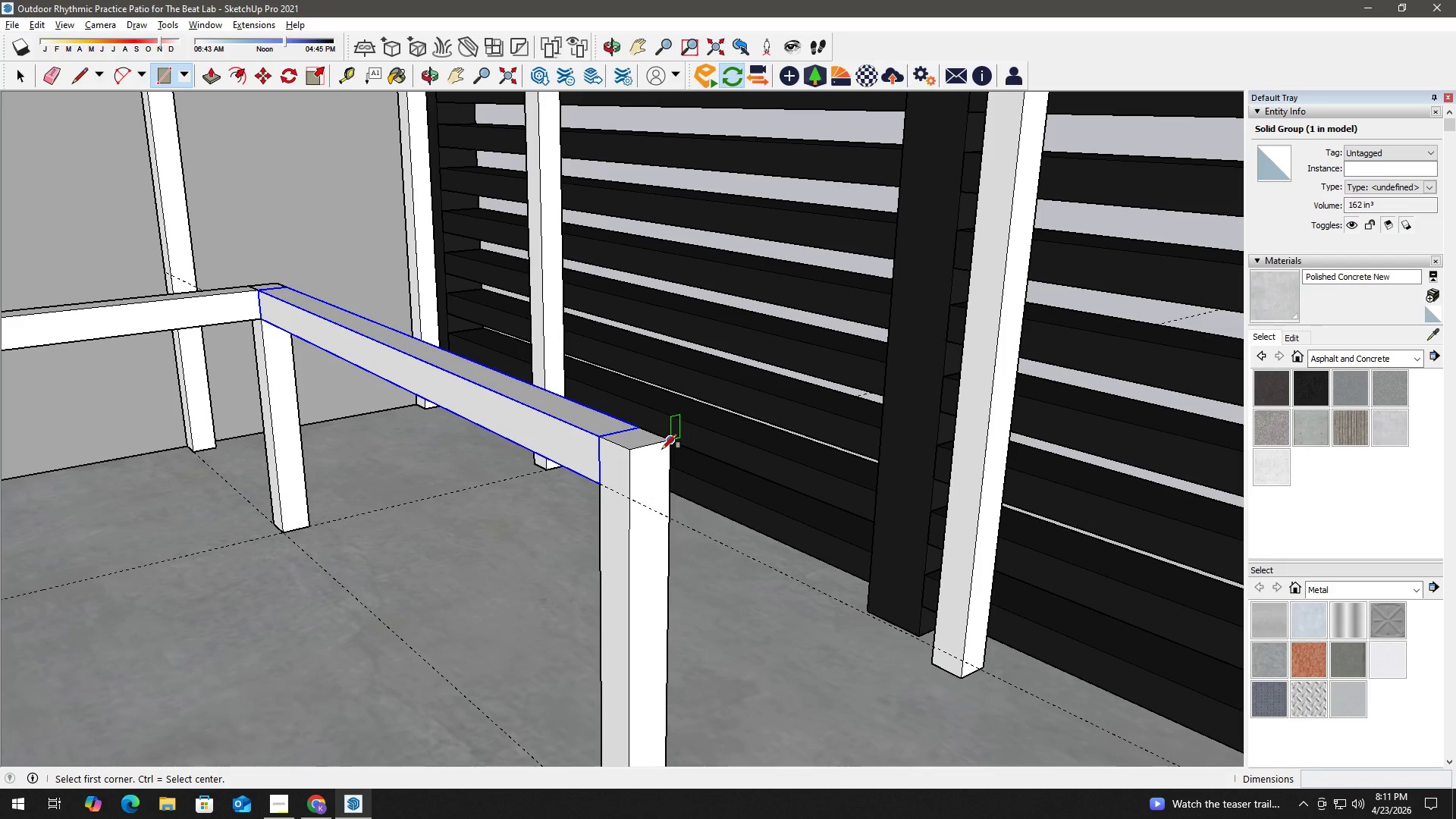 
left_click([670, 445])
 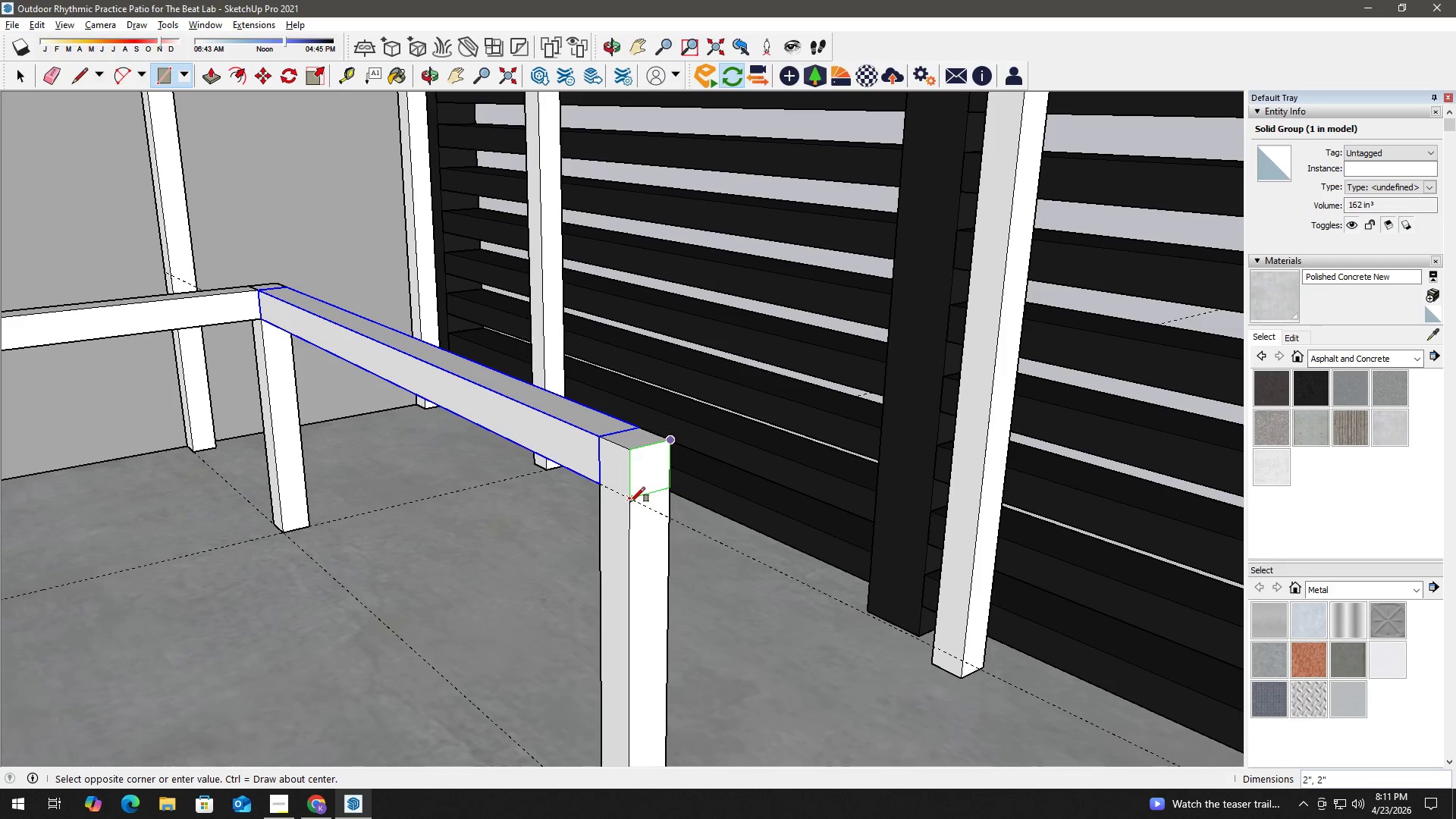 
key(Space)
 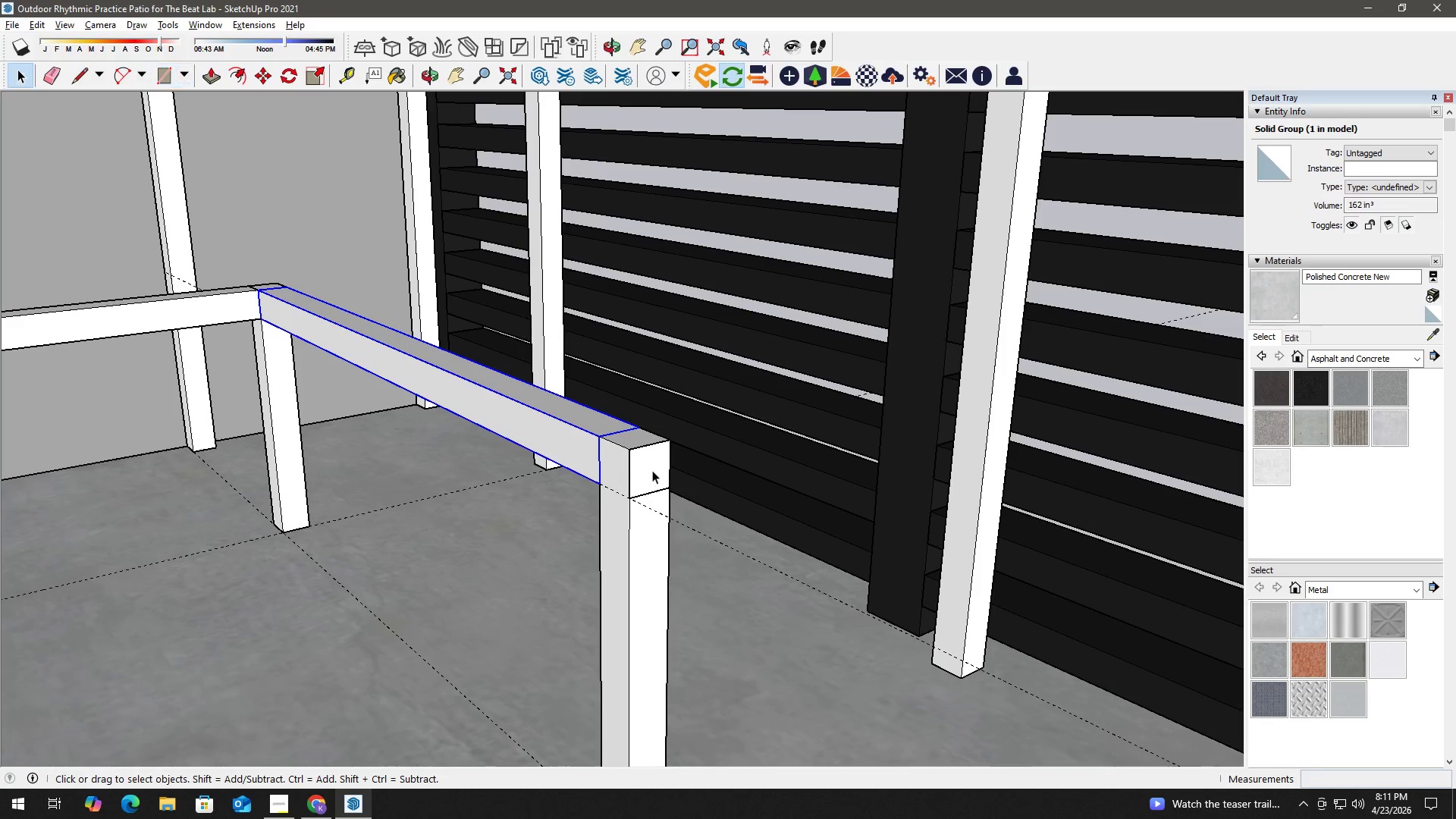 
double_click([652, 470])
 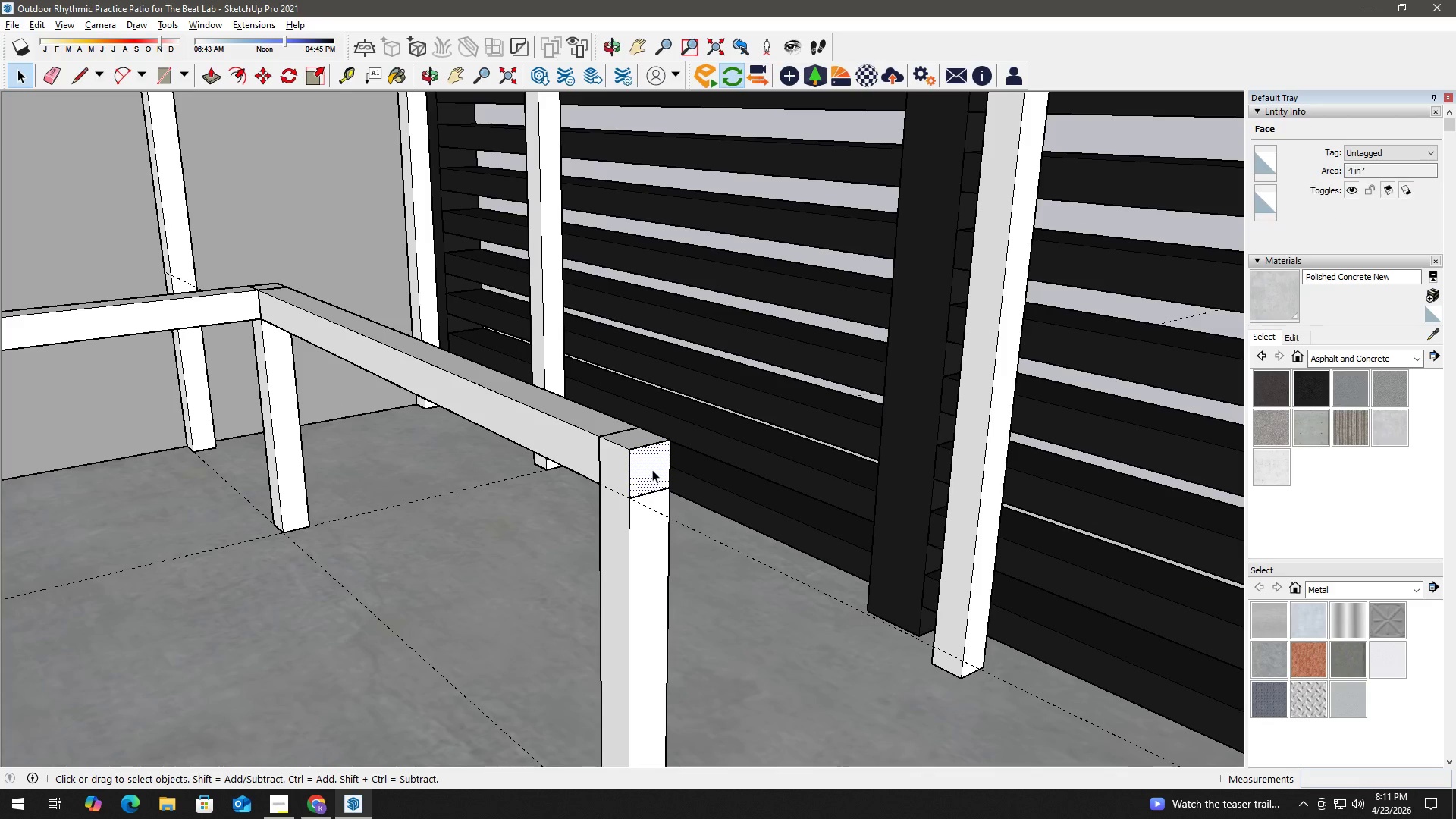 
key(P)
 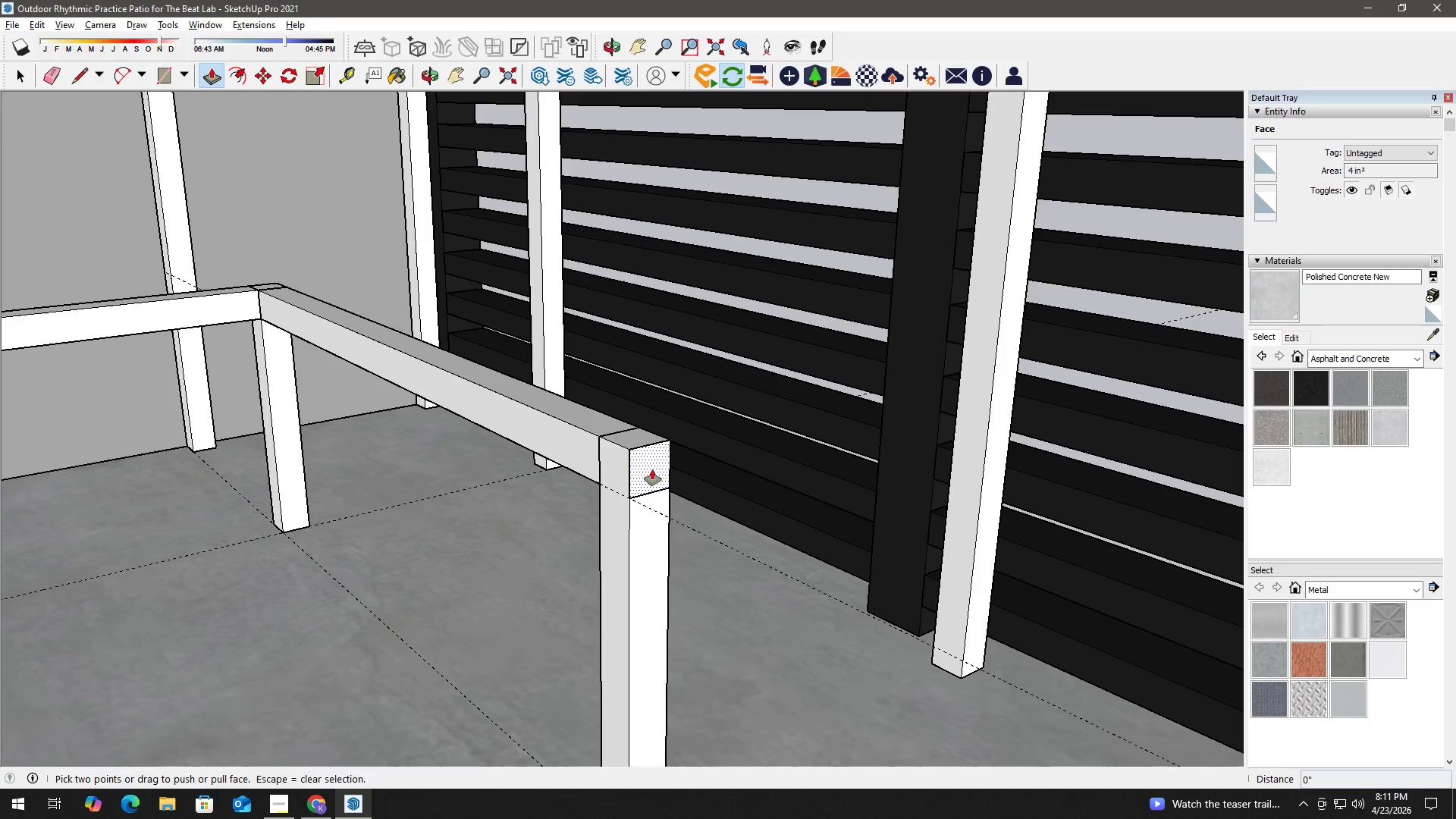 
left_click([652, 469])
 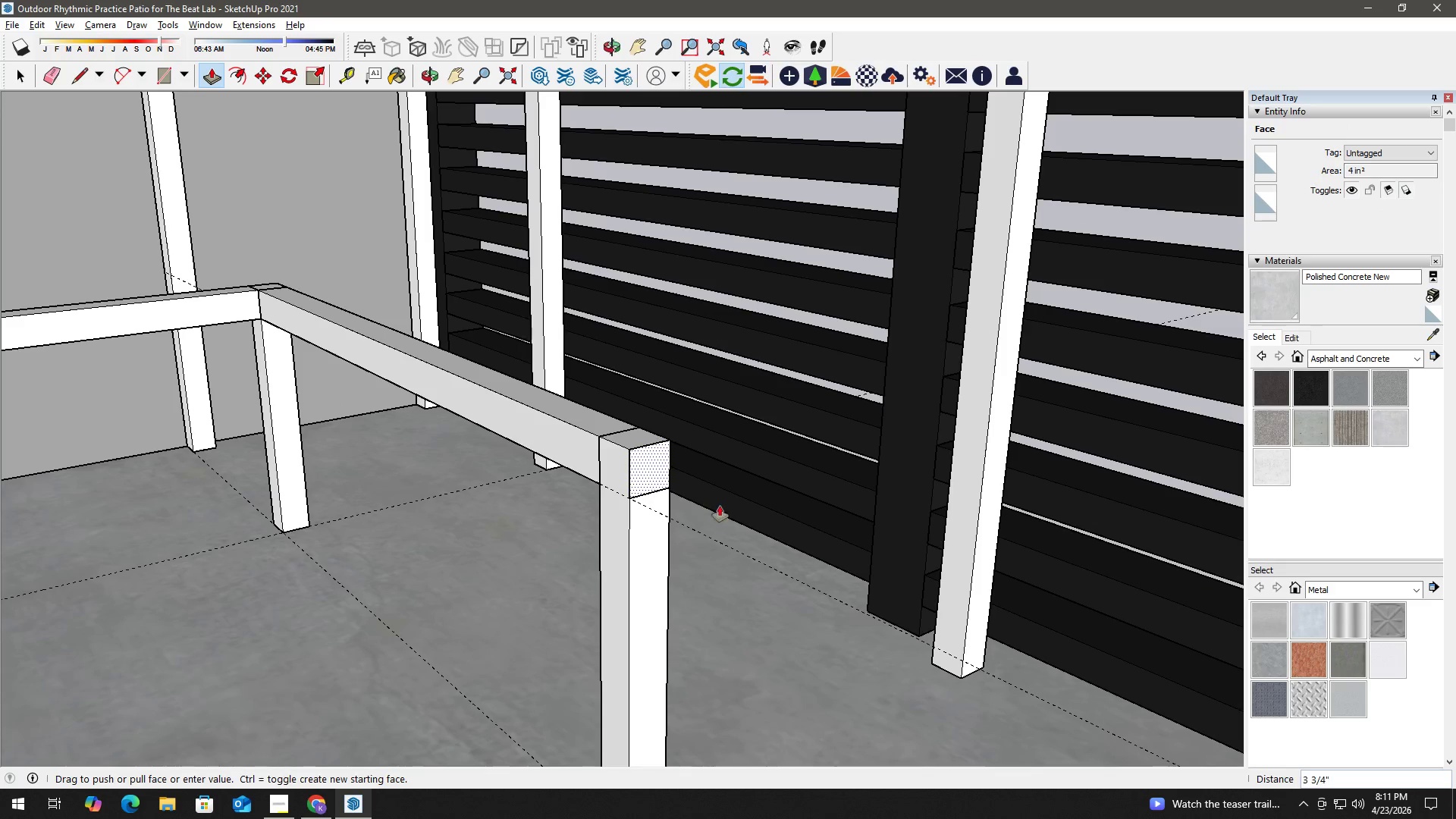 
scroll: coordinate [978, 612], scroll_direction: down, amount: 13.0
 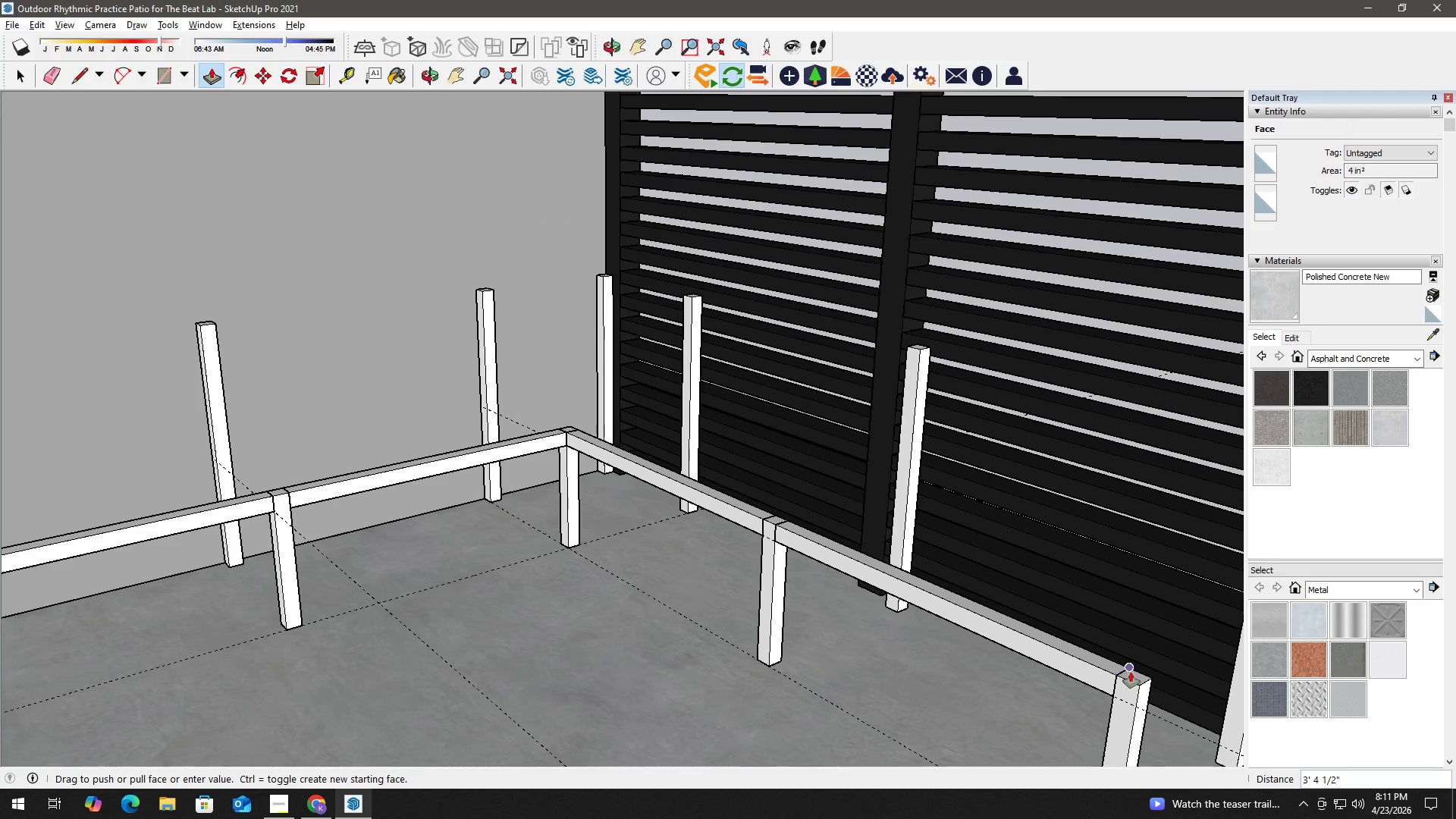 
left_click([1131, 672])
 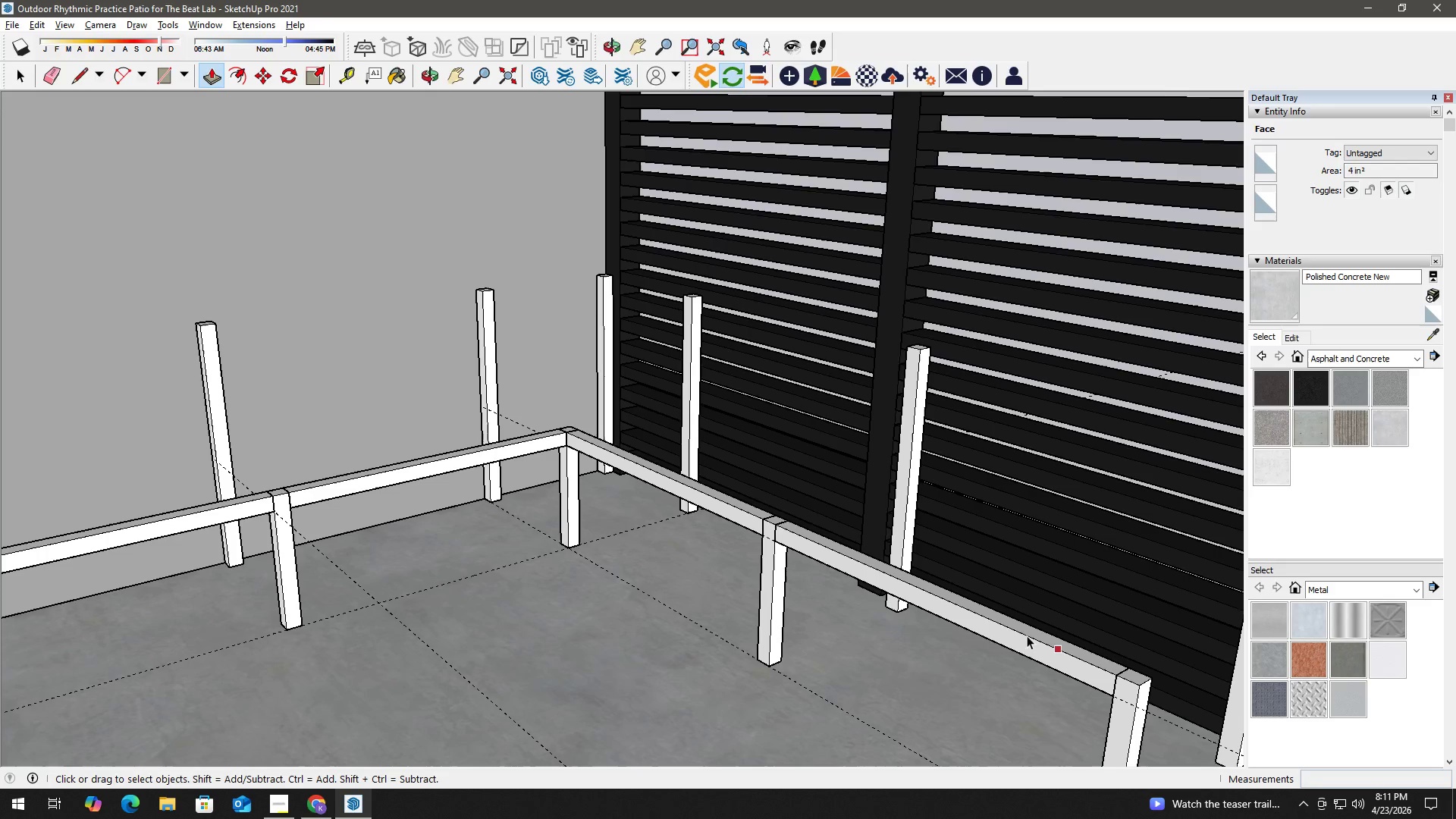 
key(Space)
 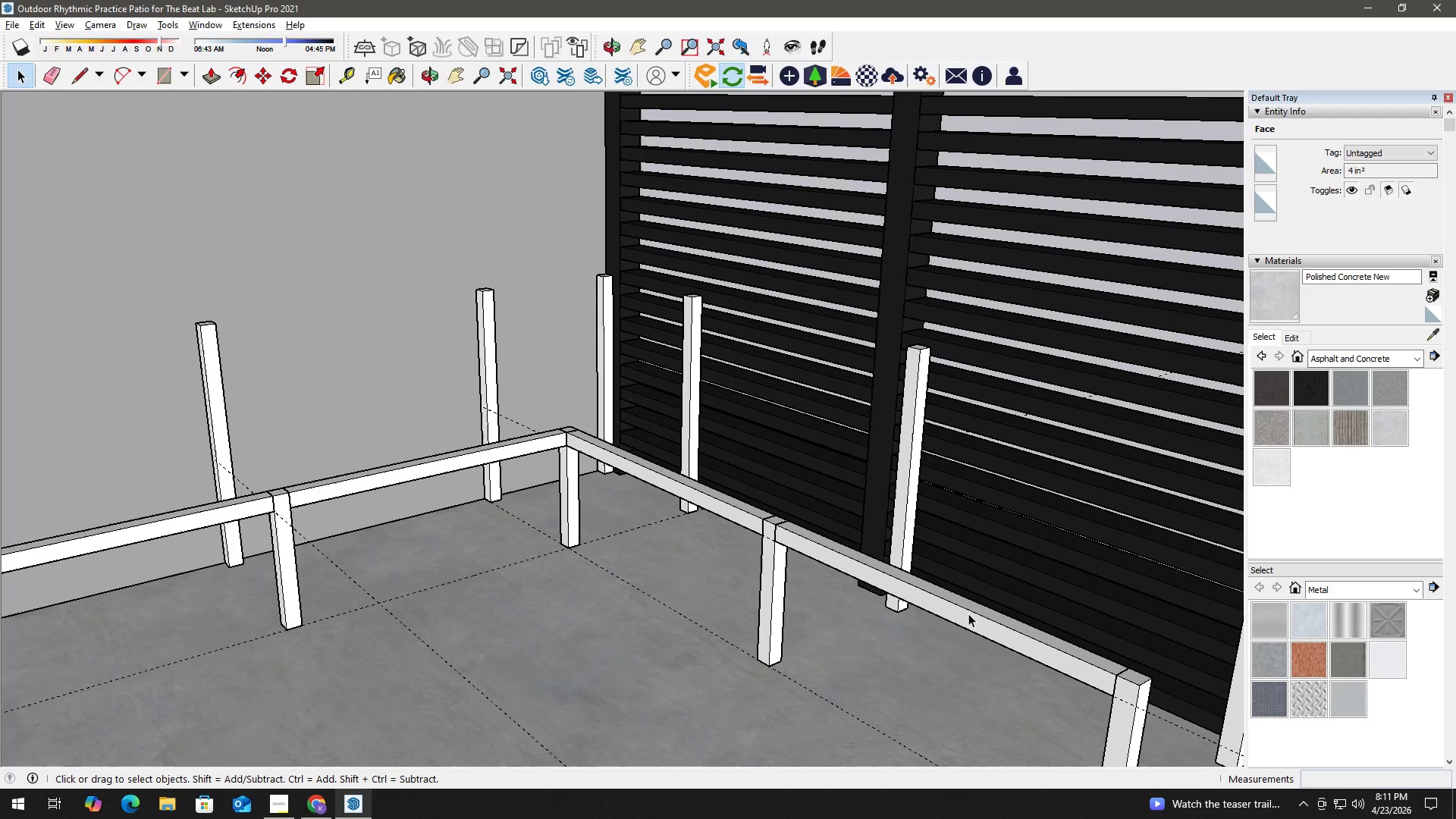 
double_click([968, 613])
 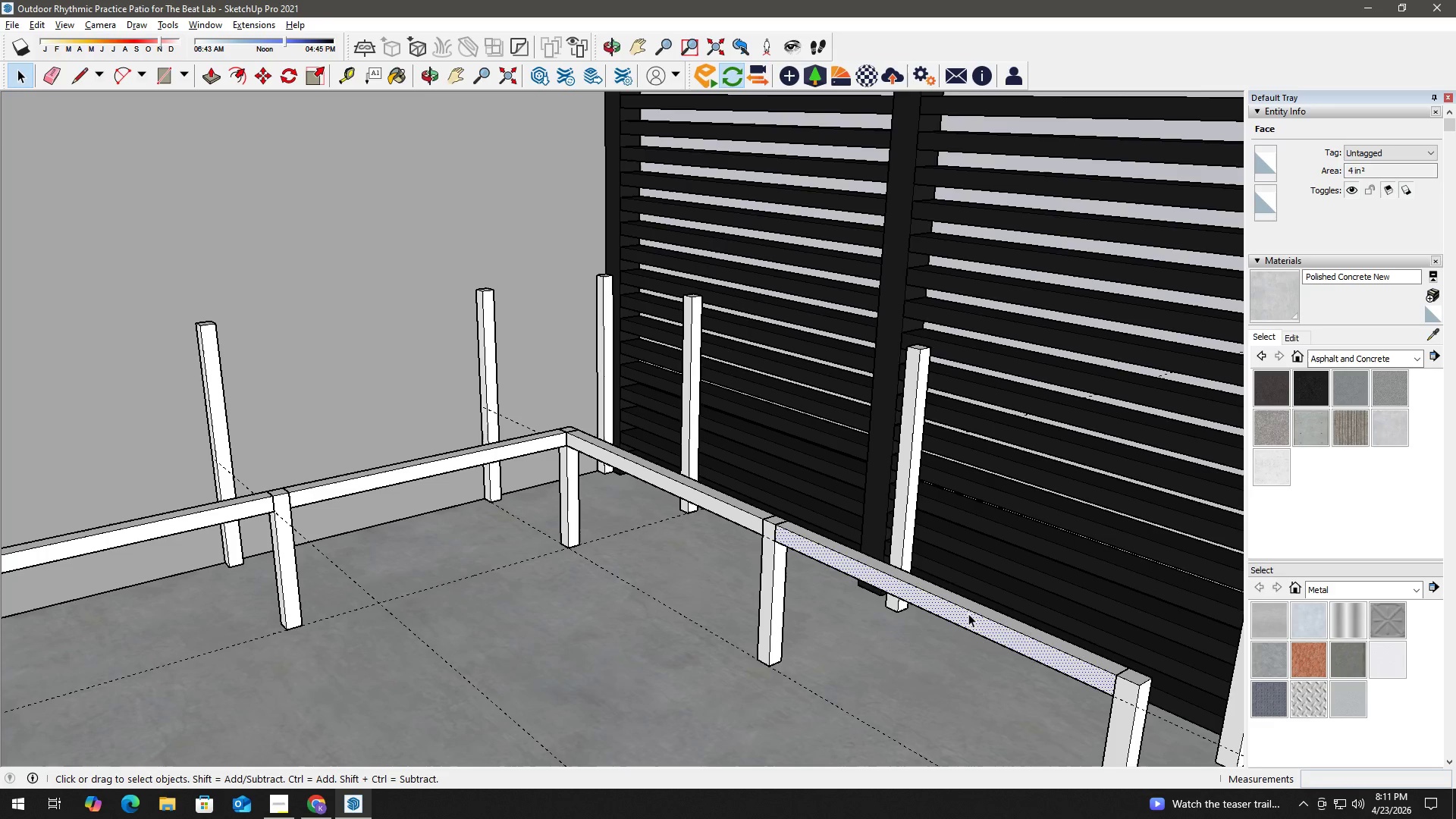 
triple_click([968, 613])
 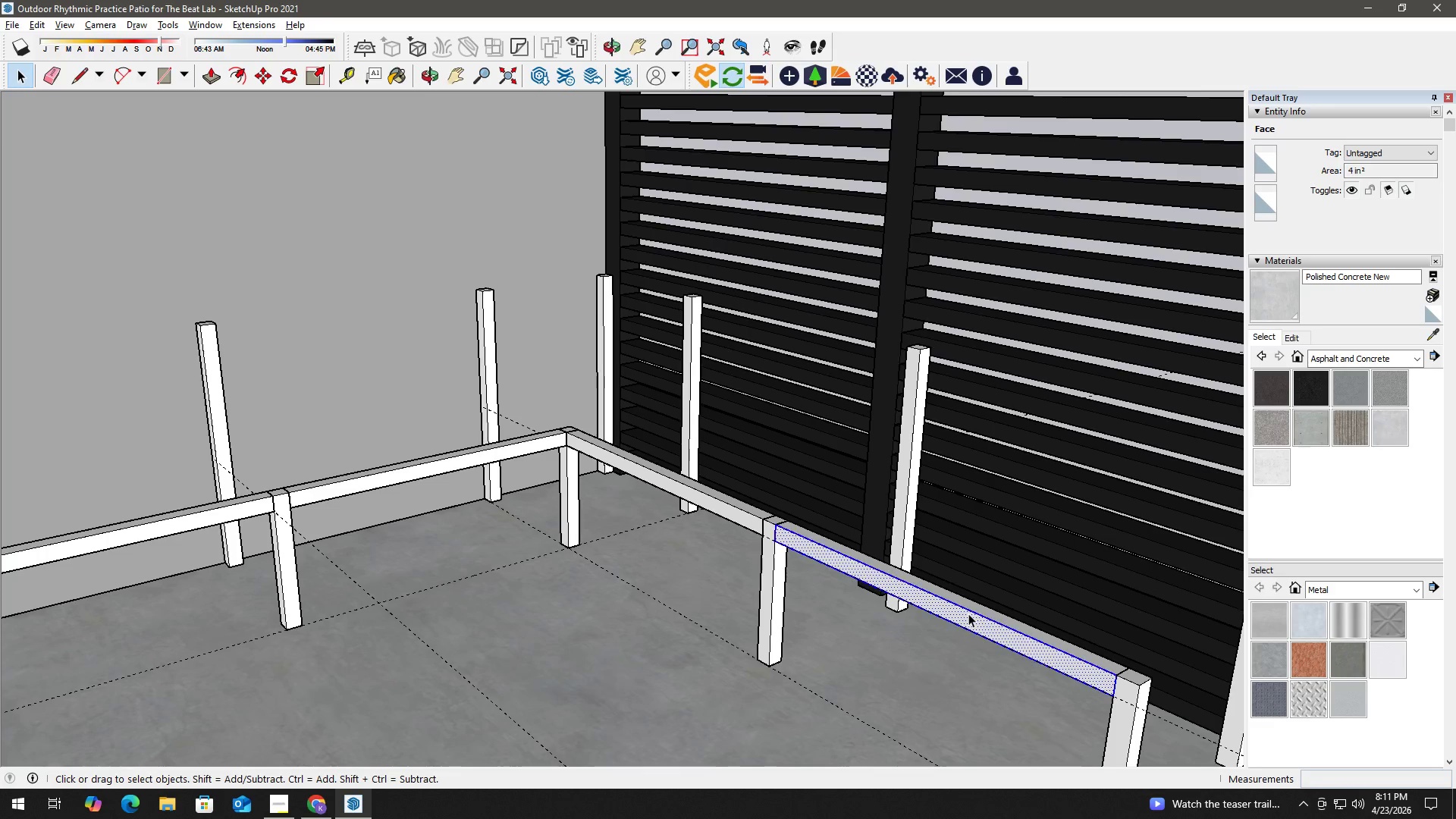 
triple_click([968, 613])
 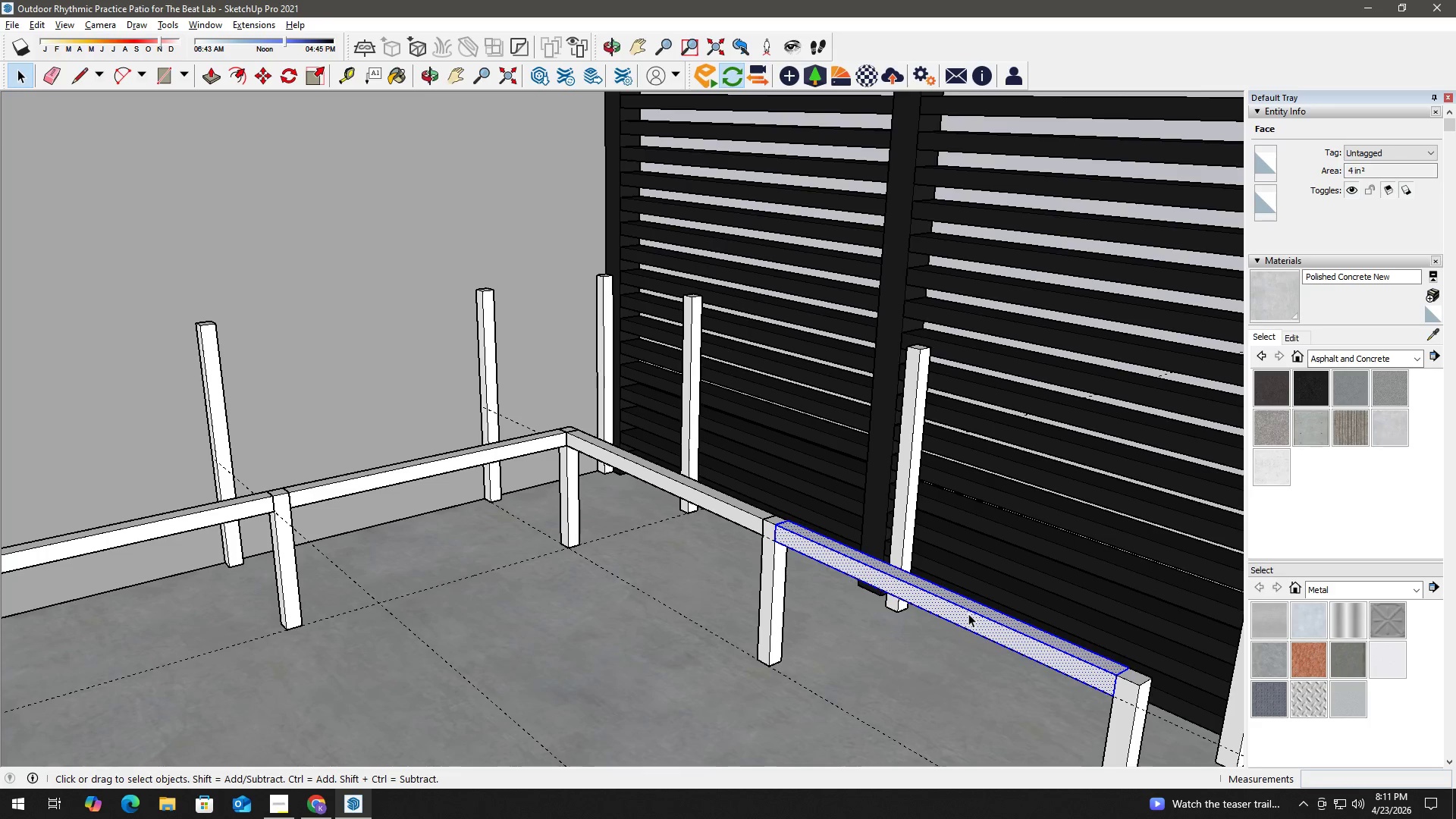 
triple_click([968, 613])
 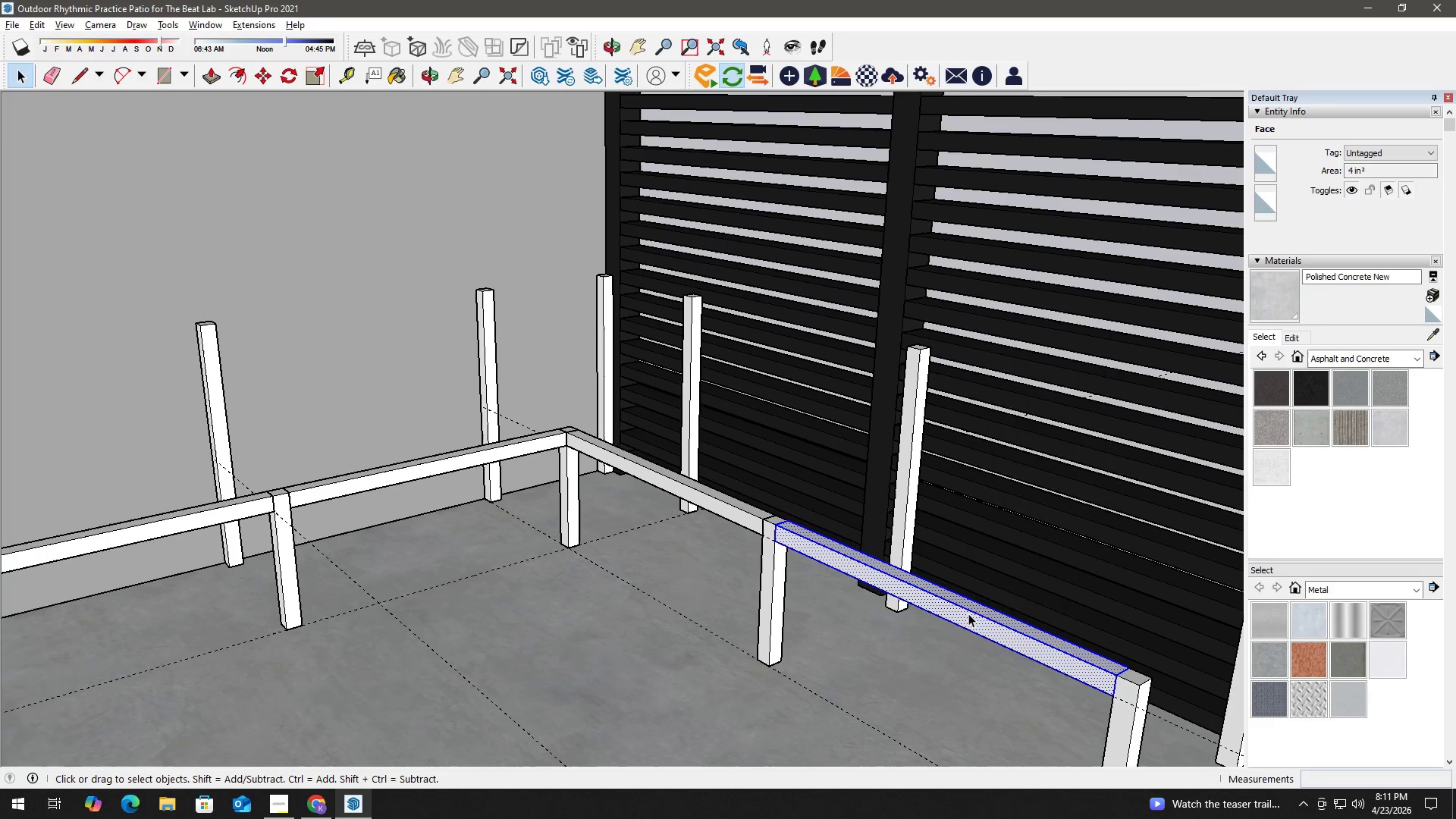 
right_click([968, 613])
 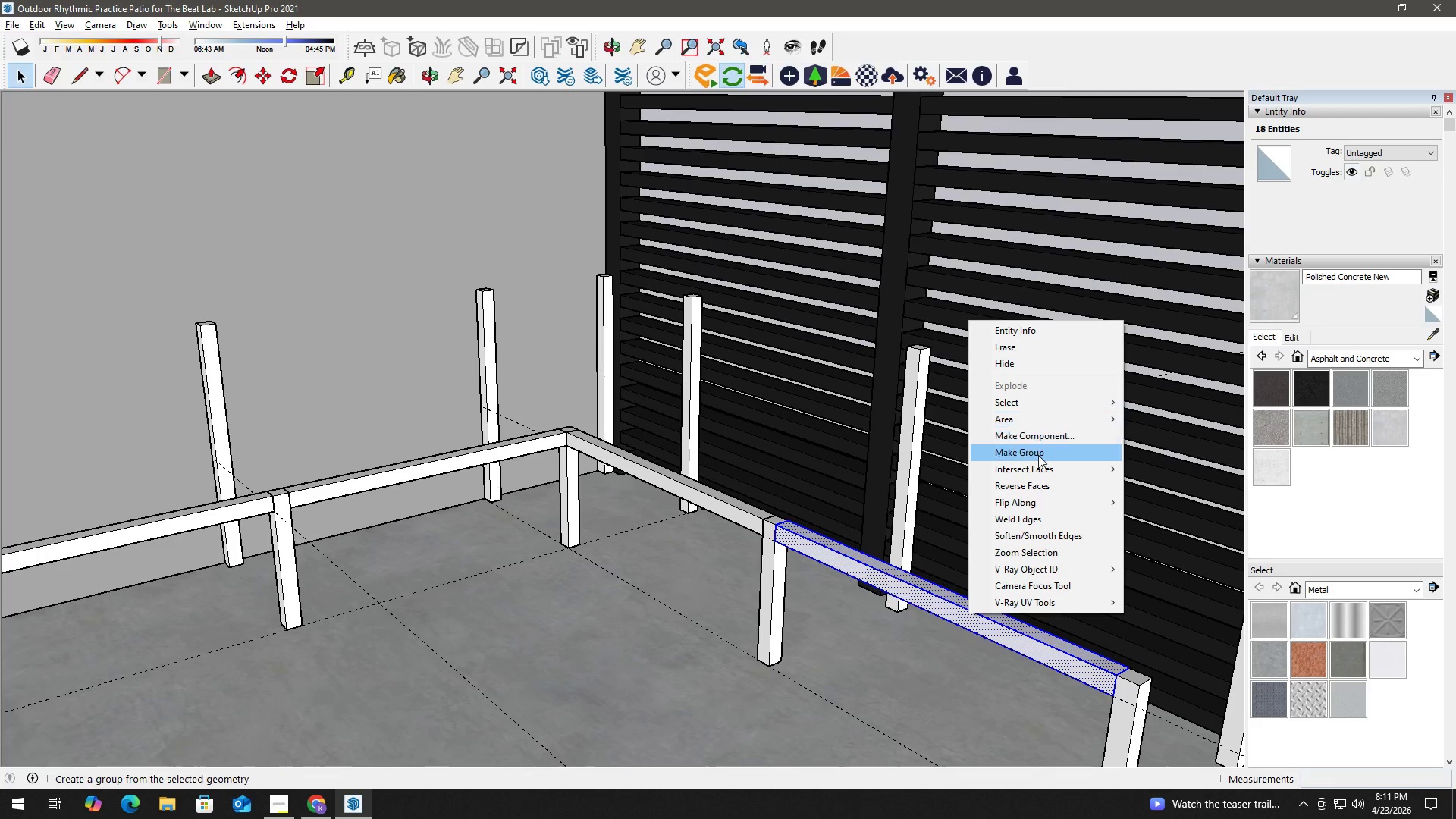 
left_click([1038, 456])
 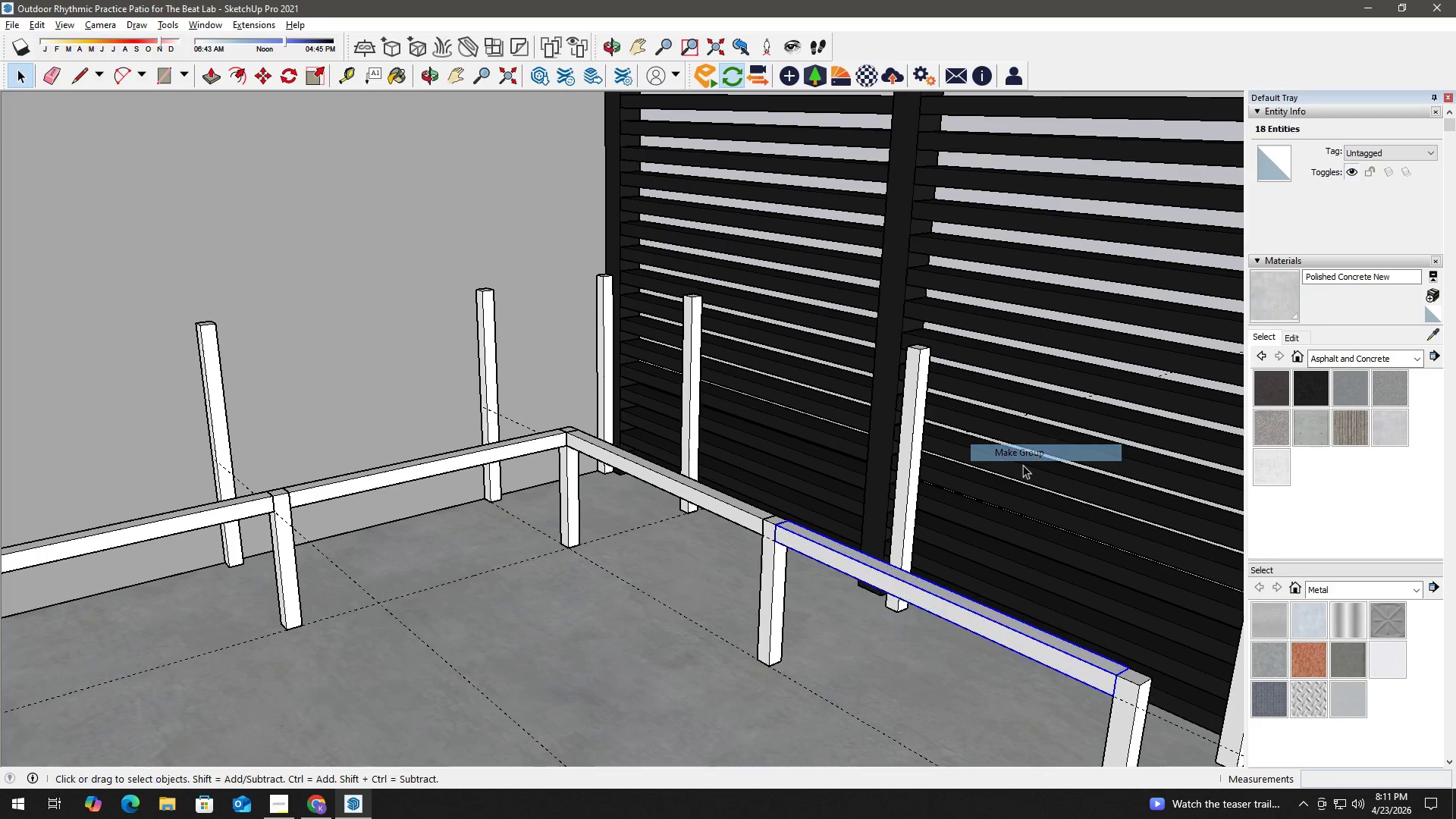 
key(H)
 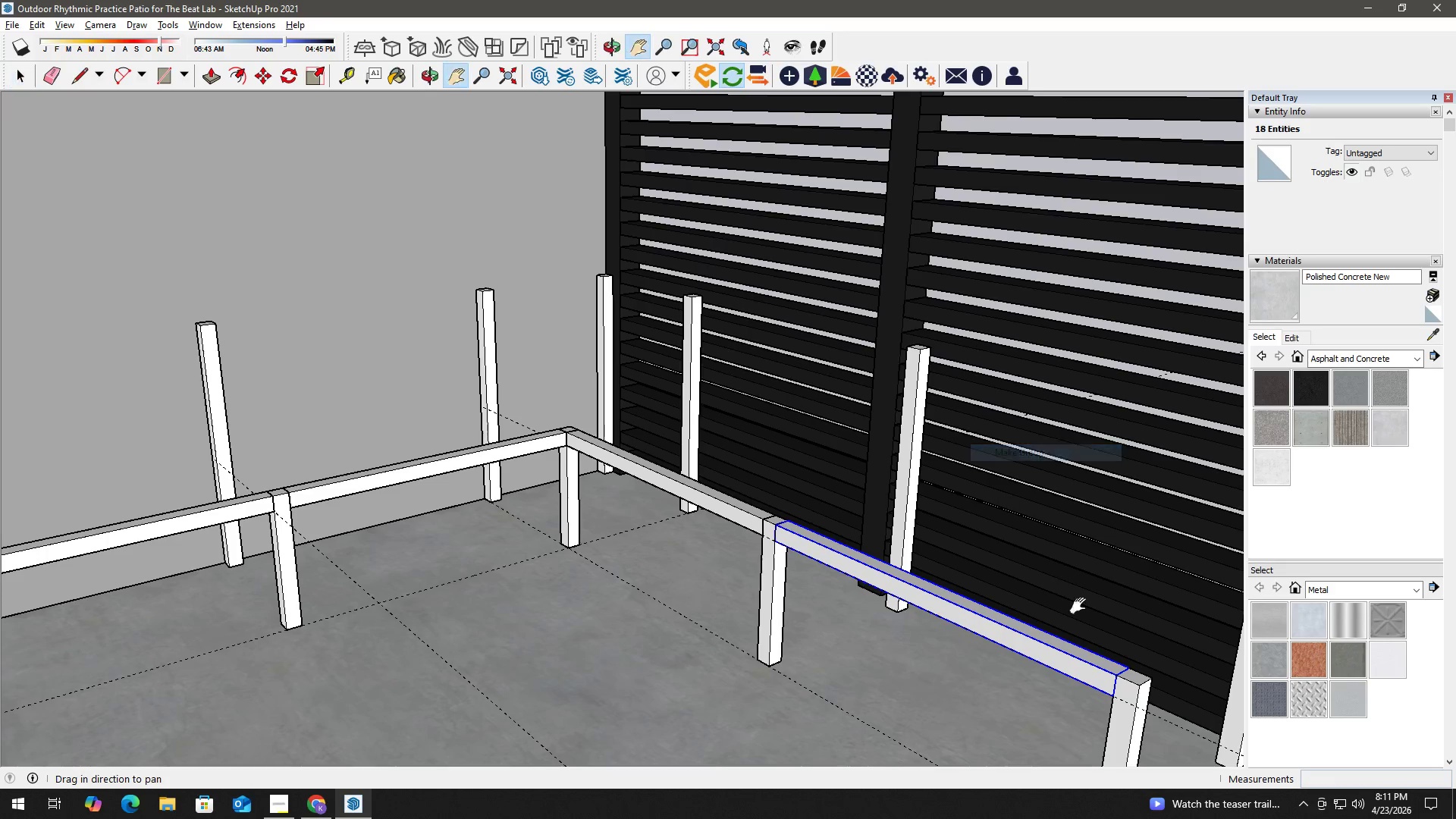 
left_click_drag(start_coordinate=[1081, 606], to_coordinate=[585, 387])
 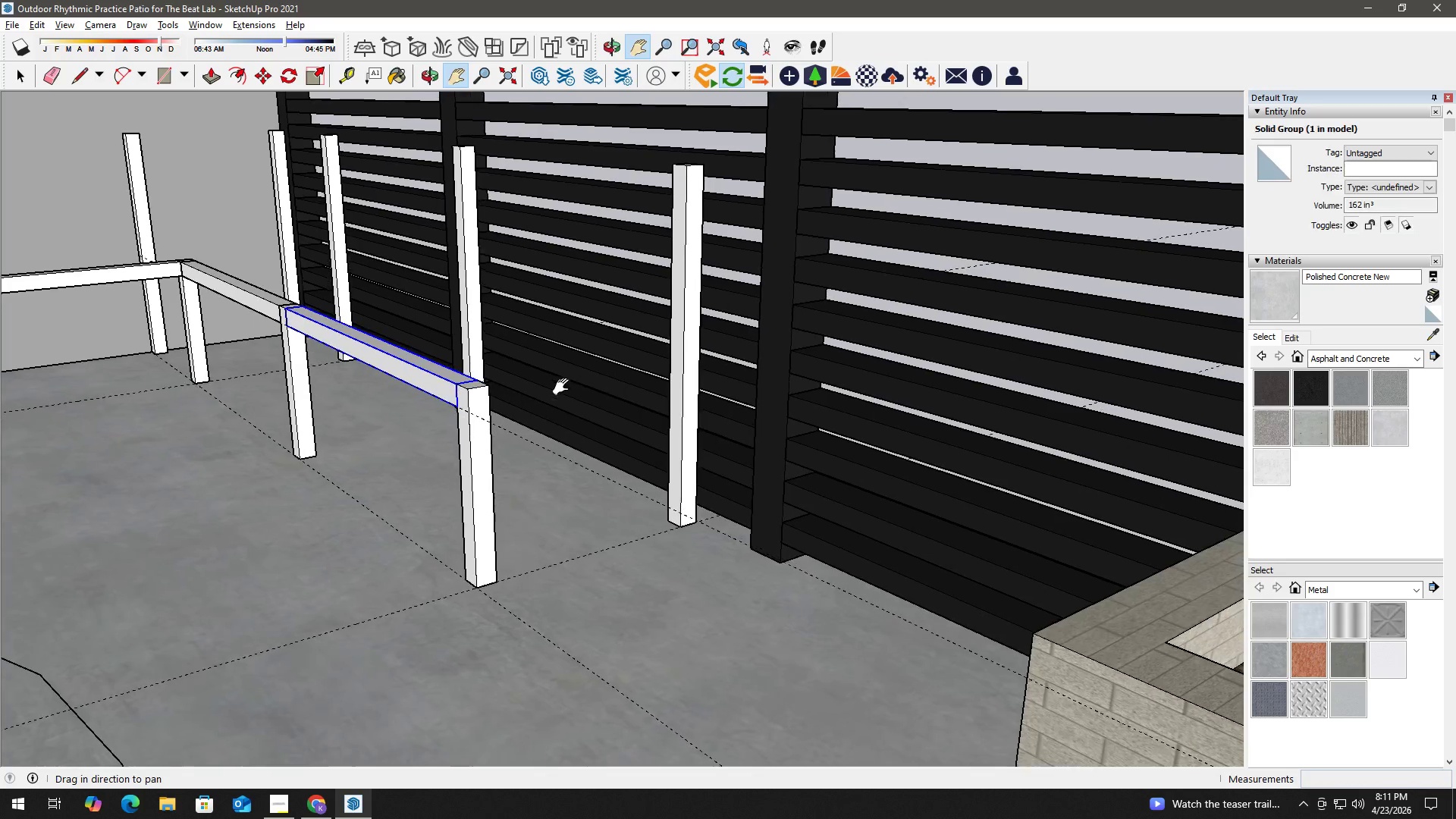 
key(Space)
 